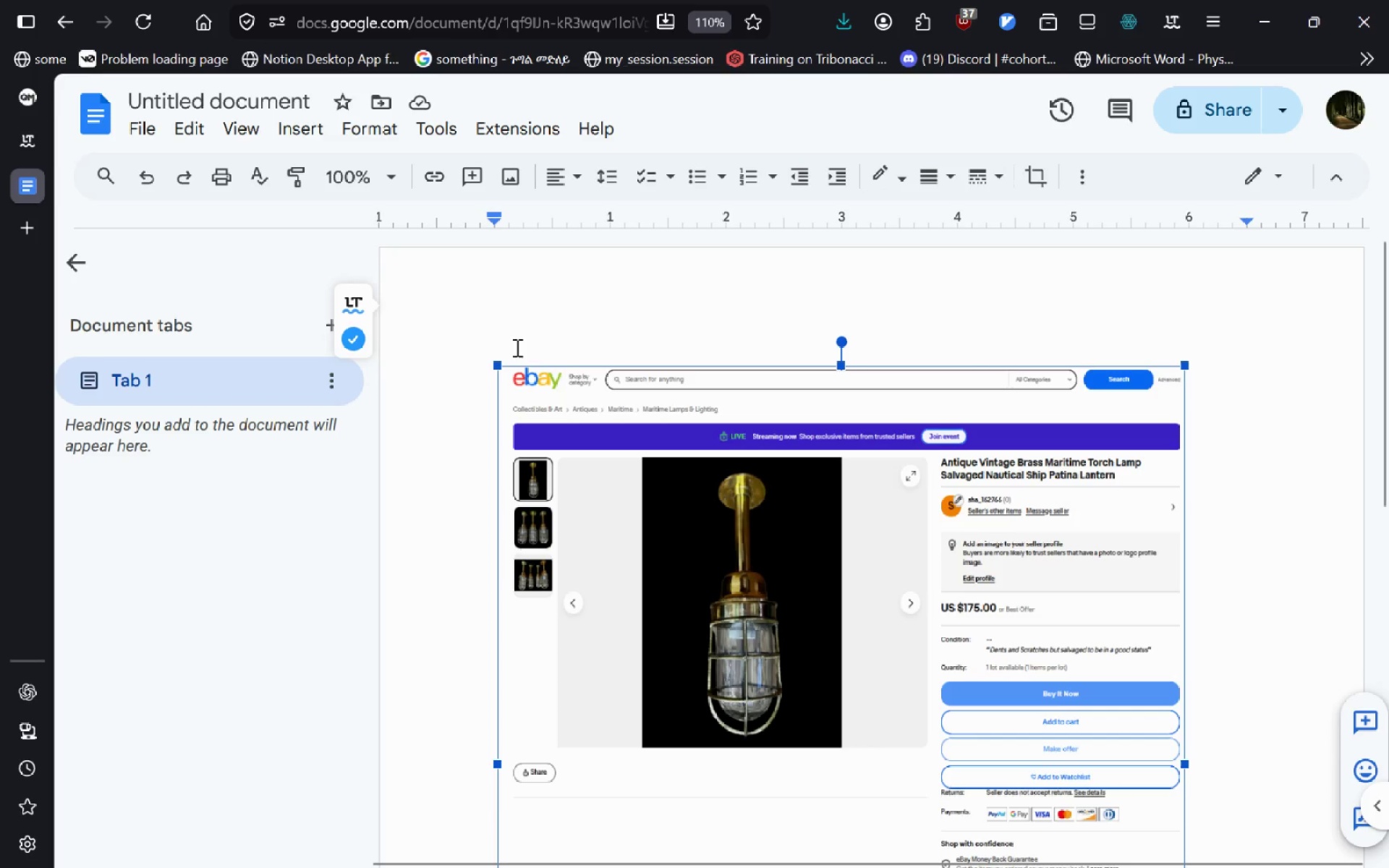 
left_click([516, 347])
 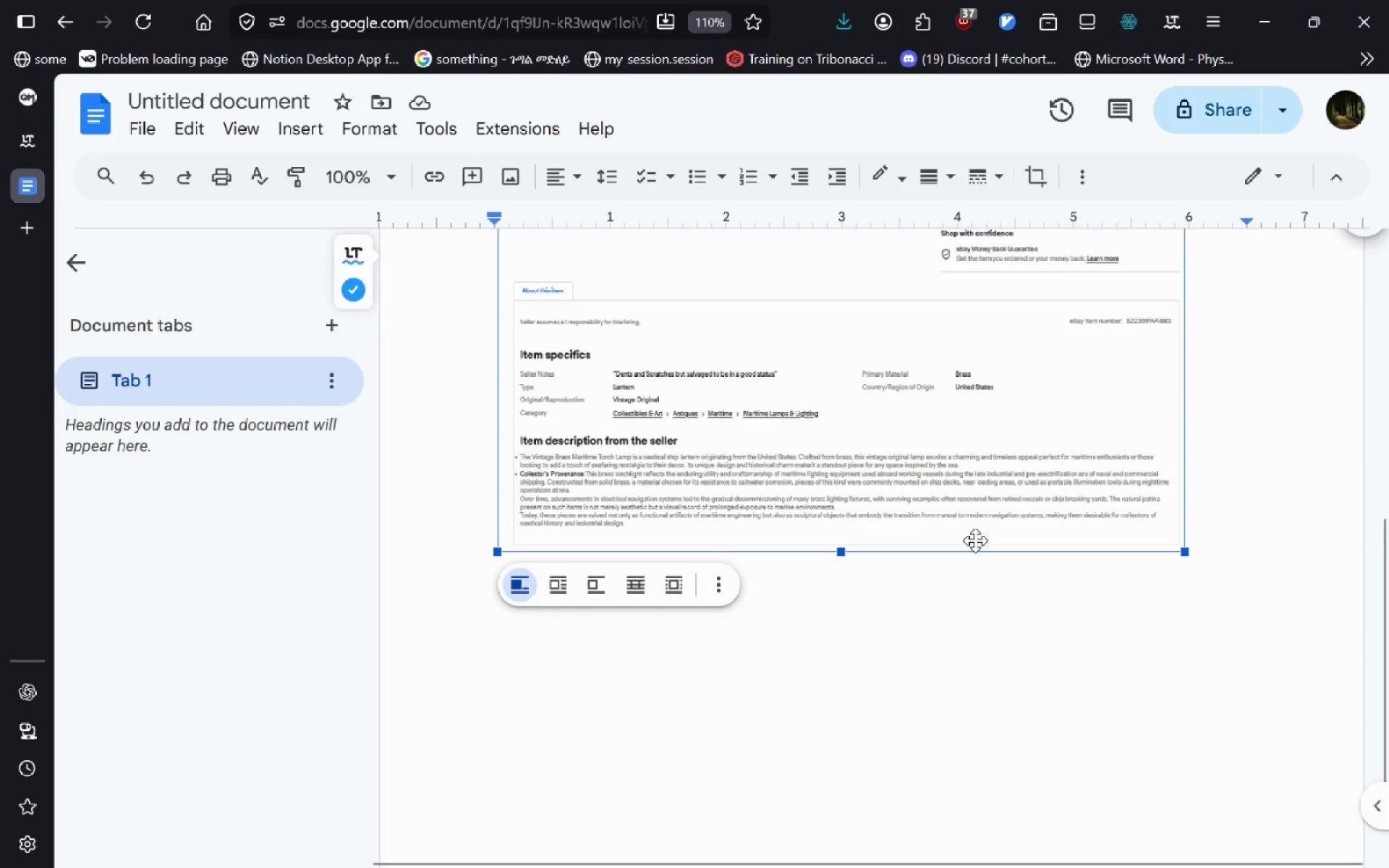 
right_click([975, 540])
 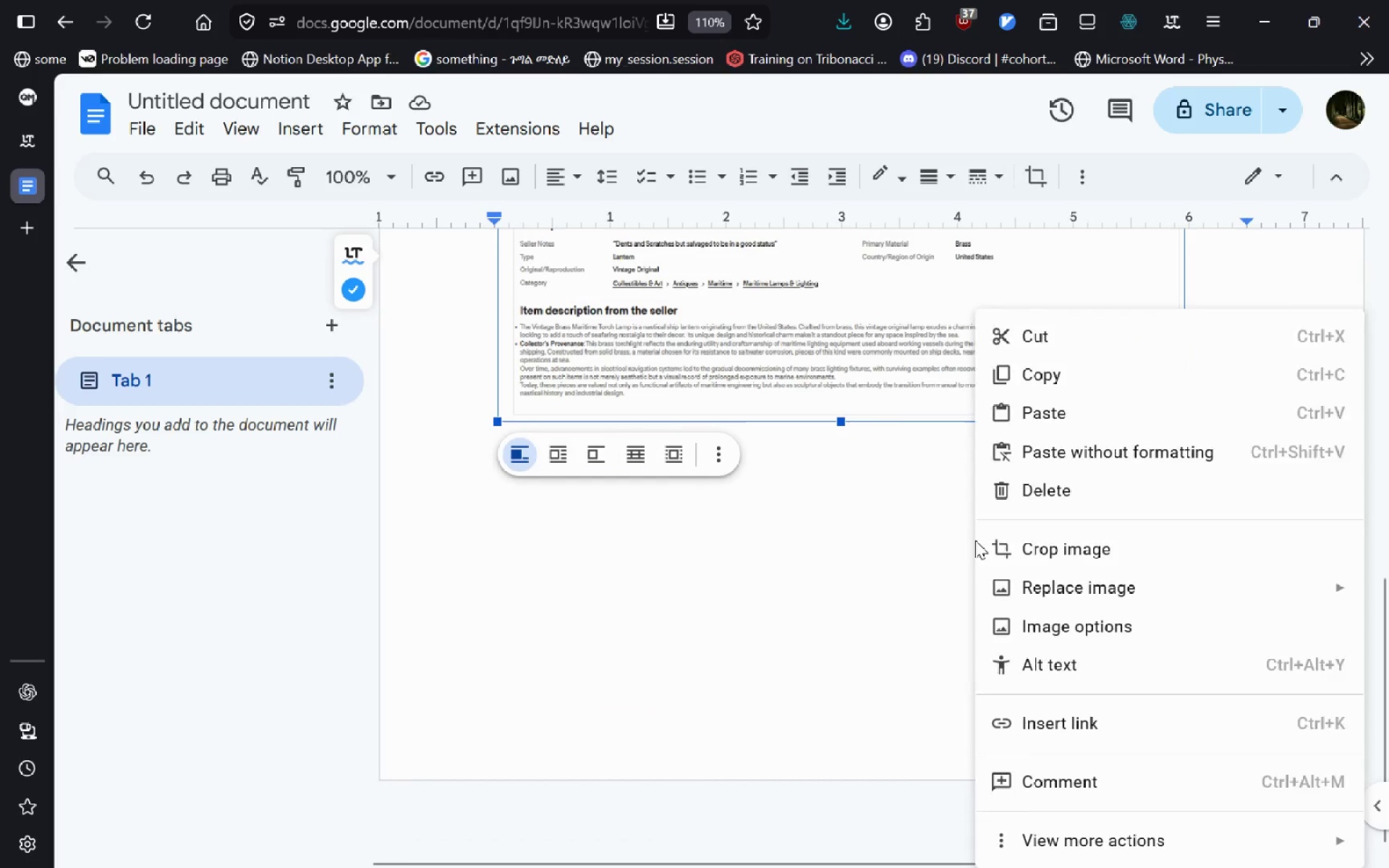 
left_click([975, 540])
 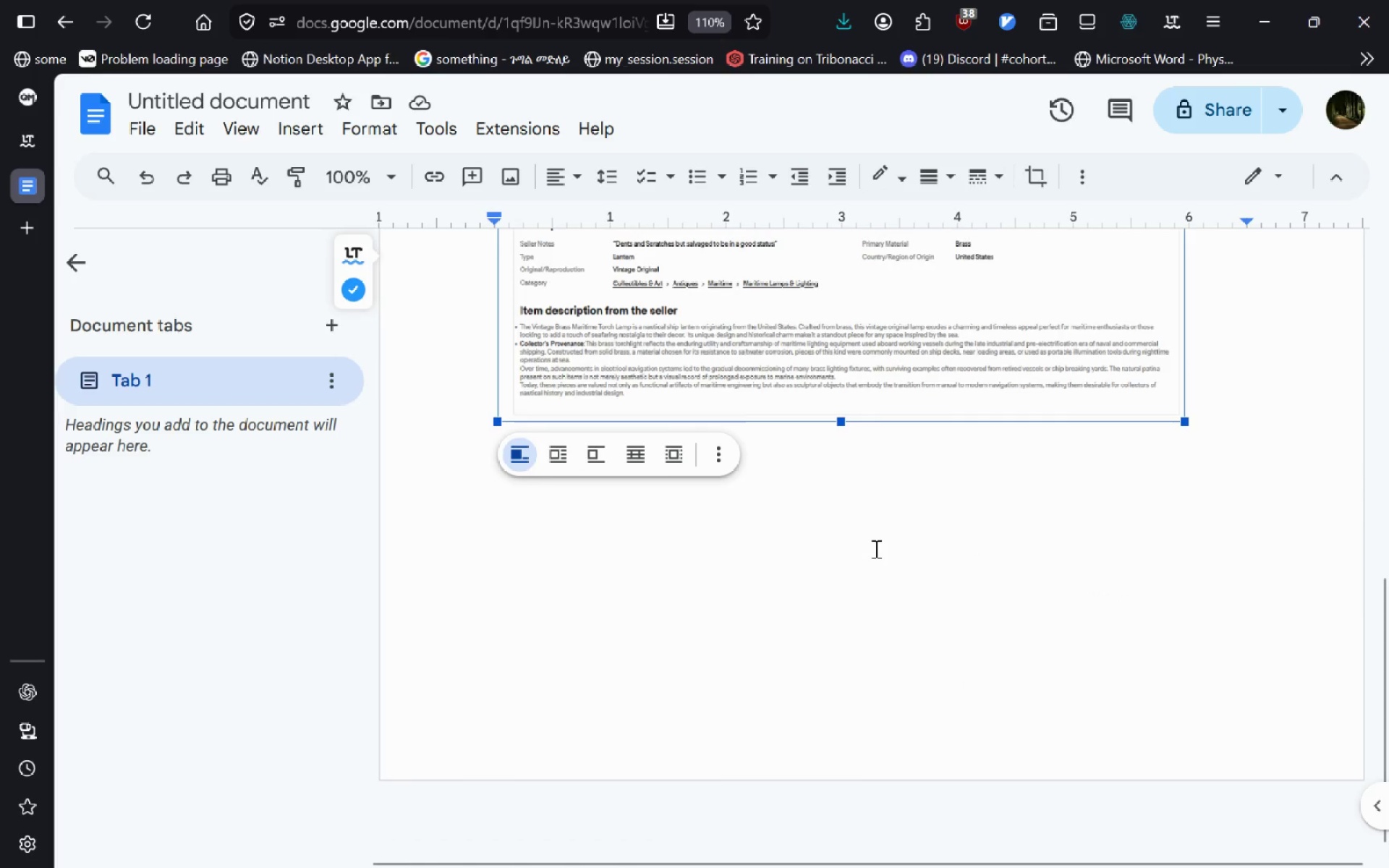 
left_click([875, 548])
 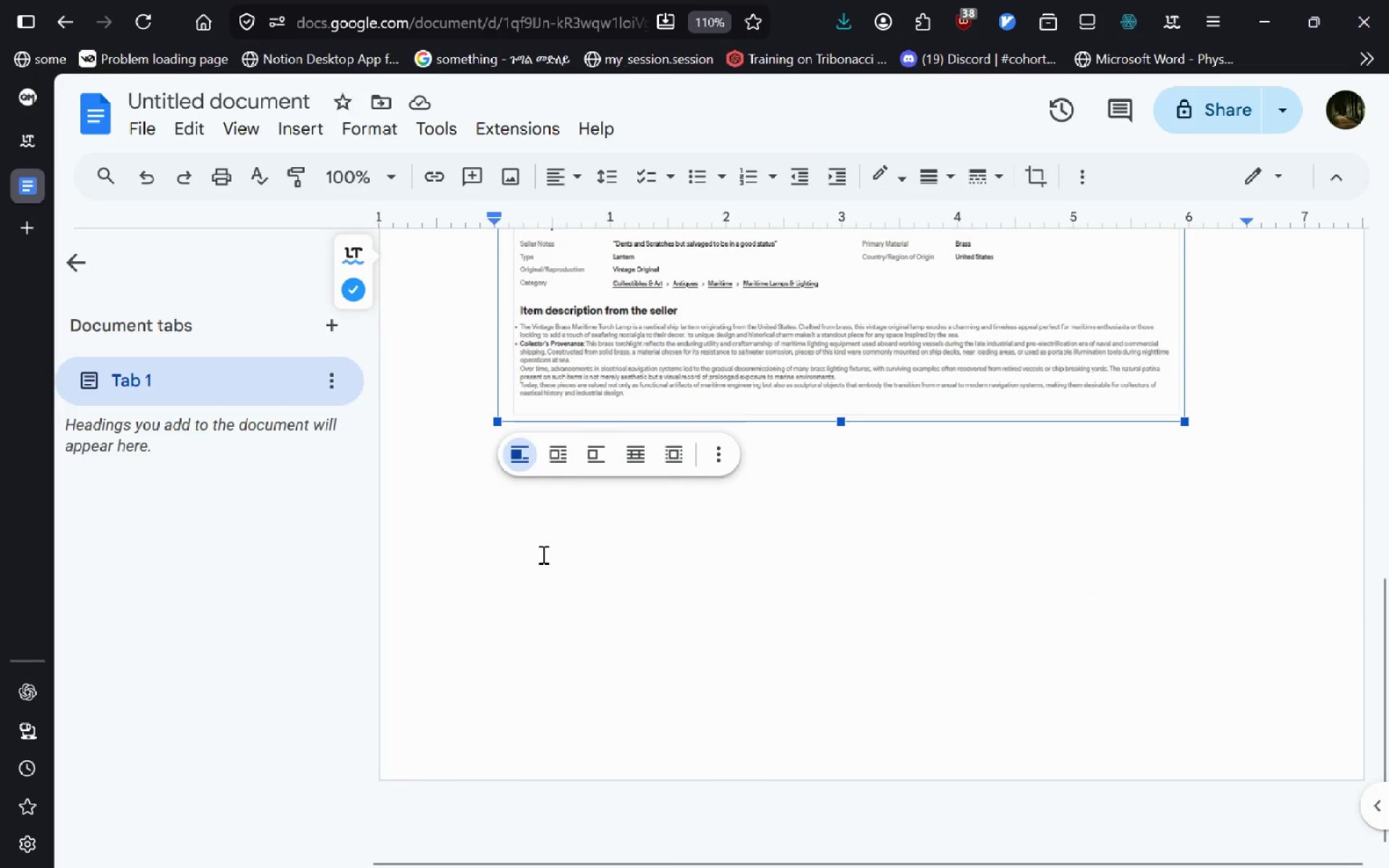 
left_click([542, 554])
 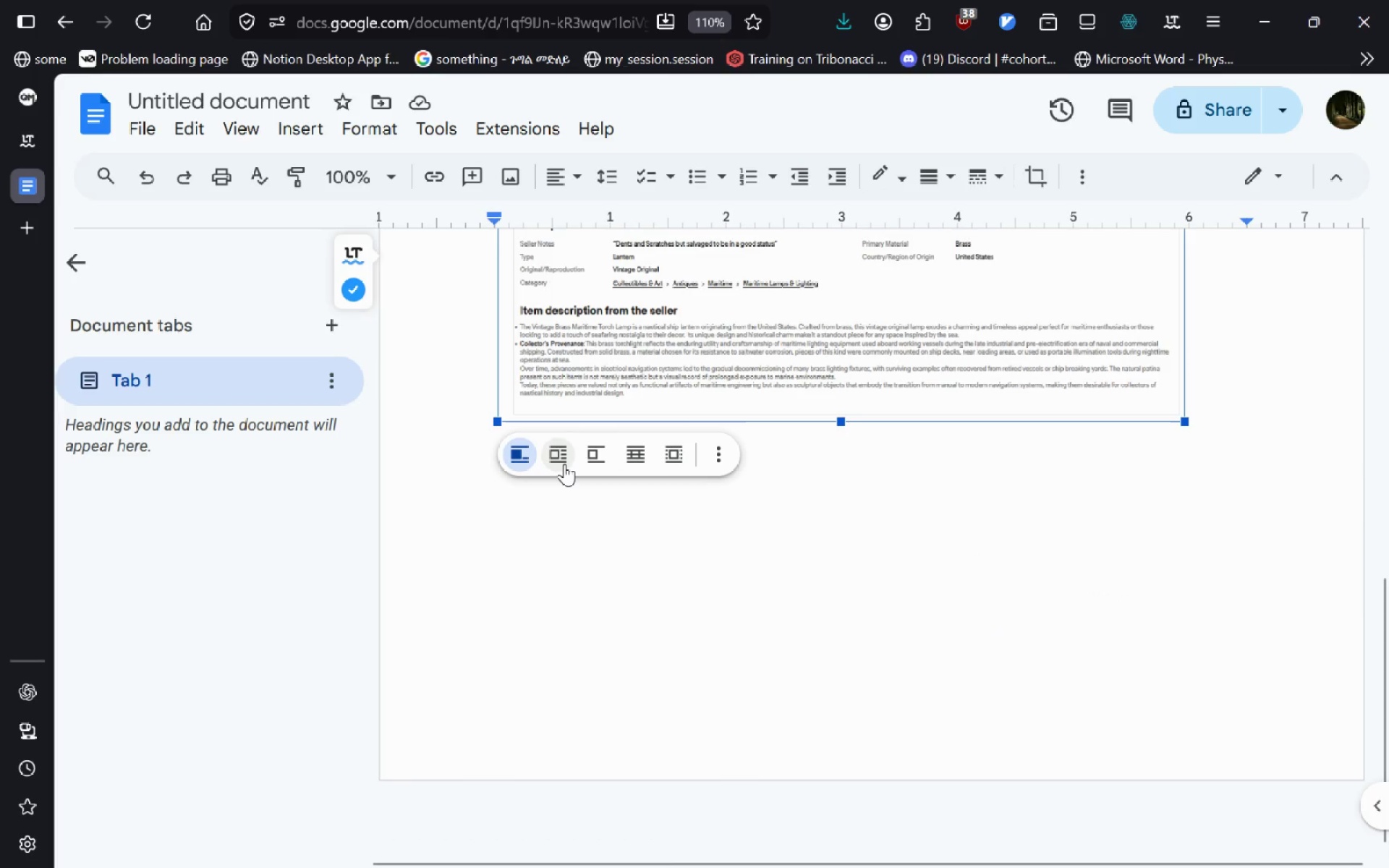 
left_click([564, 464])
 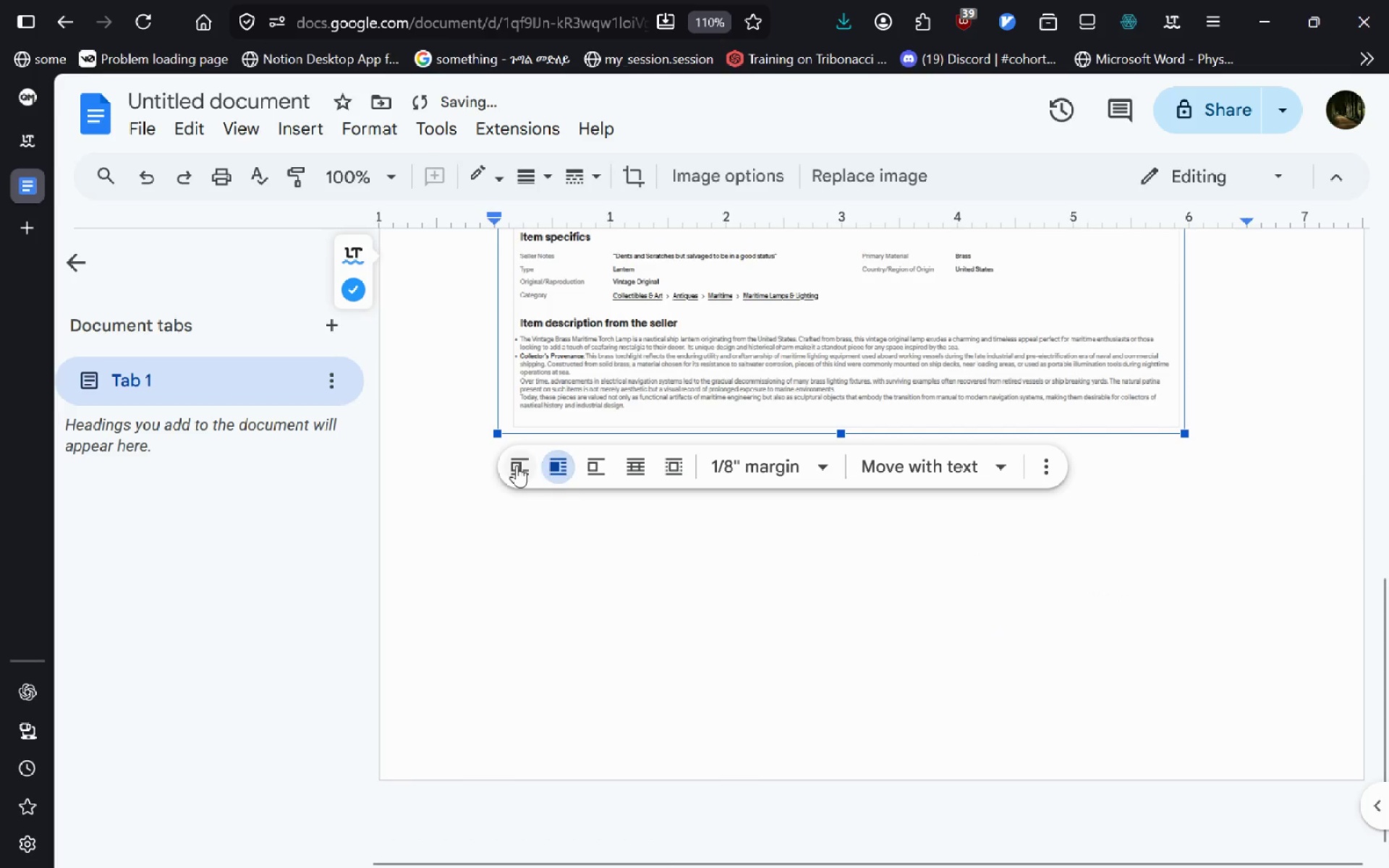 
left_click([517, 465])
 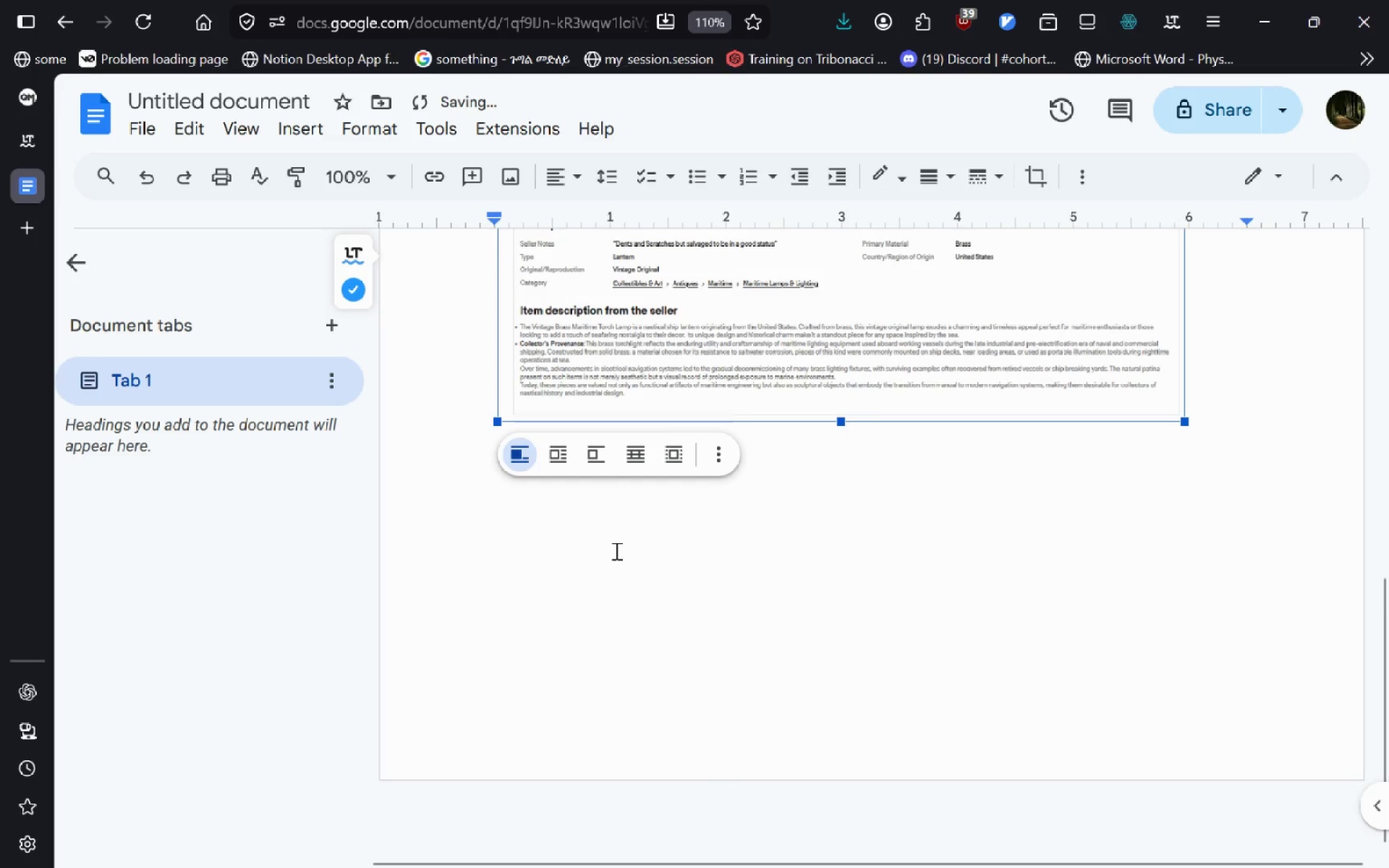 
double_click([615, 550])
 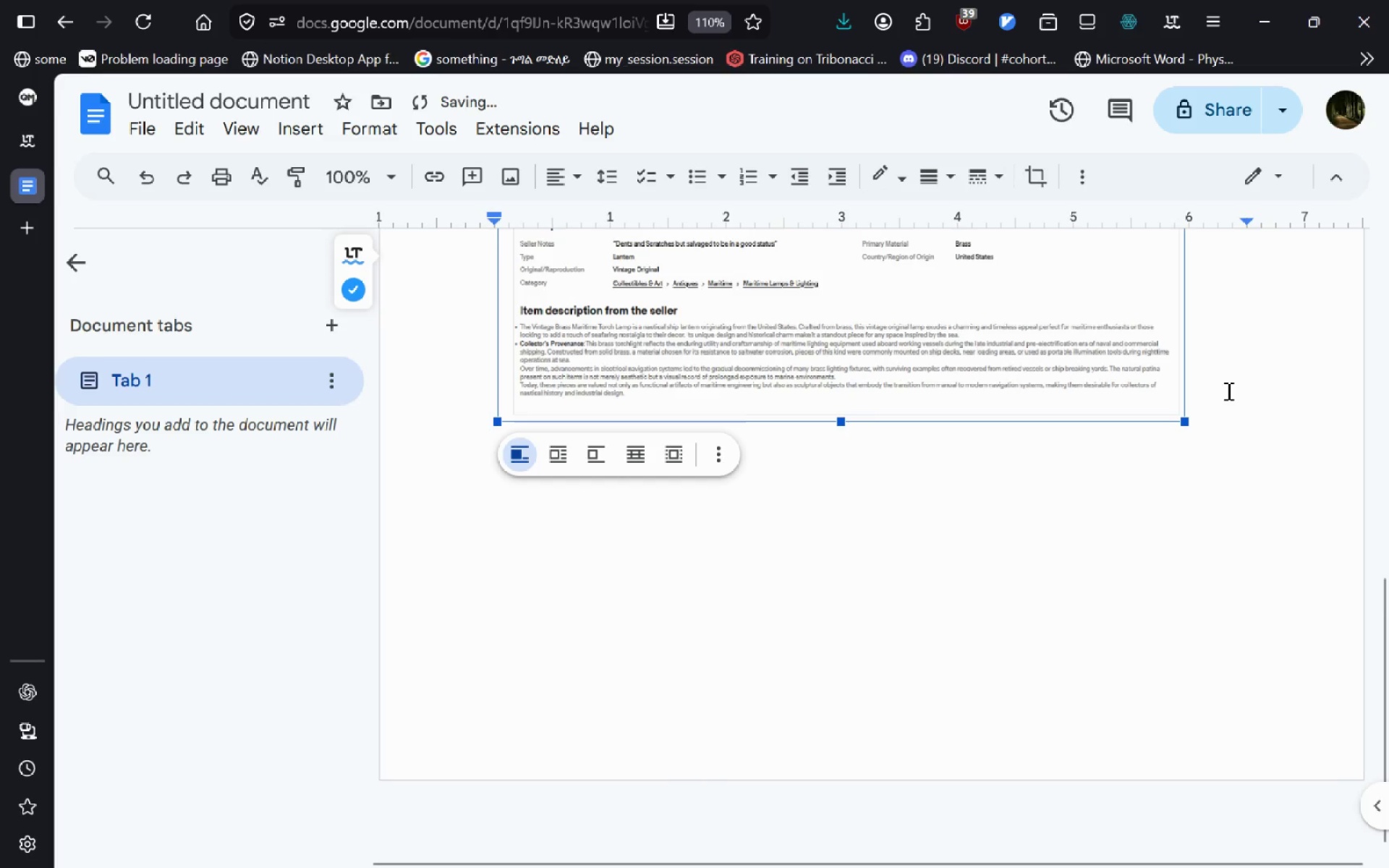 
left_click([1227, 391])
 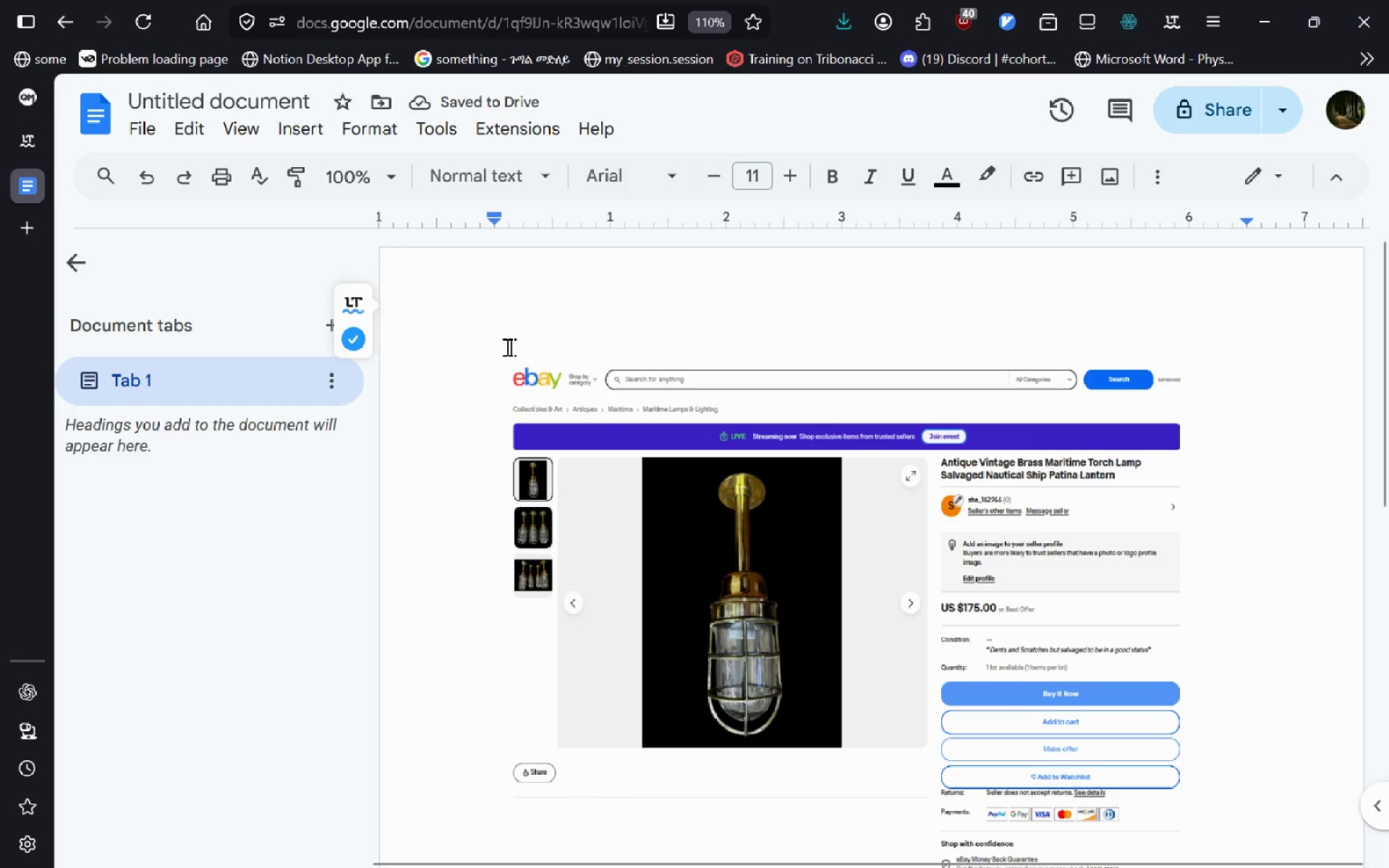 
left_click([483, 365])
 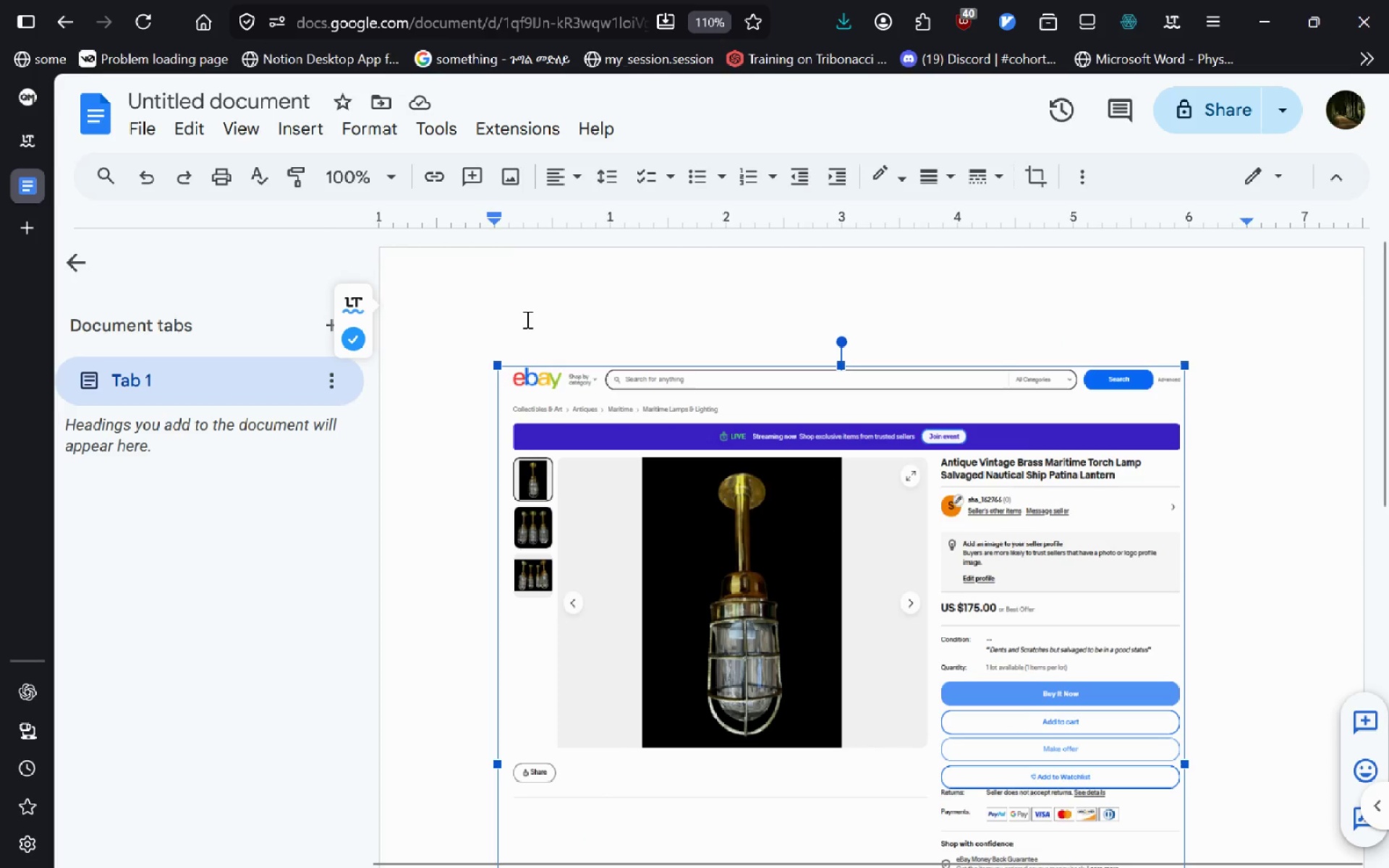 
left_click([526, 319])
 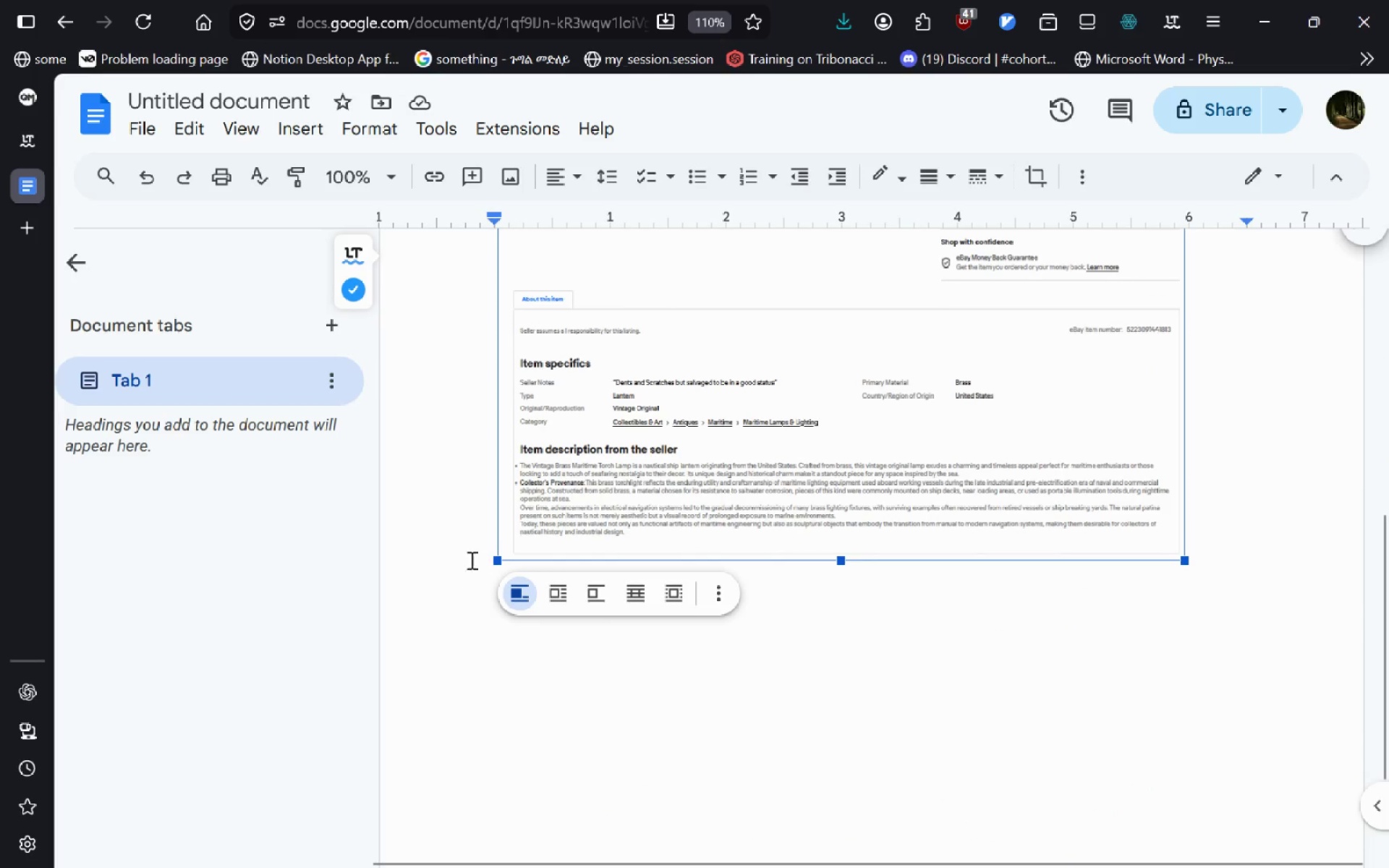 
left_click([475, 556])
 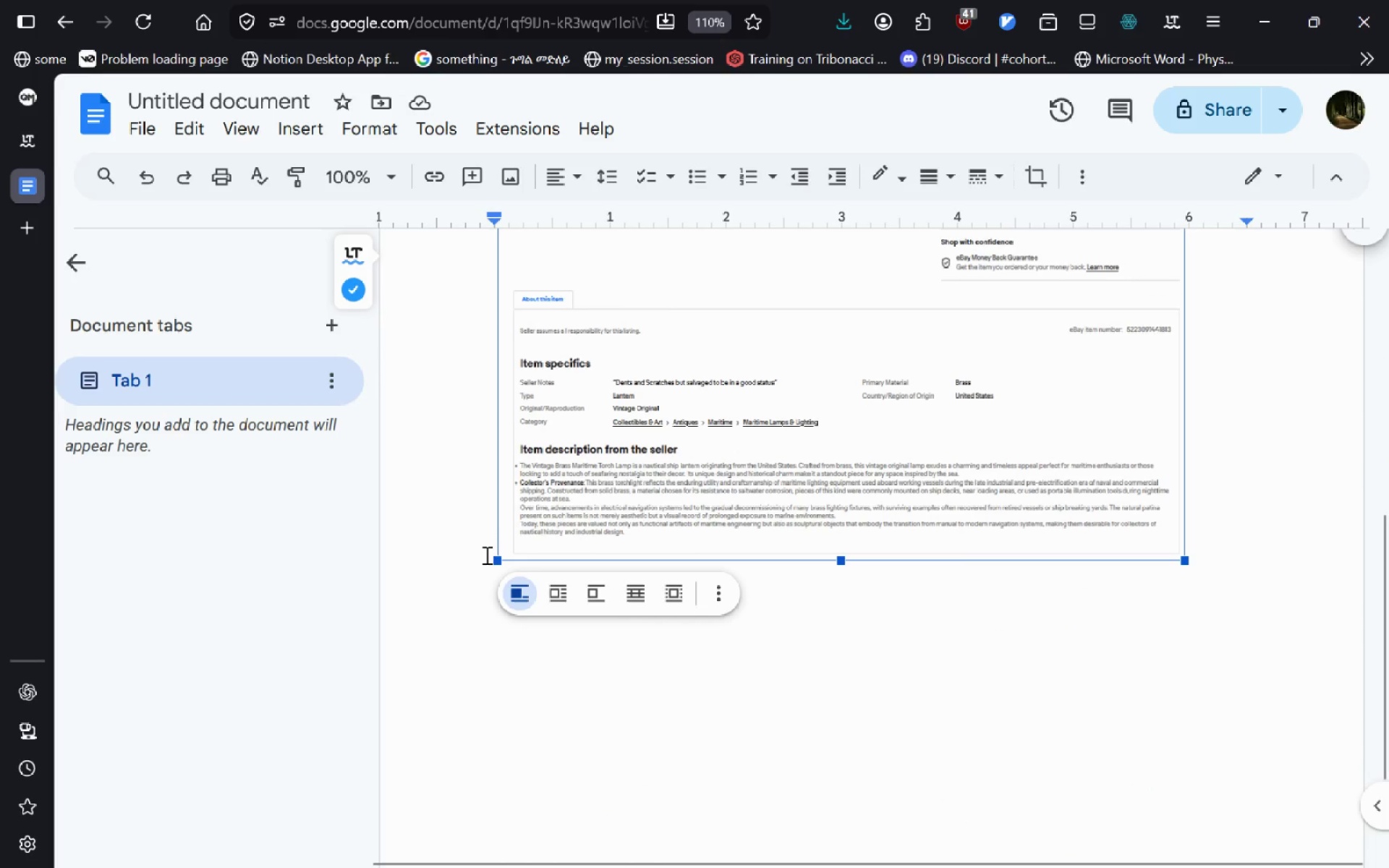 
left_click([487, 555])
 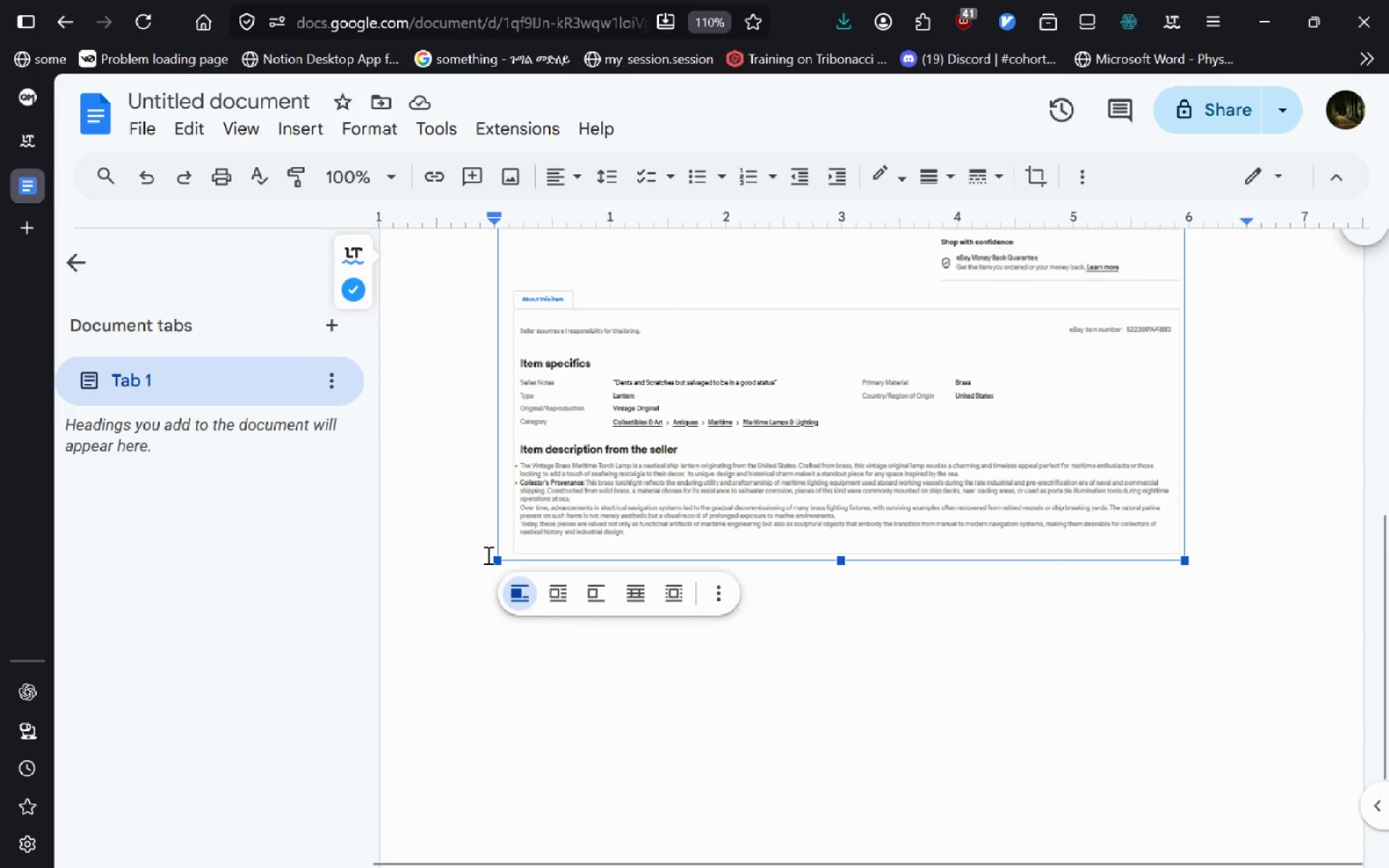 
key(Enter)
 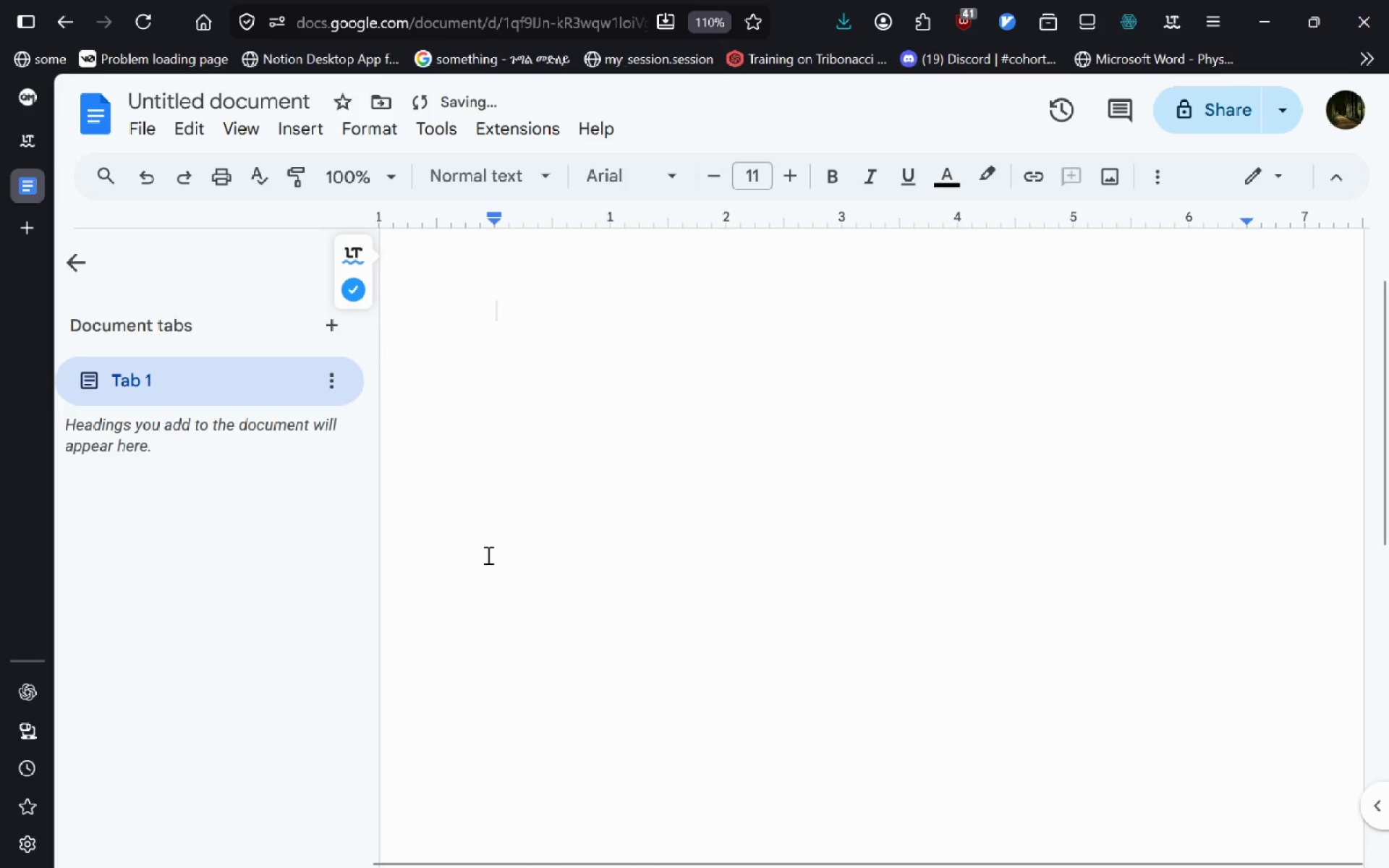 
key(Control+Z)
 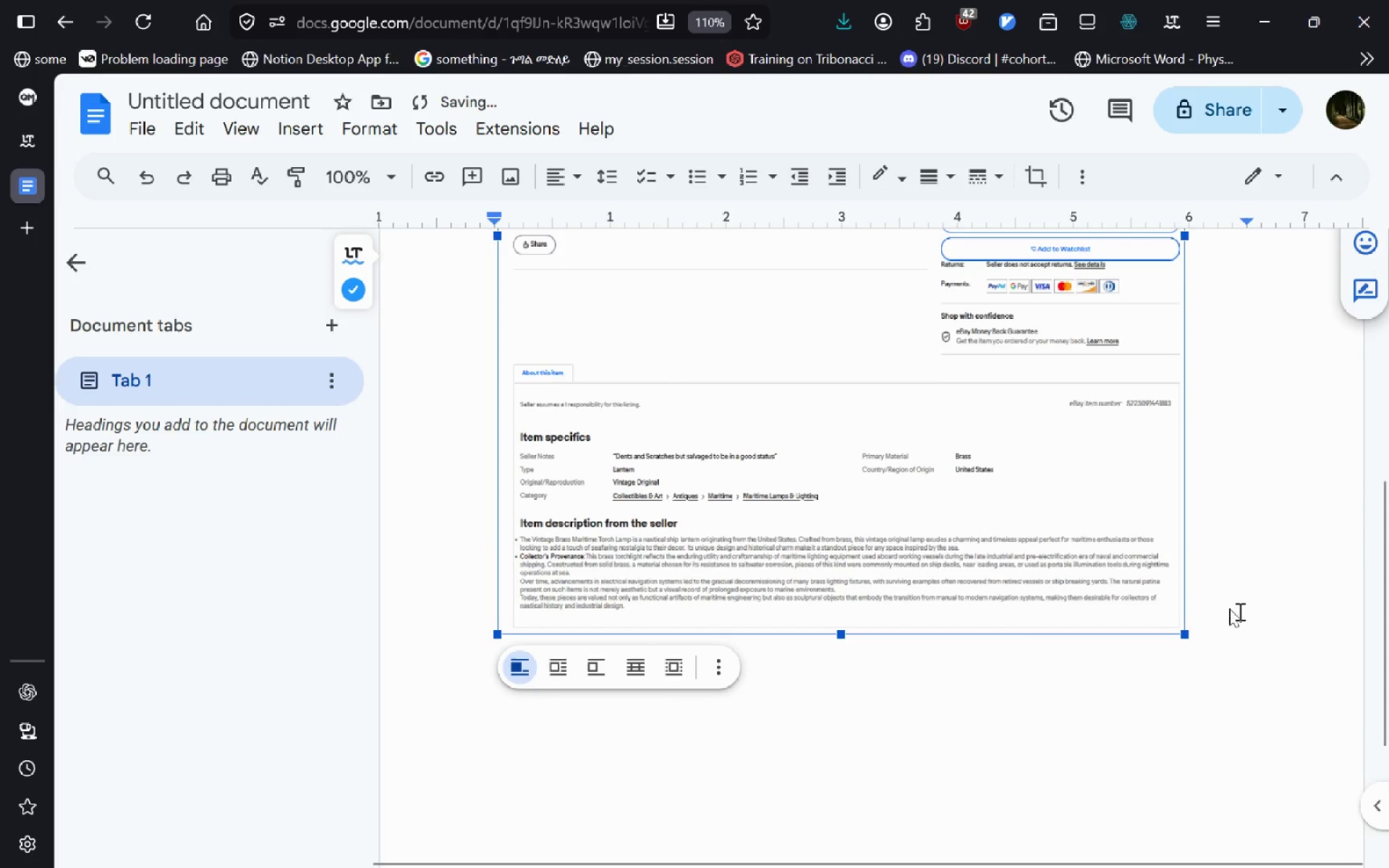 
left_click([1210, 634])
 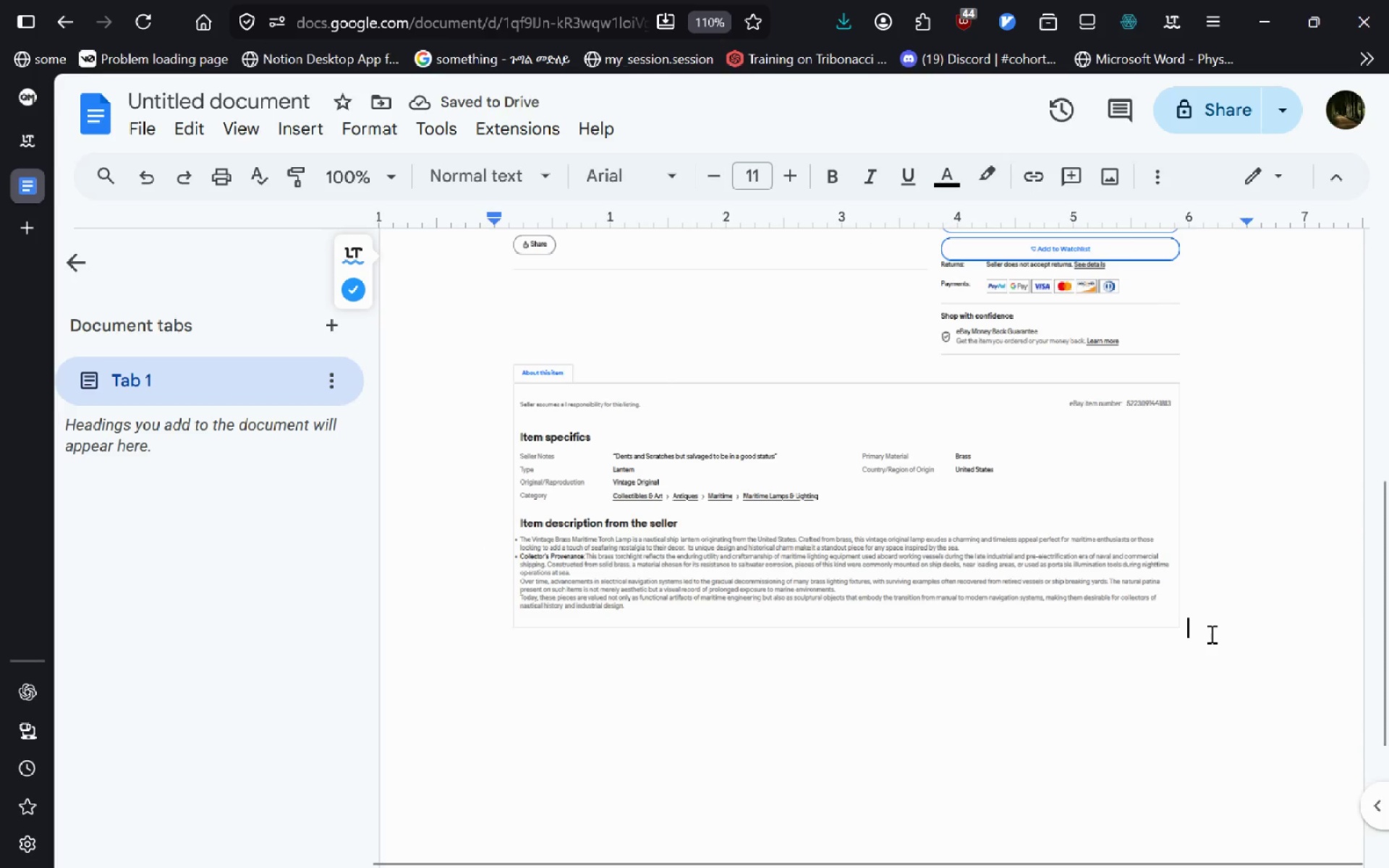 
key(Enter)
 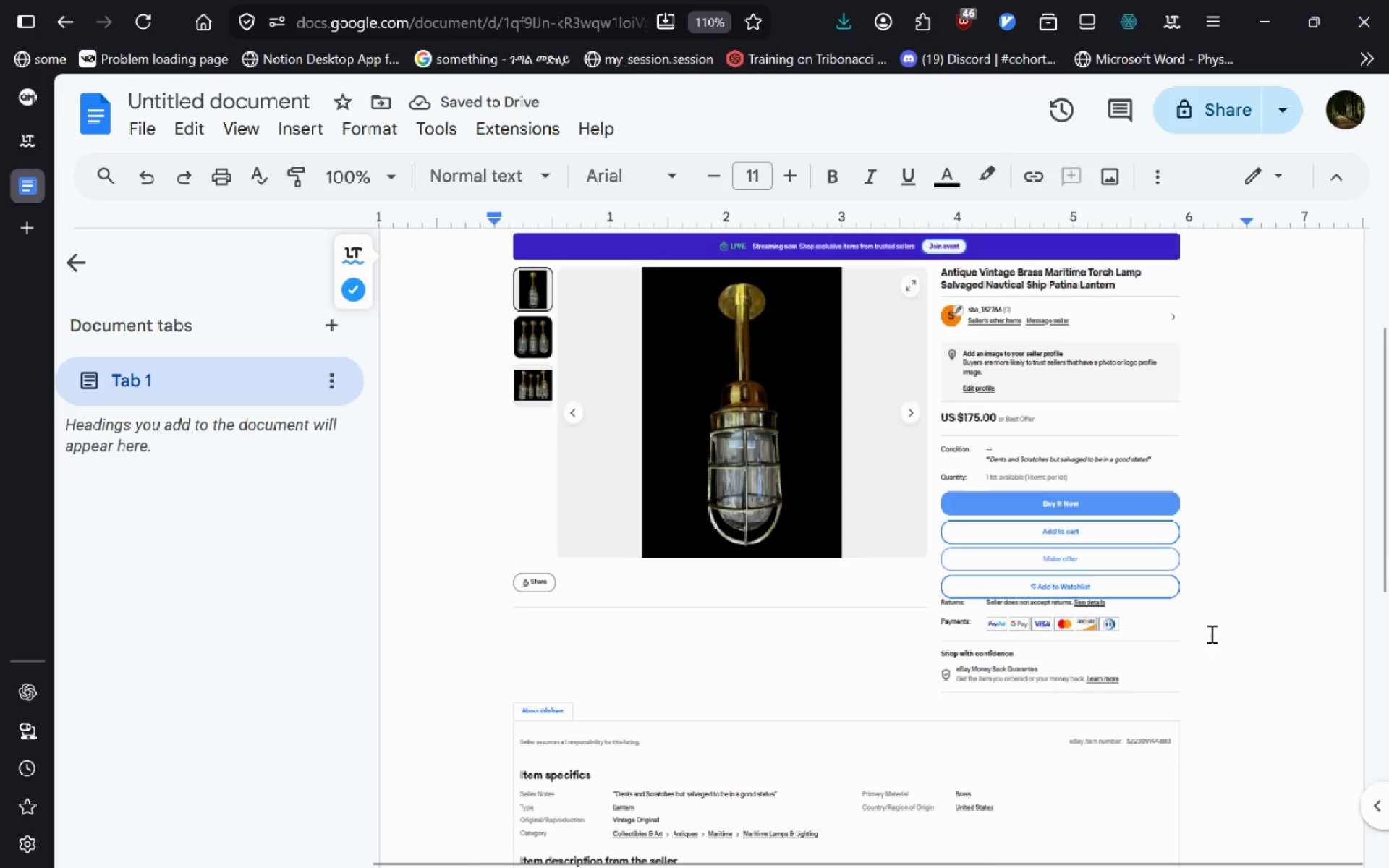 
type(Maki)
key(Backspace)
type(e)
 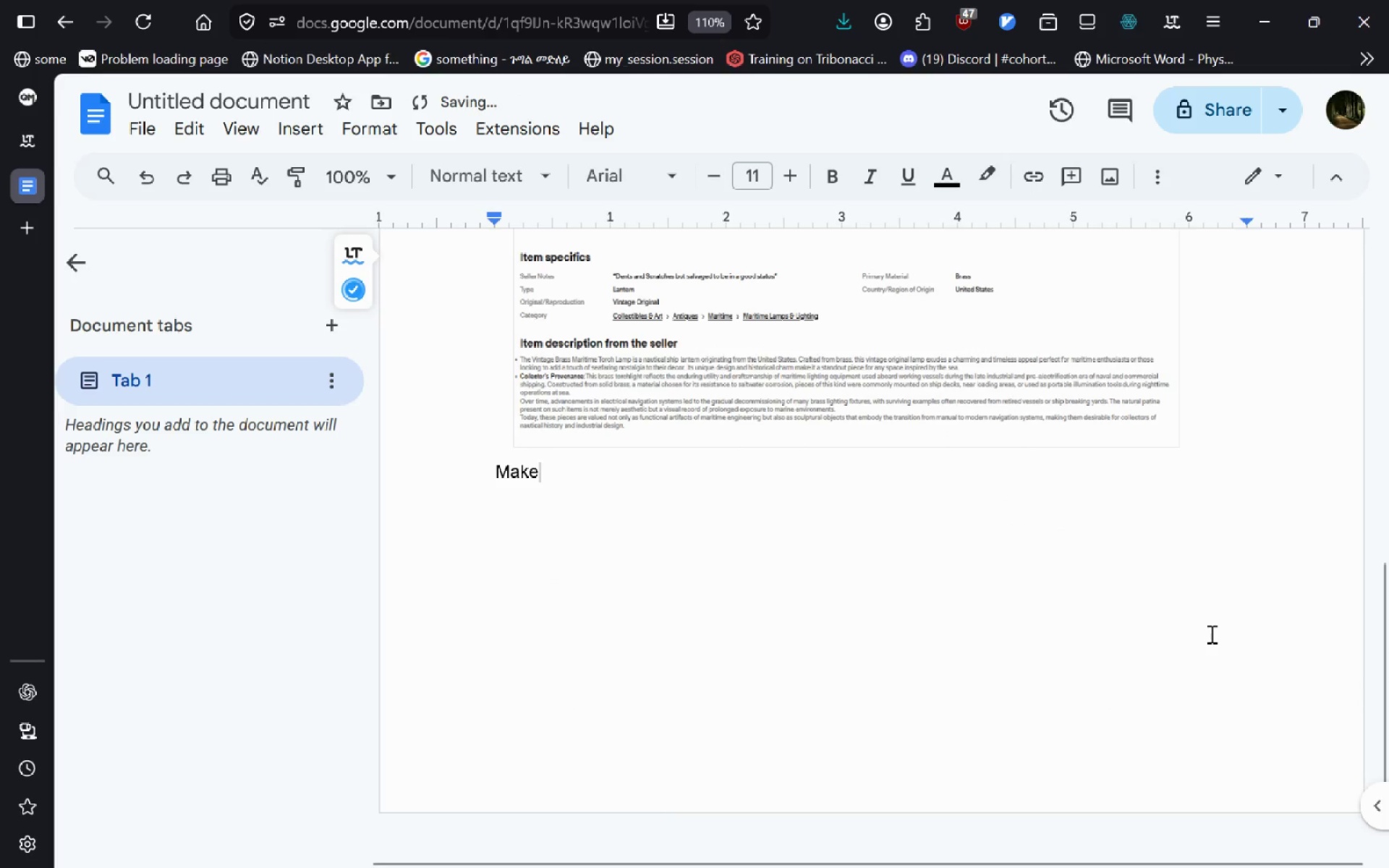 
key(Control+Backspace)
 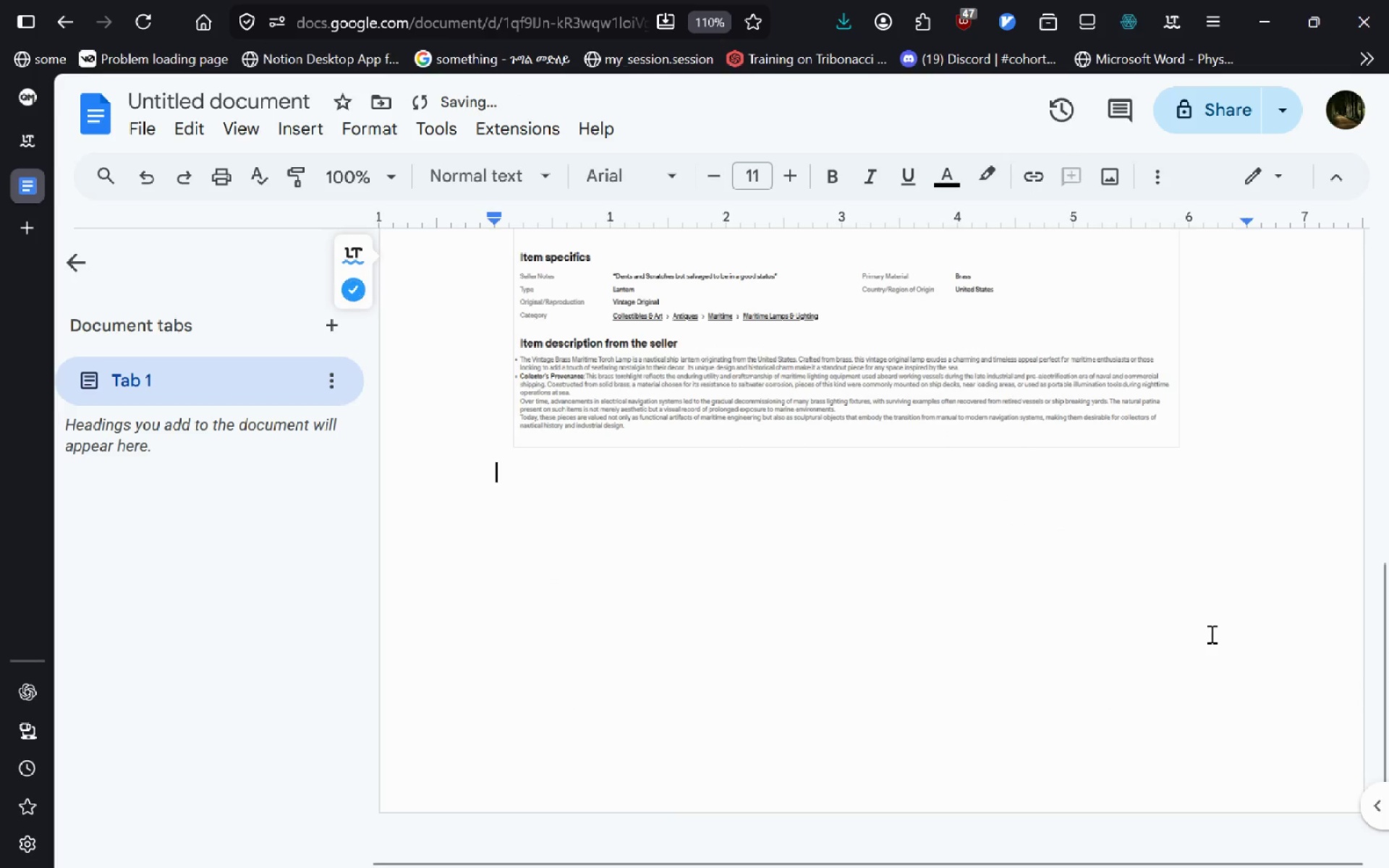 
key(Alt+AltLeft)
 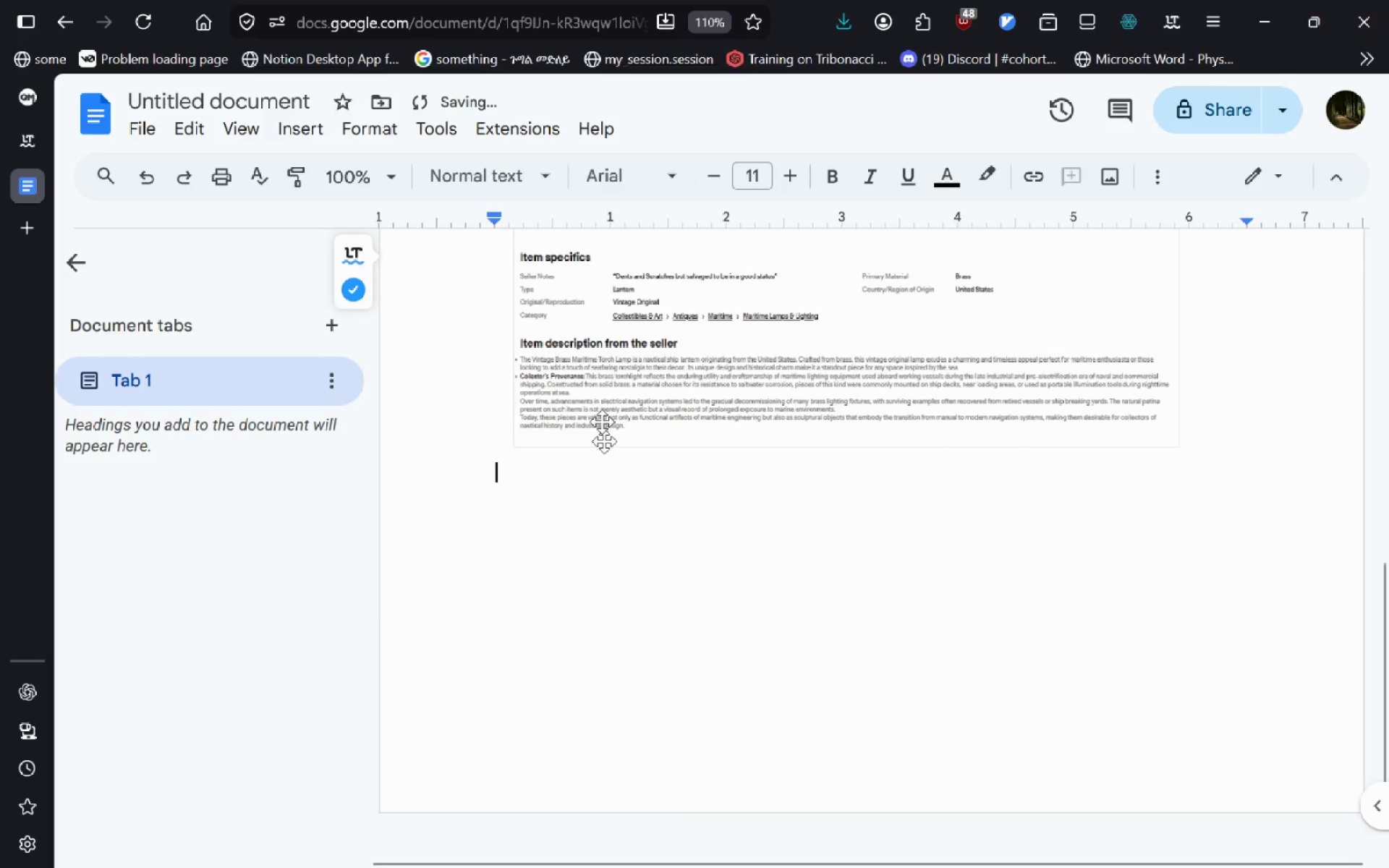 
key(Alt+Tab)
 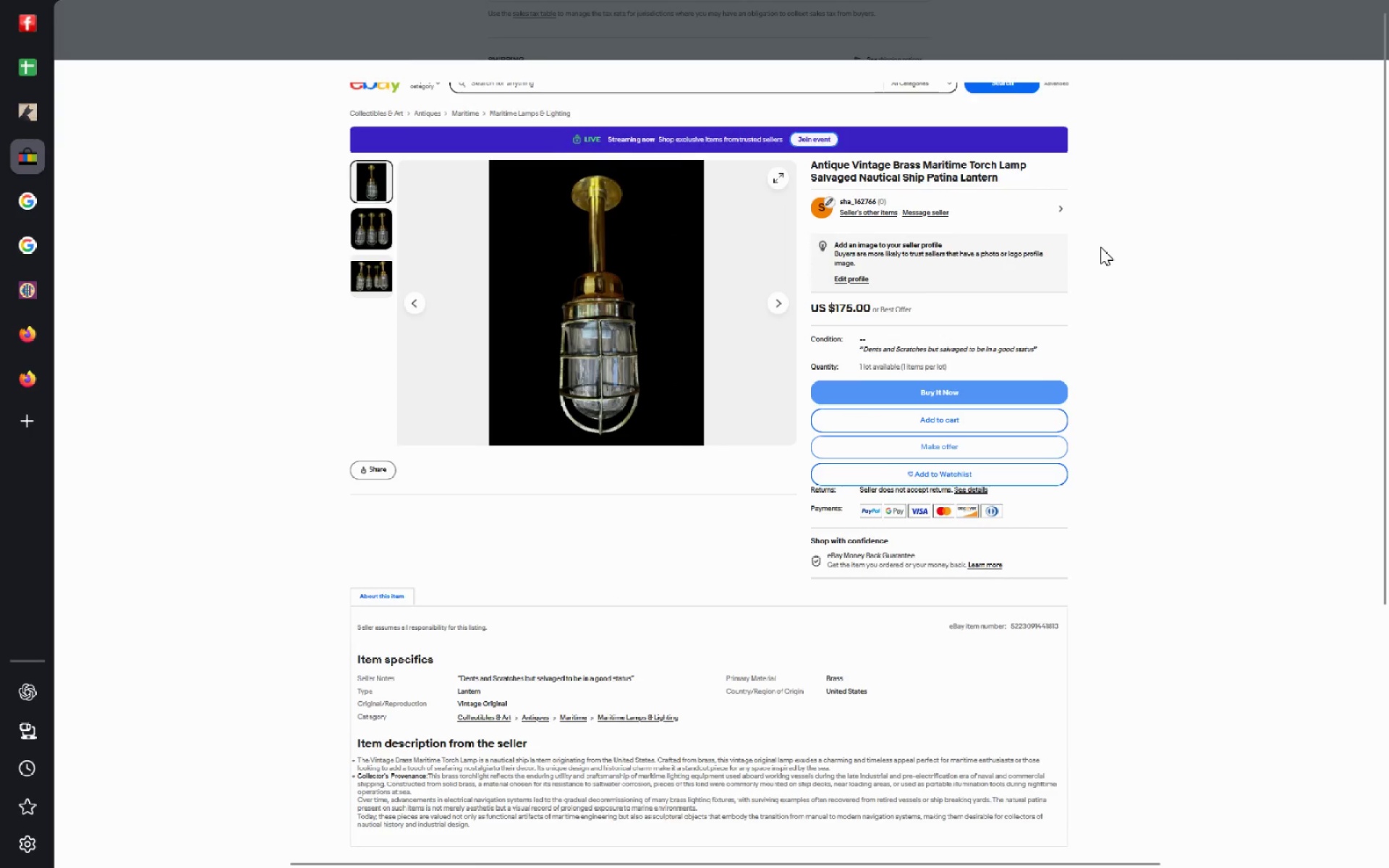 
wait(6.23)
 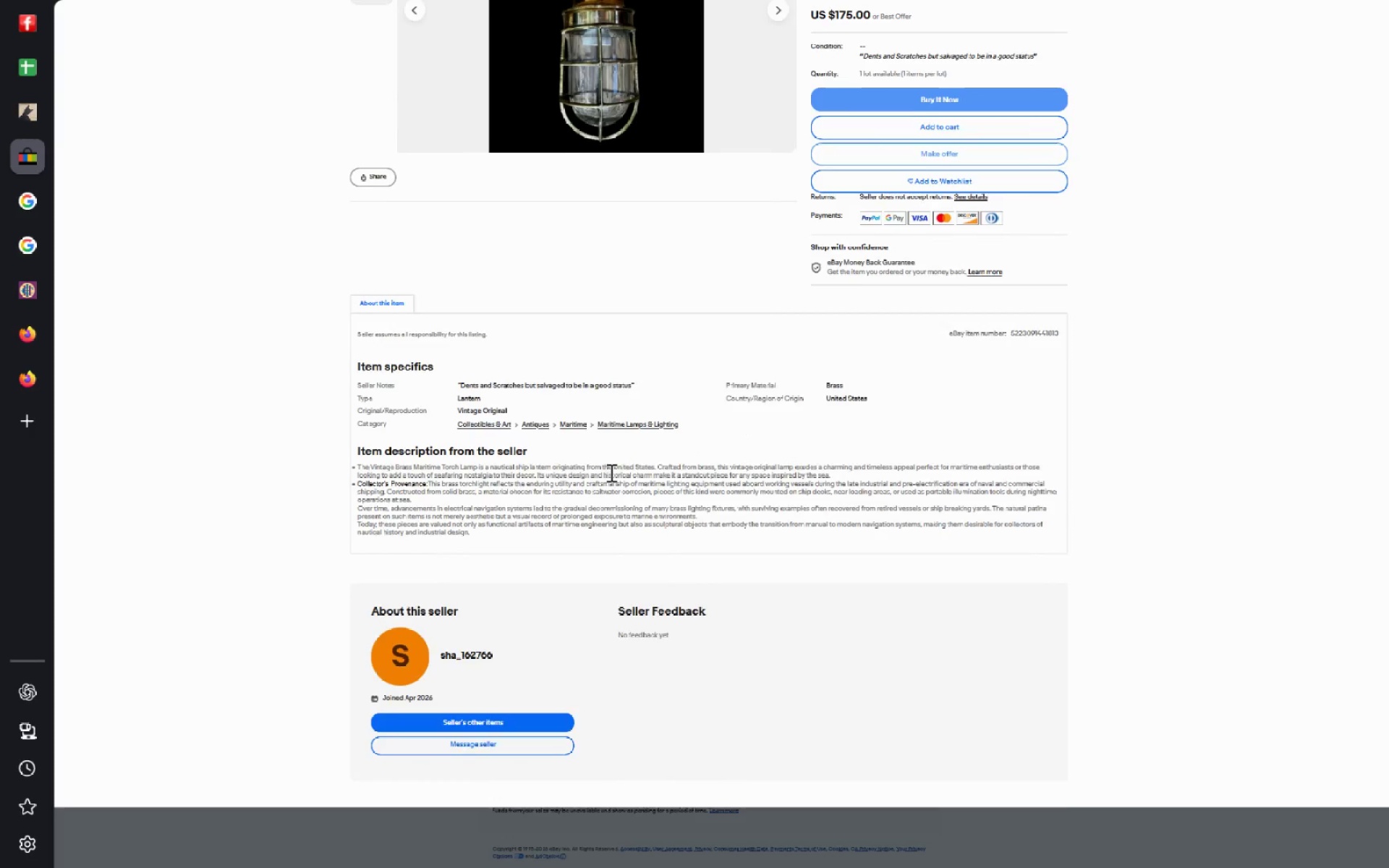 
left_click([1309, 51])
 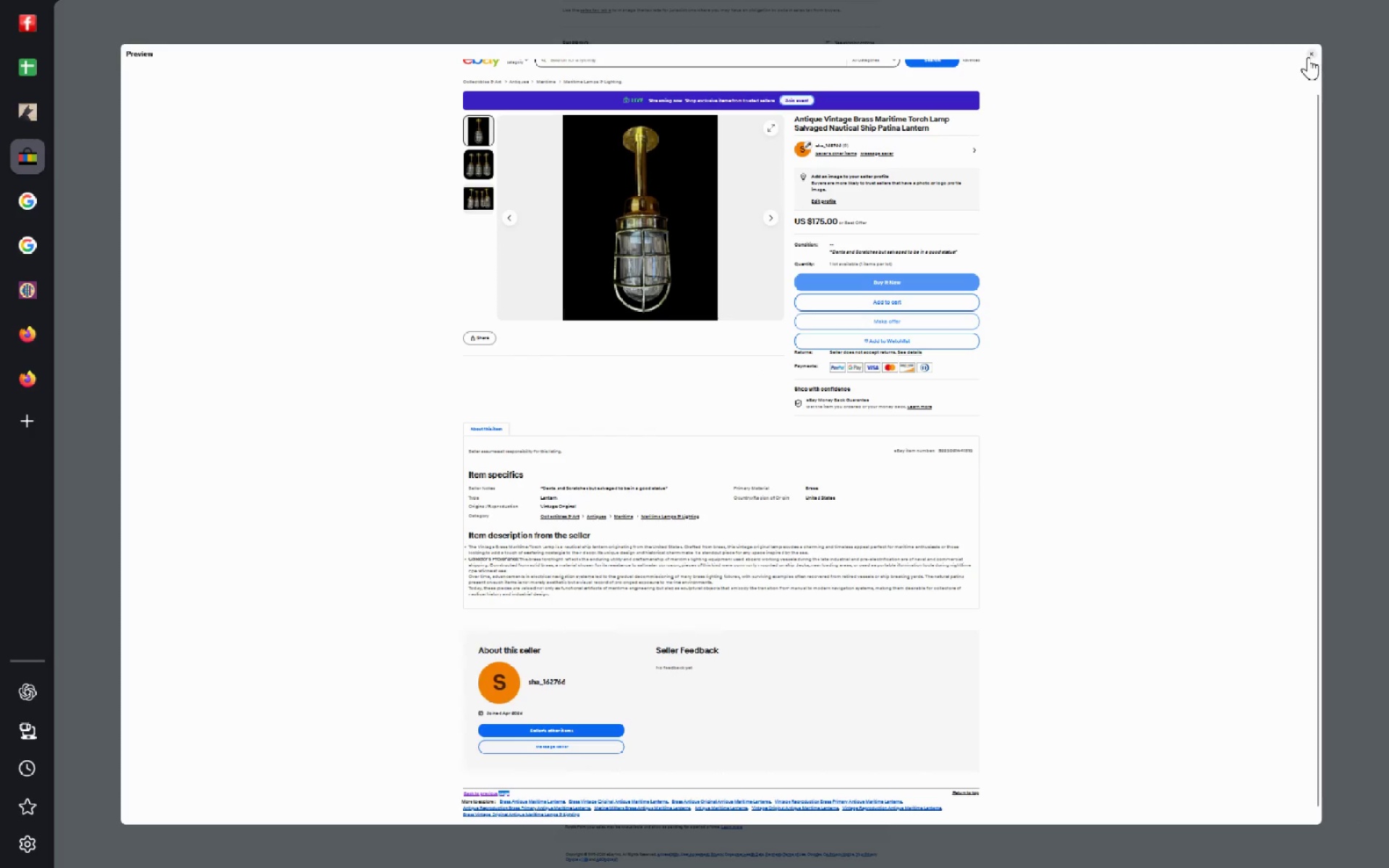 
left_click([1308, 57])
 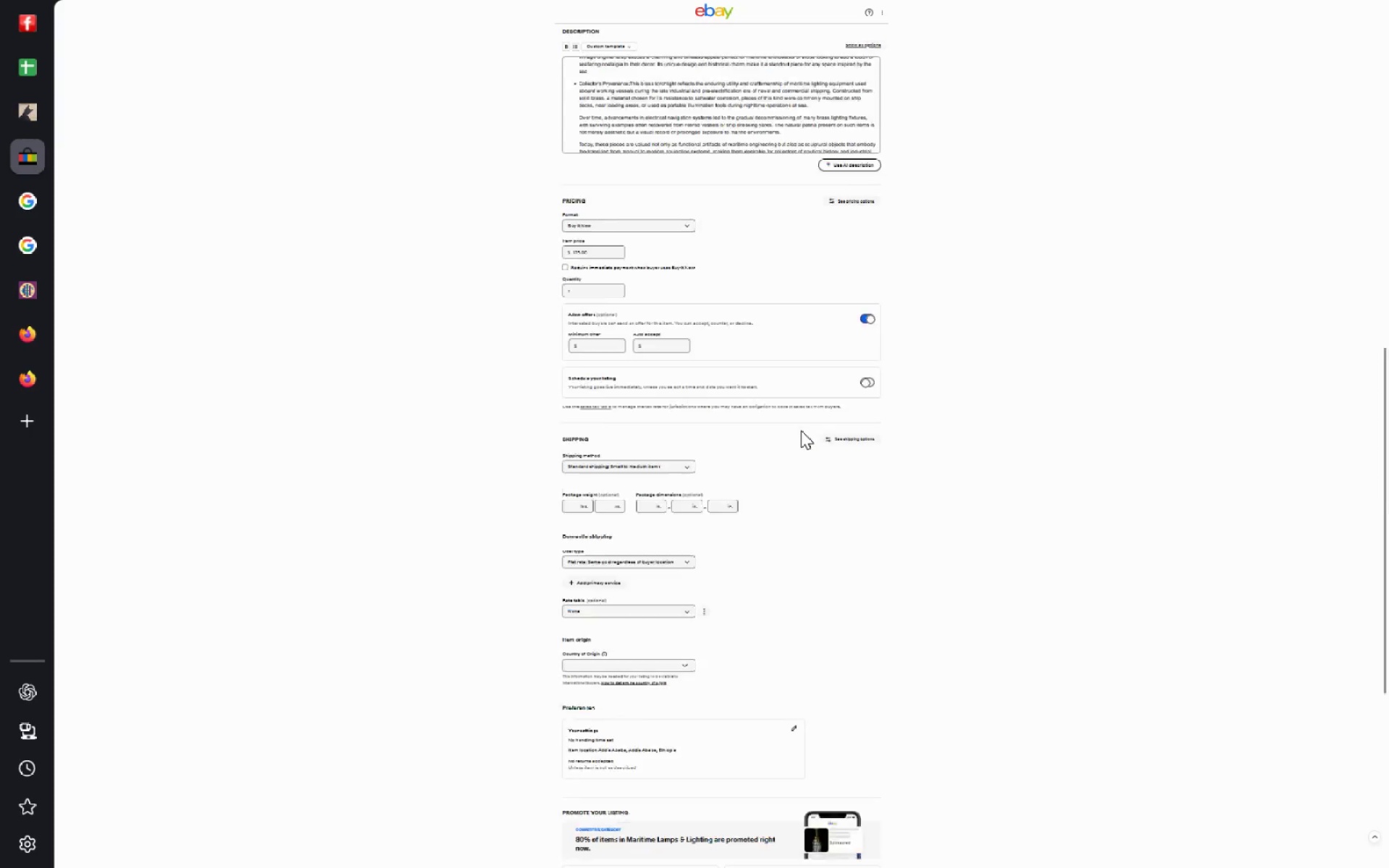 
mouse_move([701, 330])
 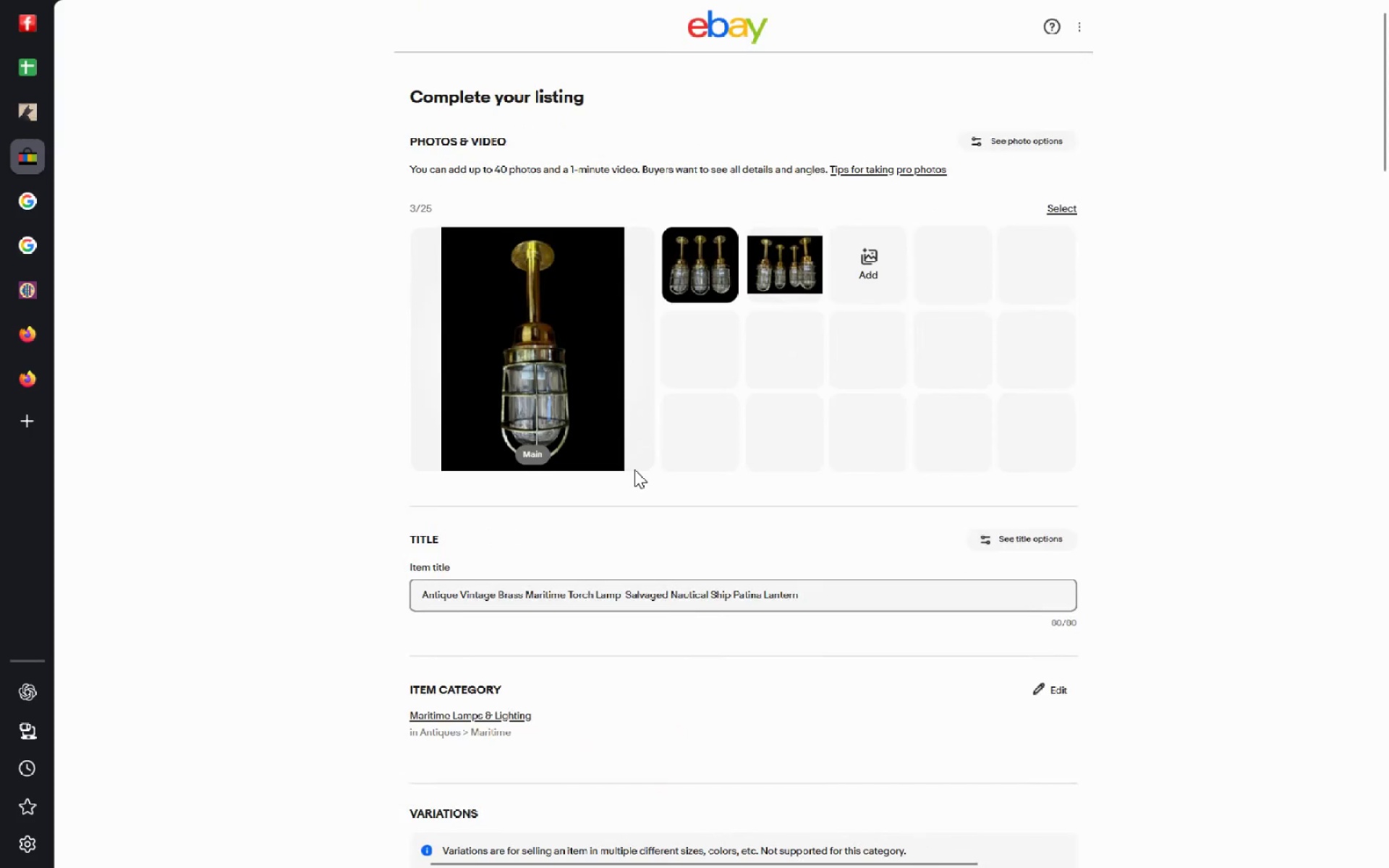 
wait(18.36)
 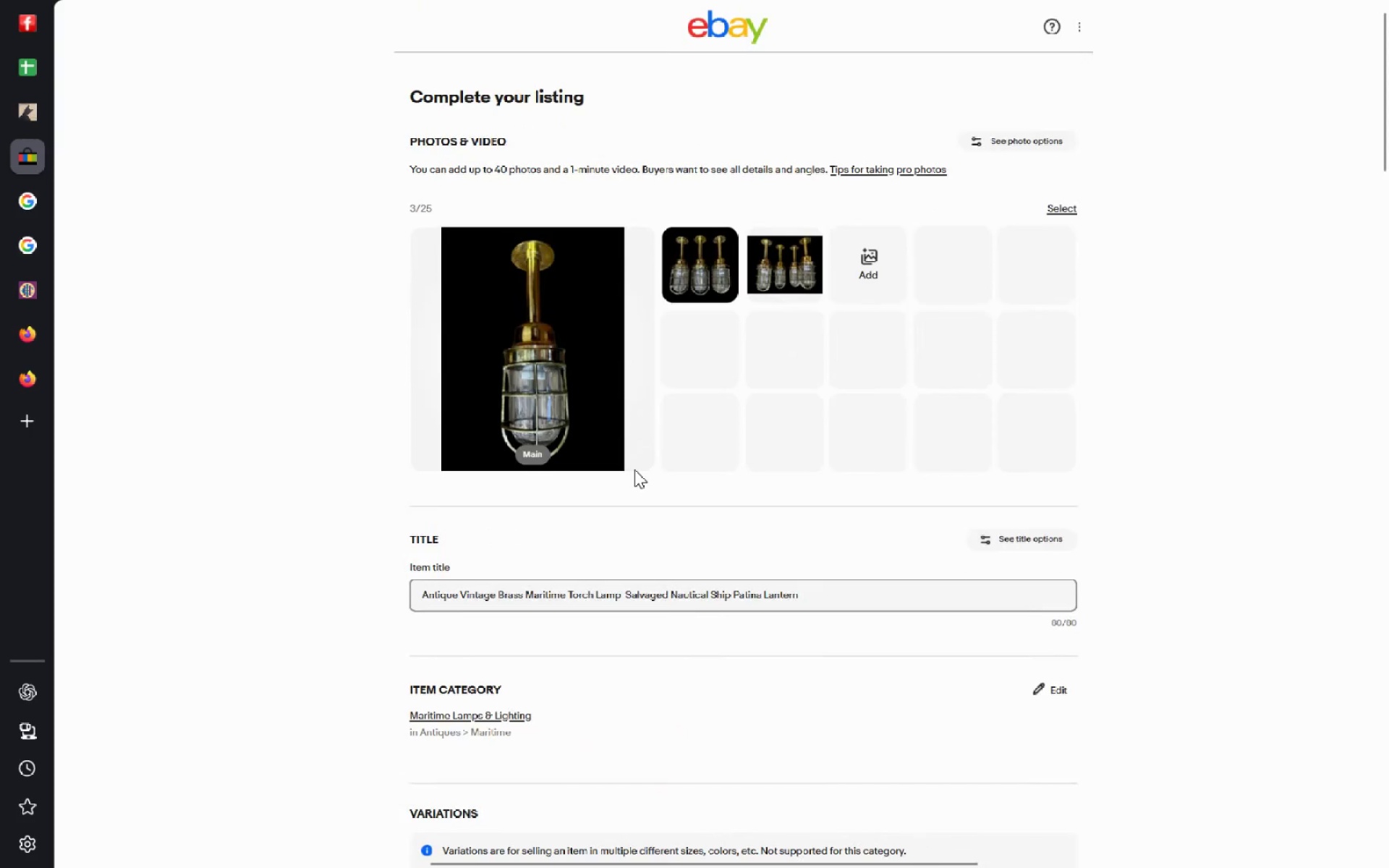 
left_click([59, 25])
 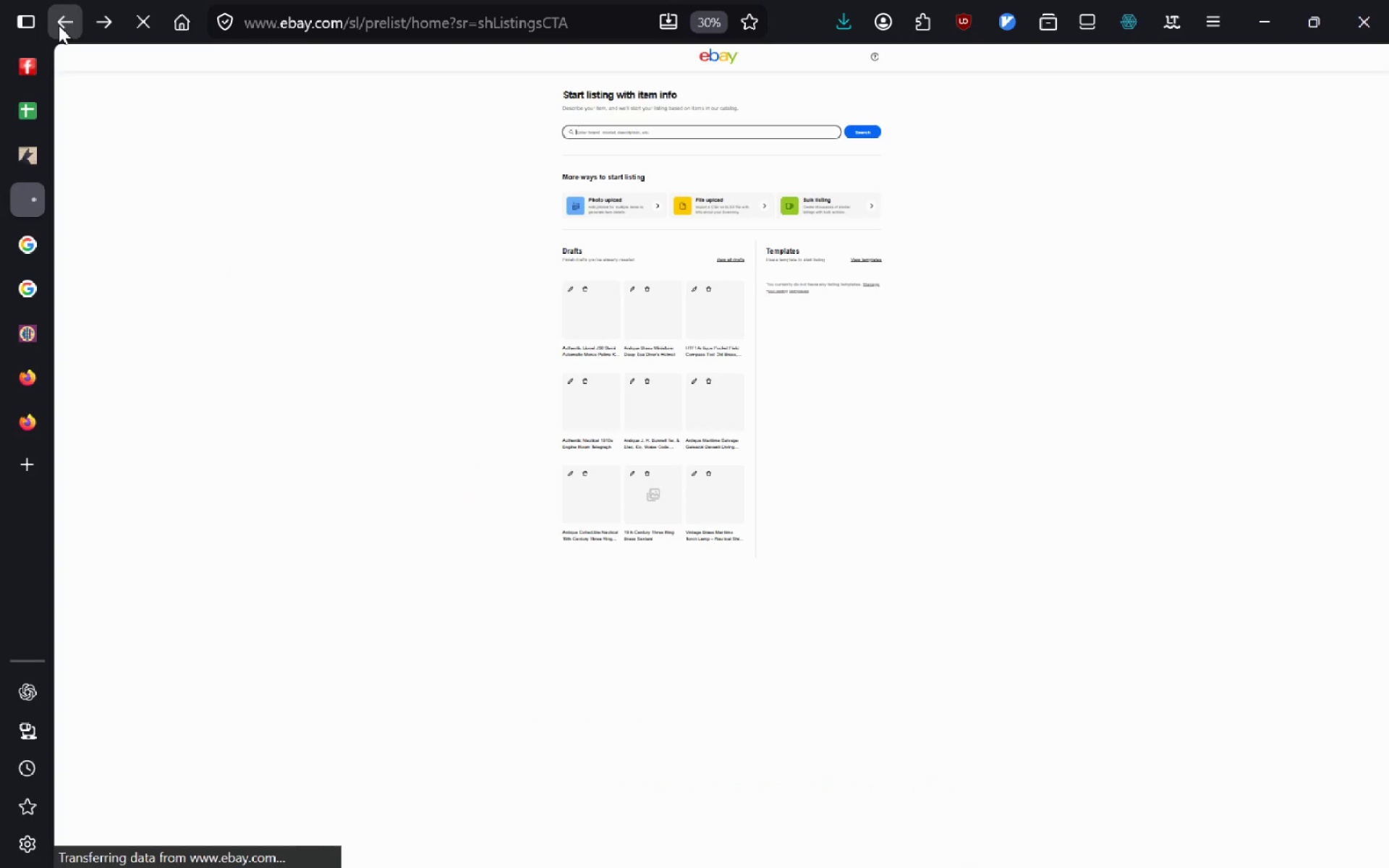 
mouse_move([539, 345])
 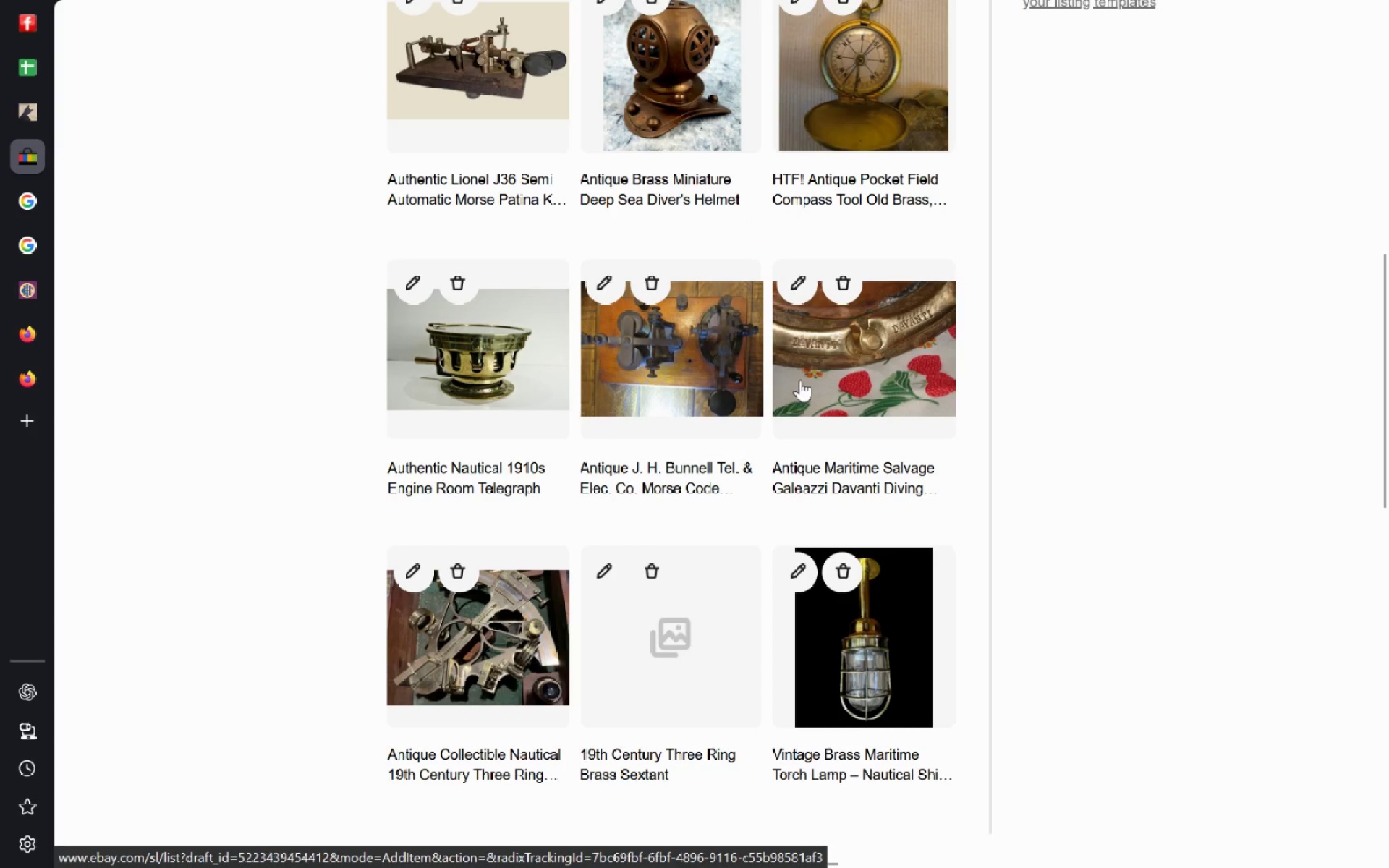 
wait(8.19)
 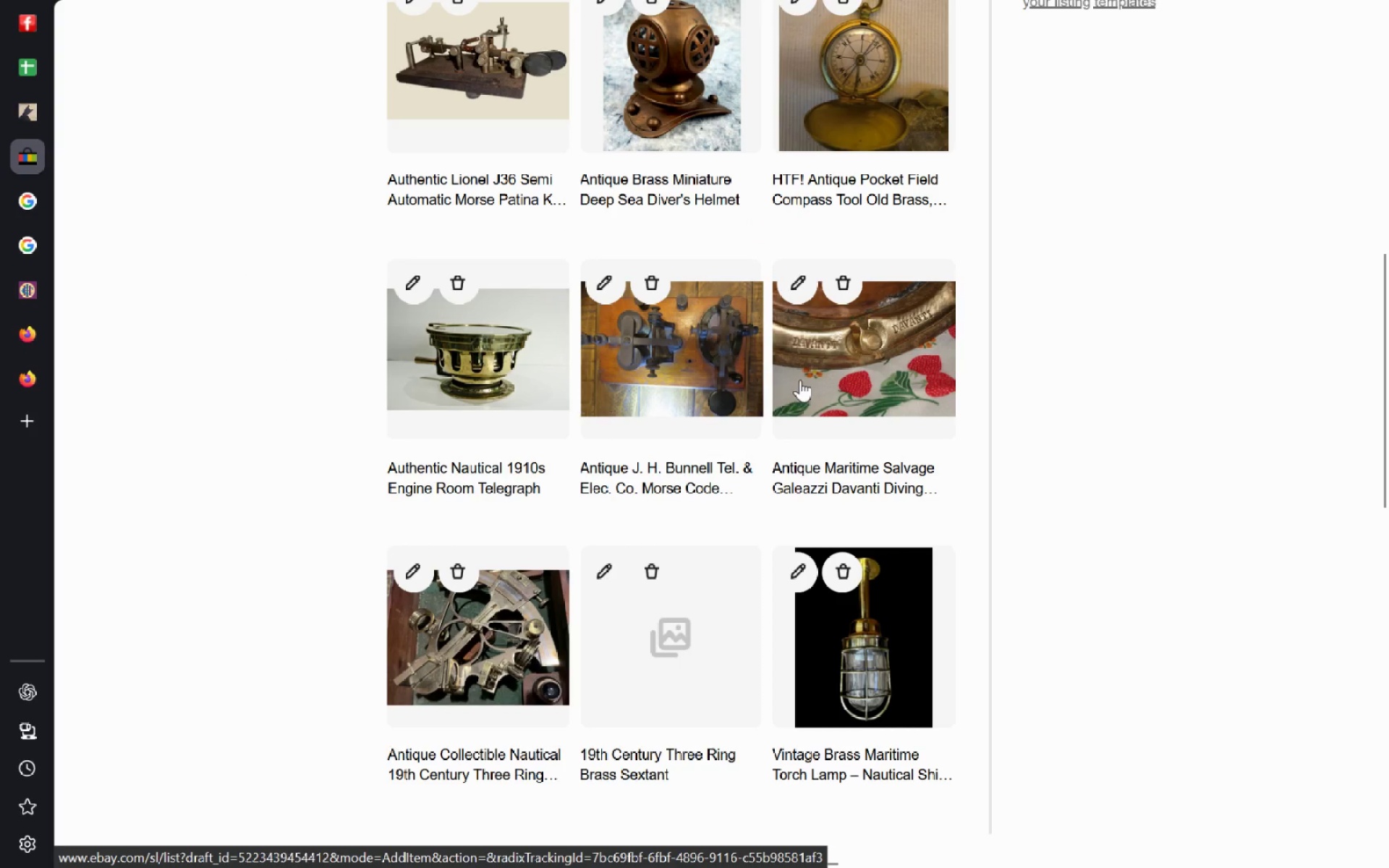 
mouse_move([577, 506])
 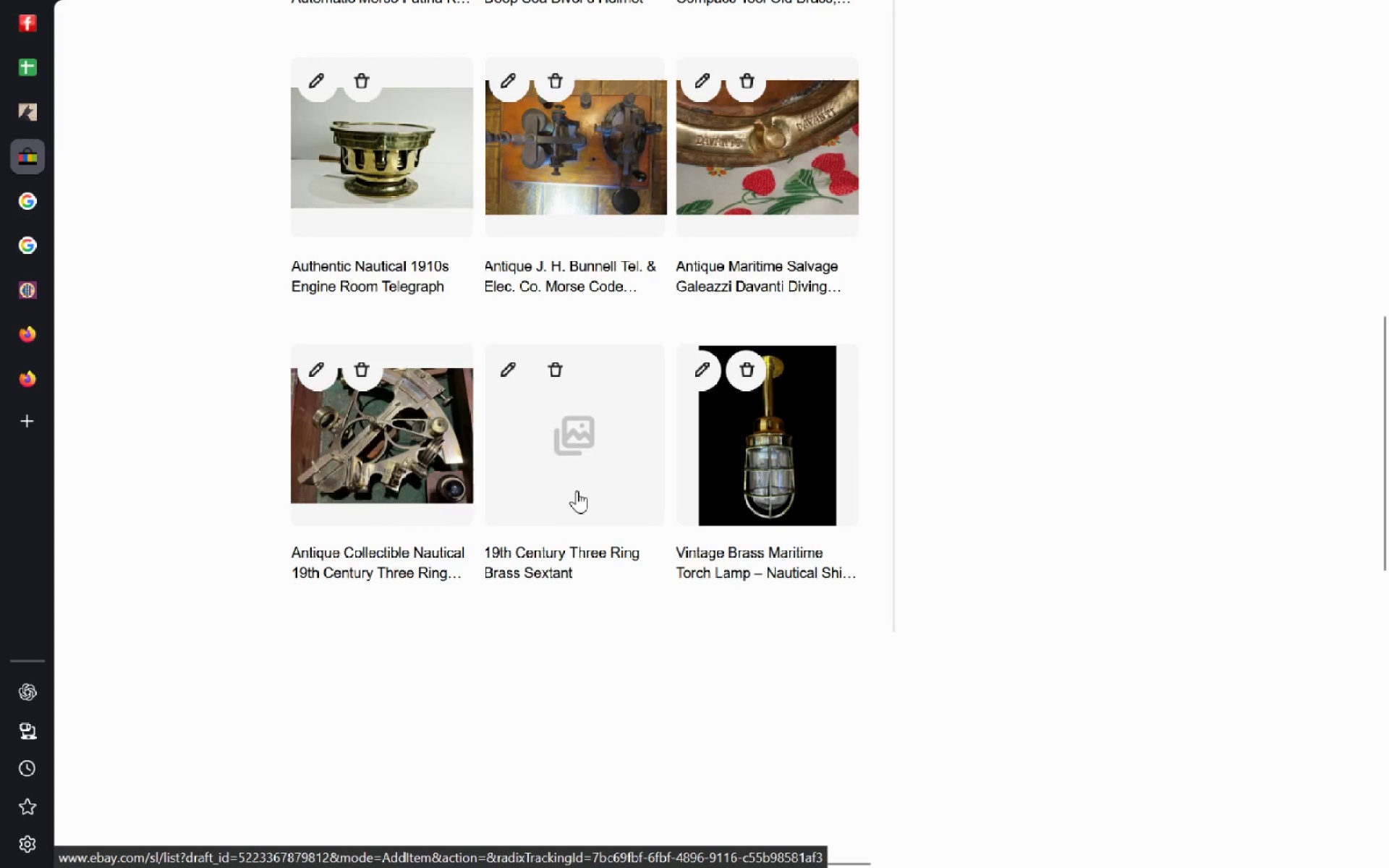 
left_click([577, 490])
 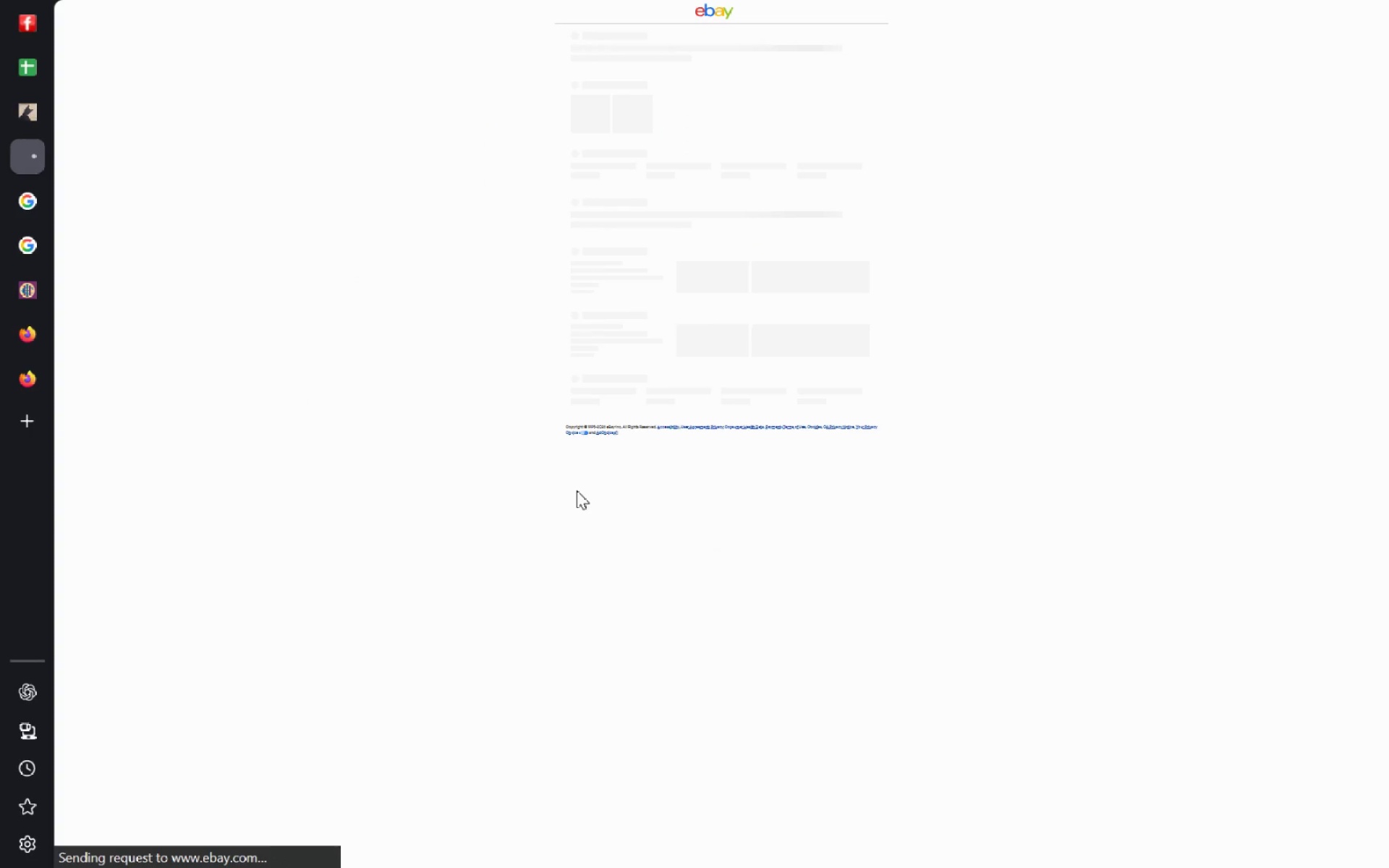 
mouse_move([612, 286])
 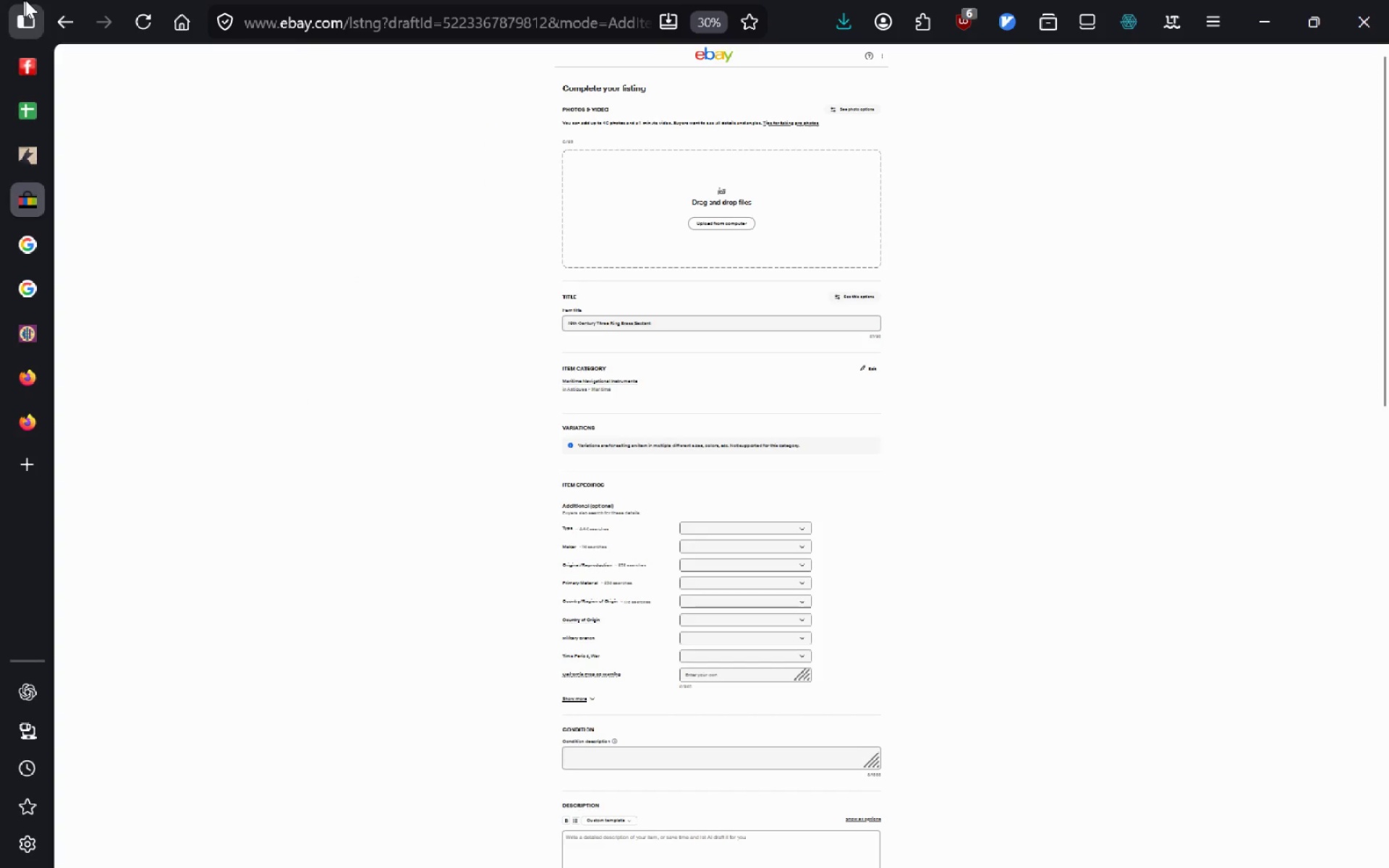 
left_click([53, 19])
 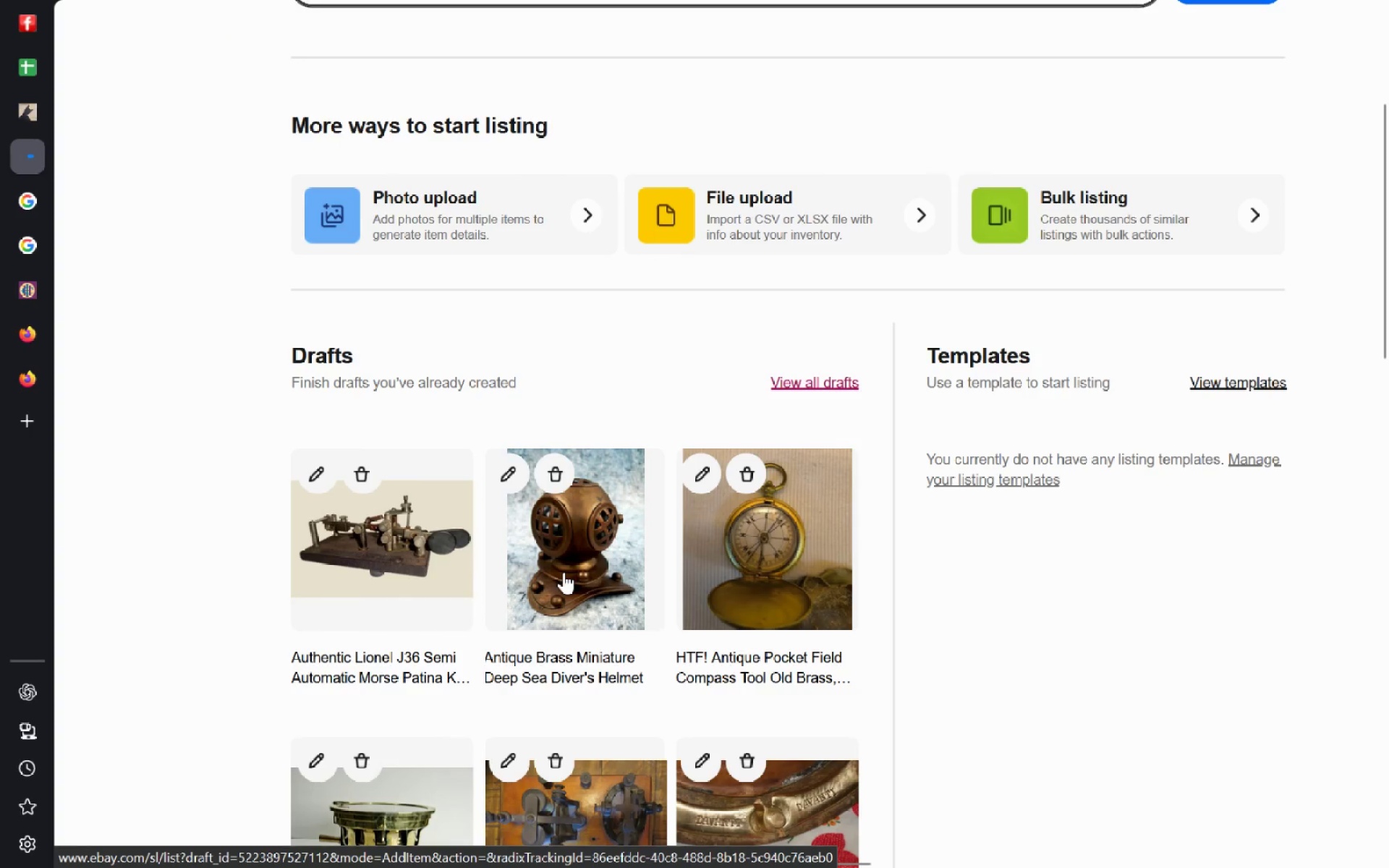 
left_click([807, 390])
 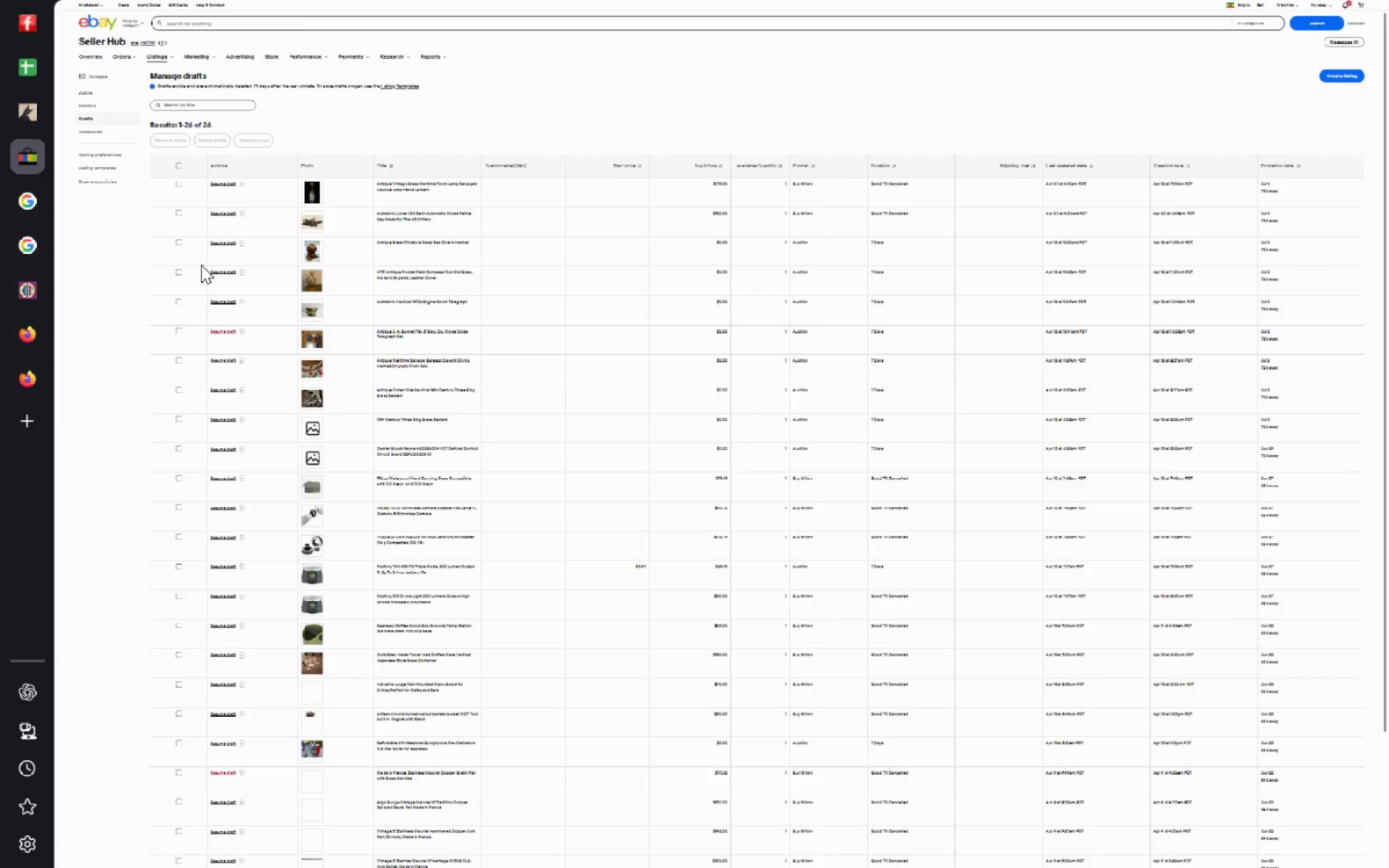 
left_click([715, 11])
 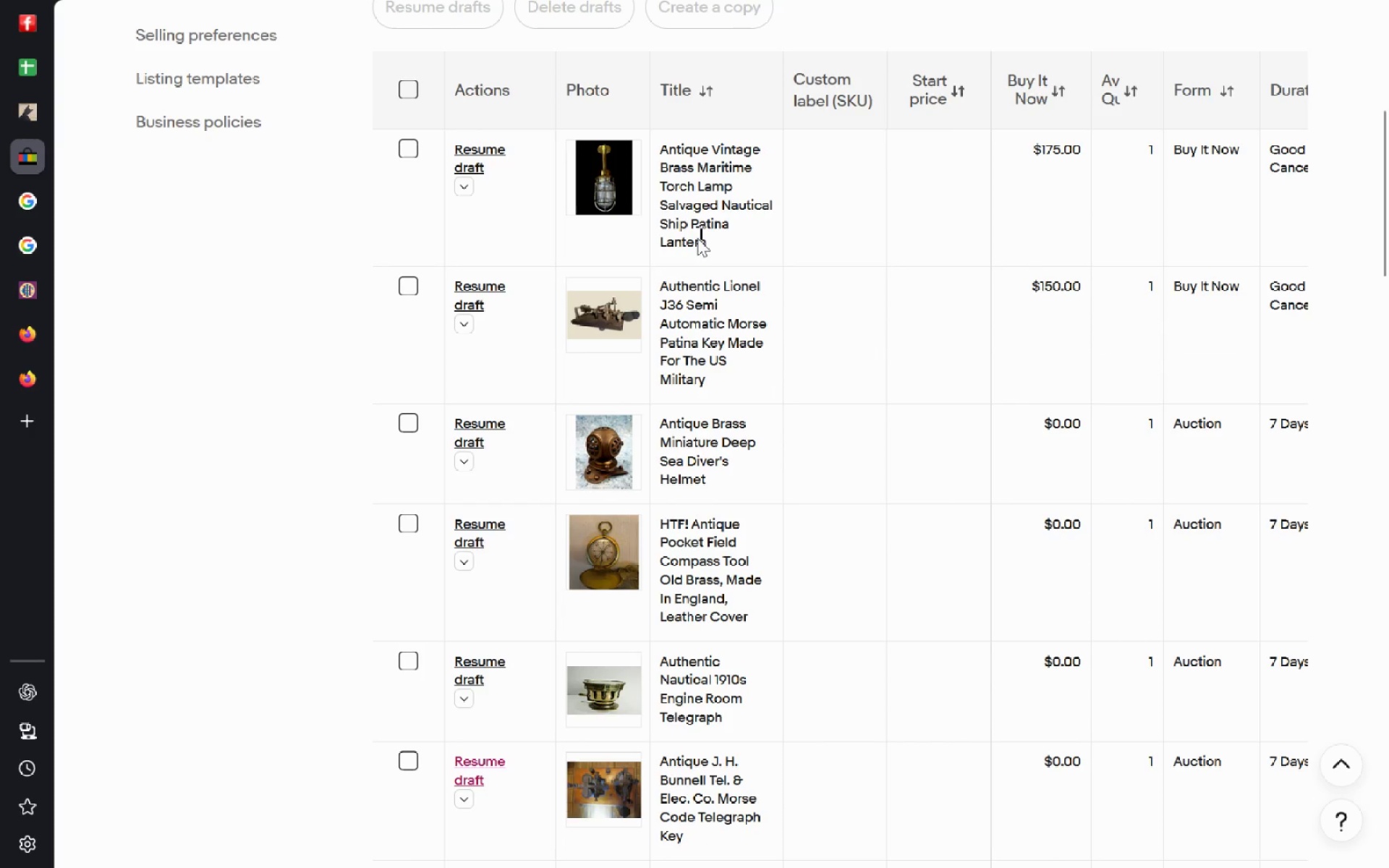 
wait(18.03)
 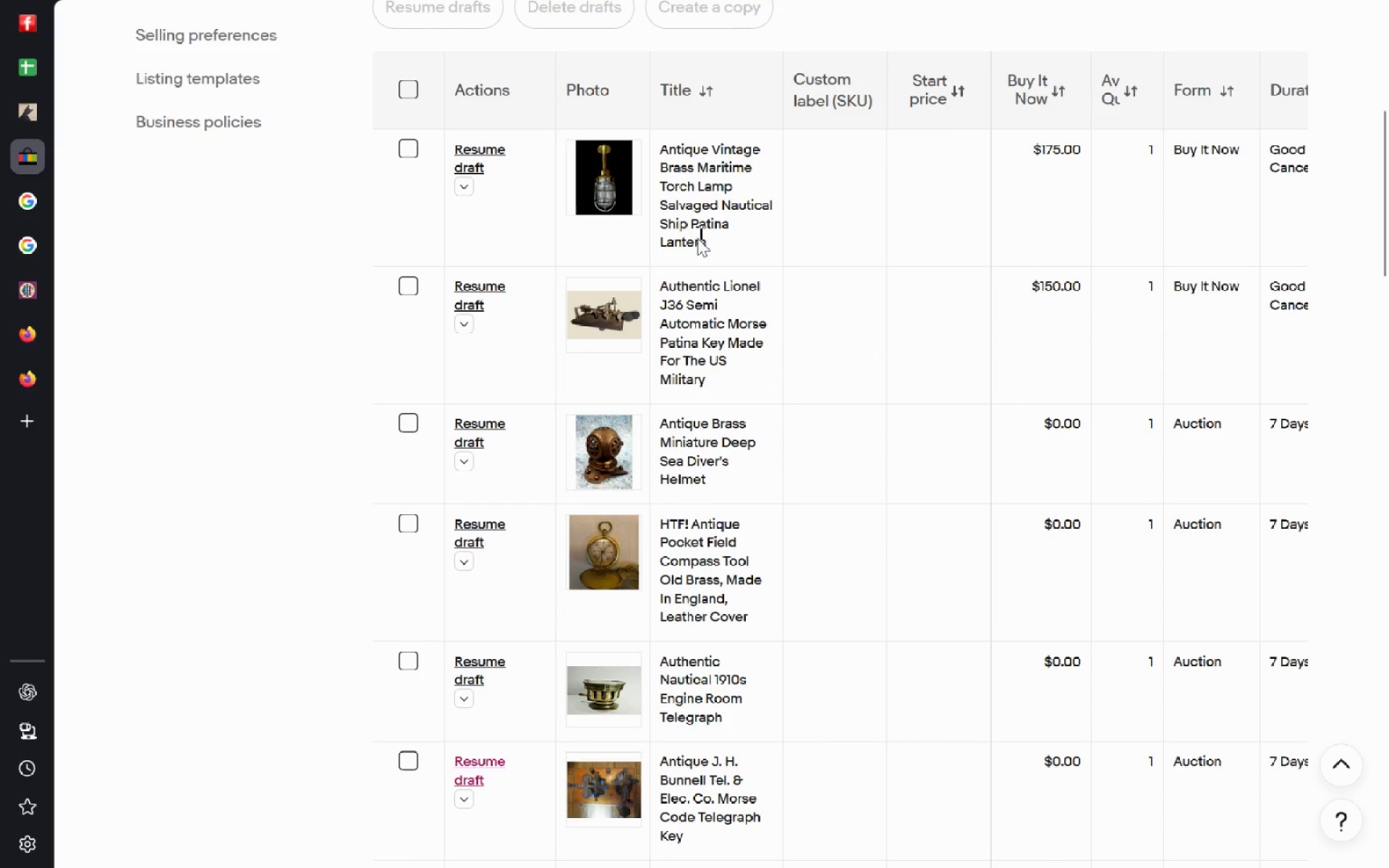 
left_click([475, 448])
 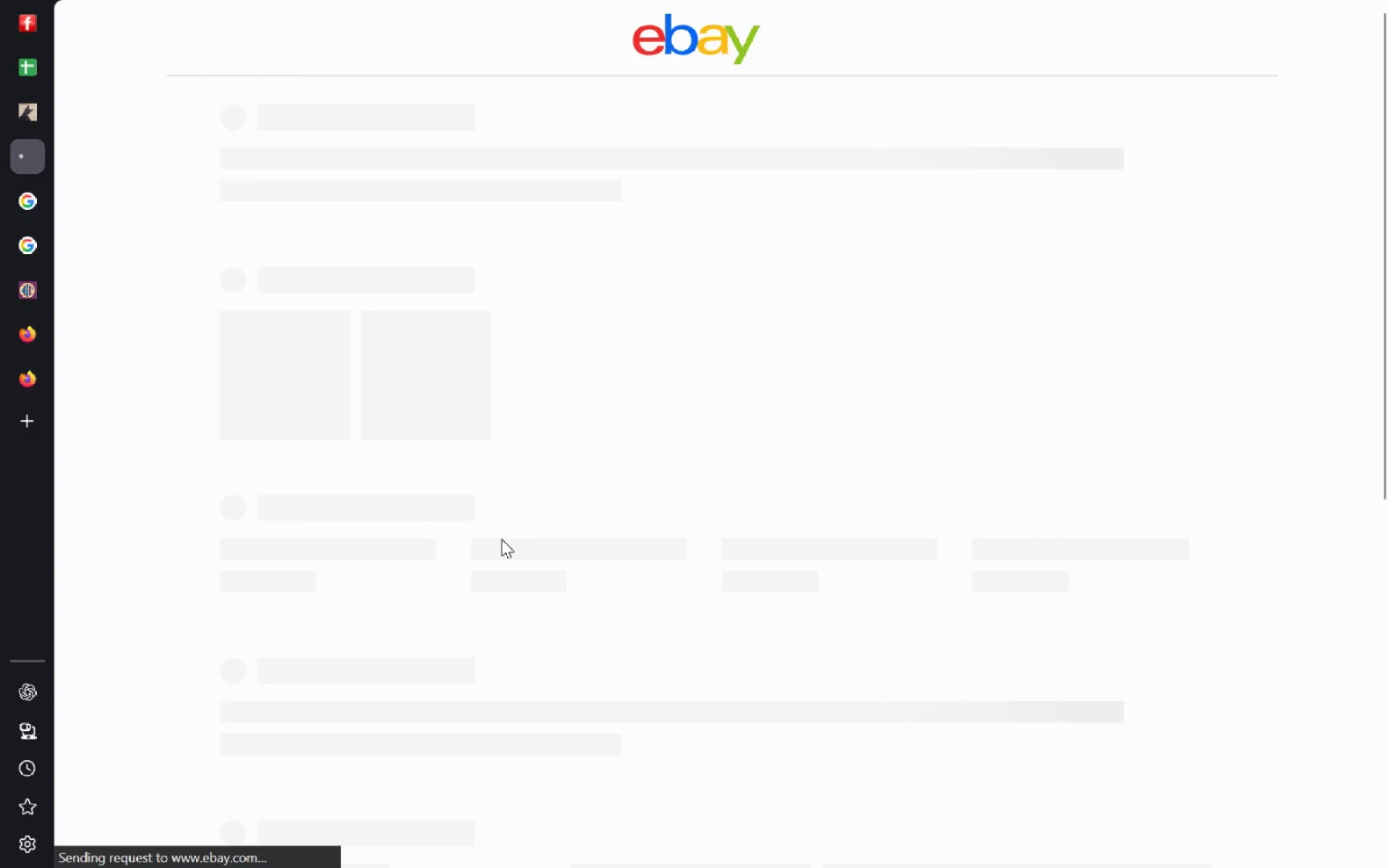 
left_click([22, 64])
 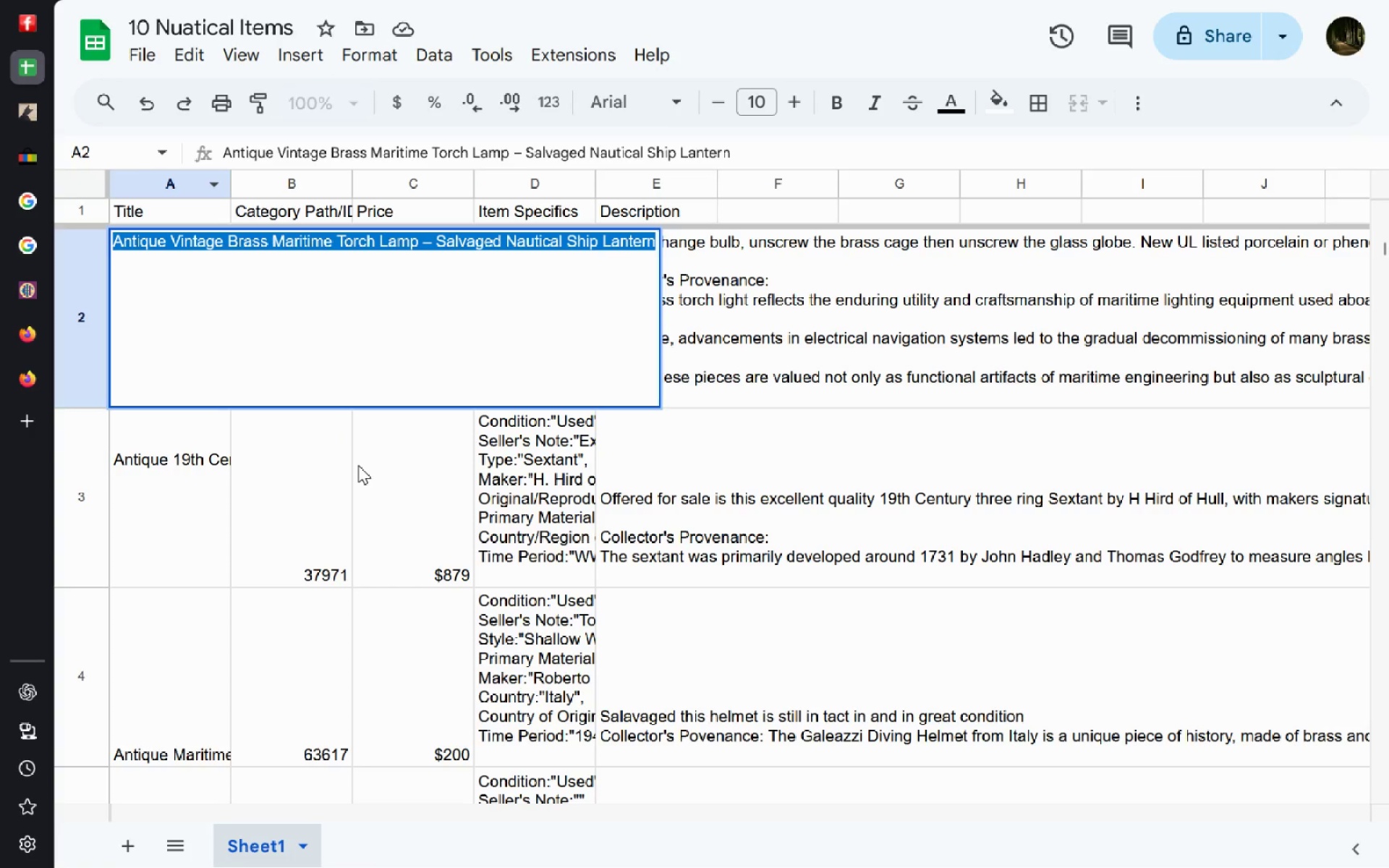 
left_click([358, 465])
 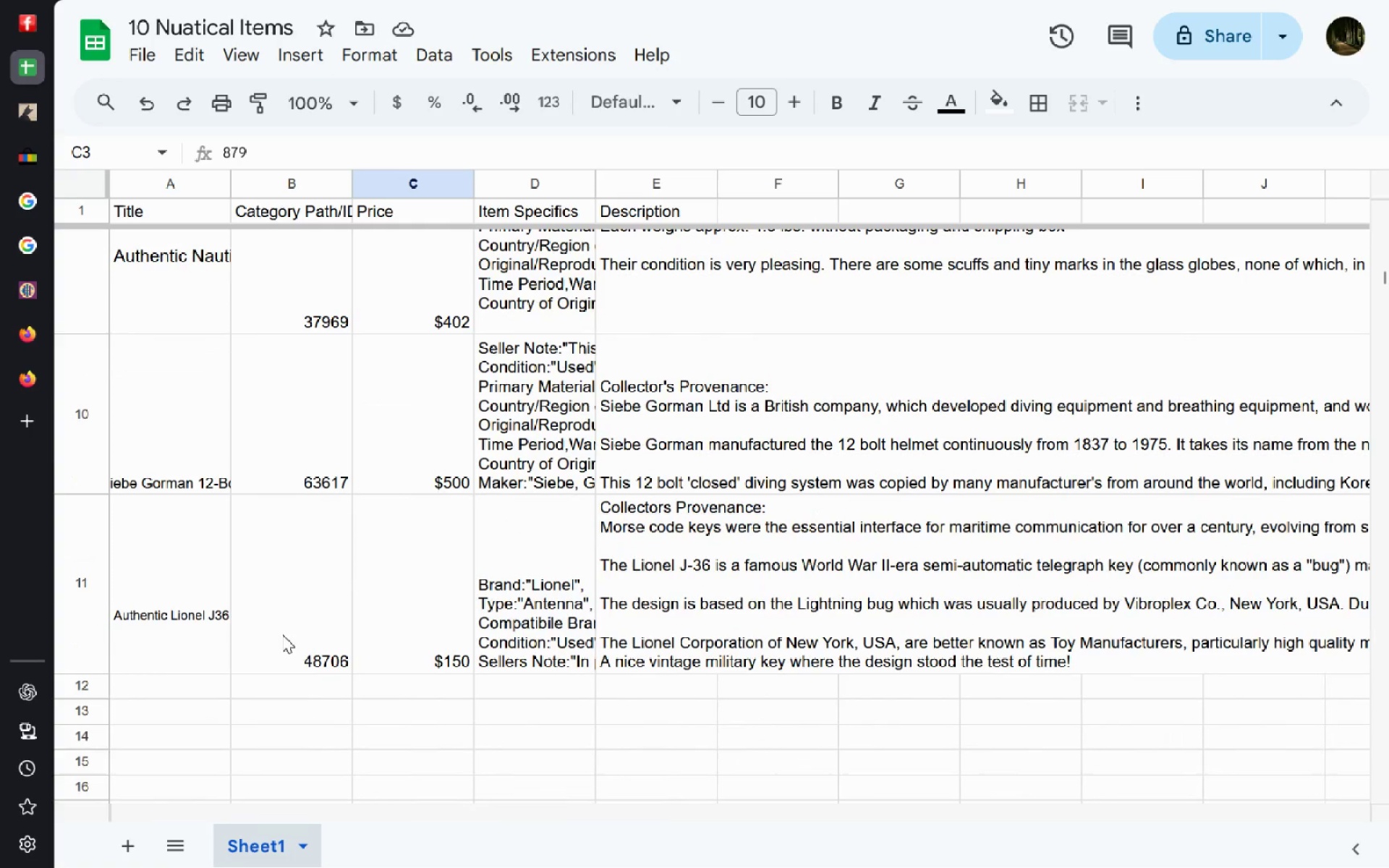 
wait(7.62)
 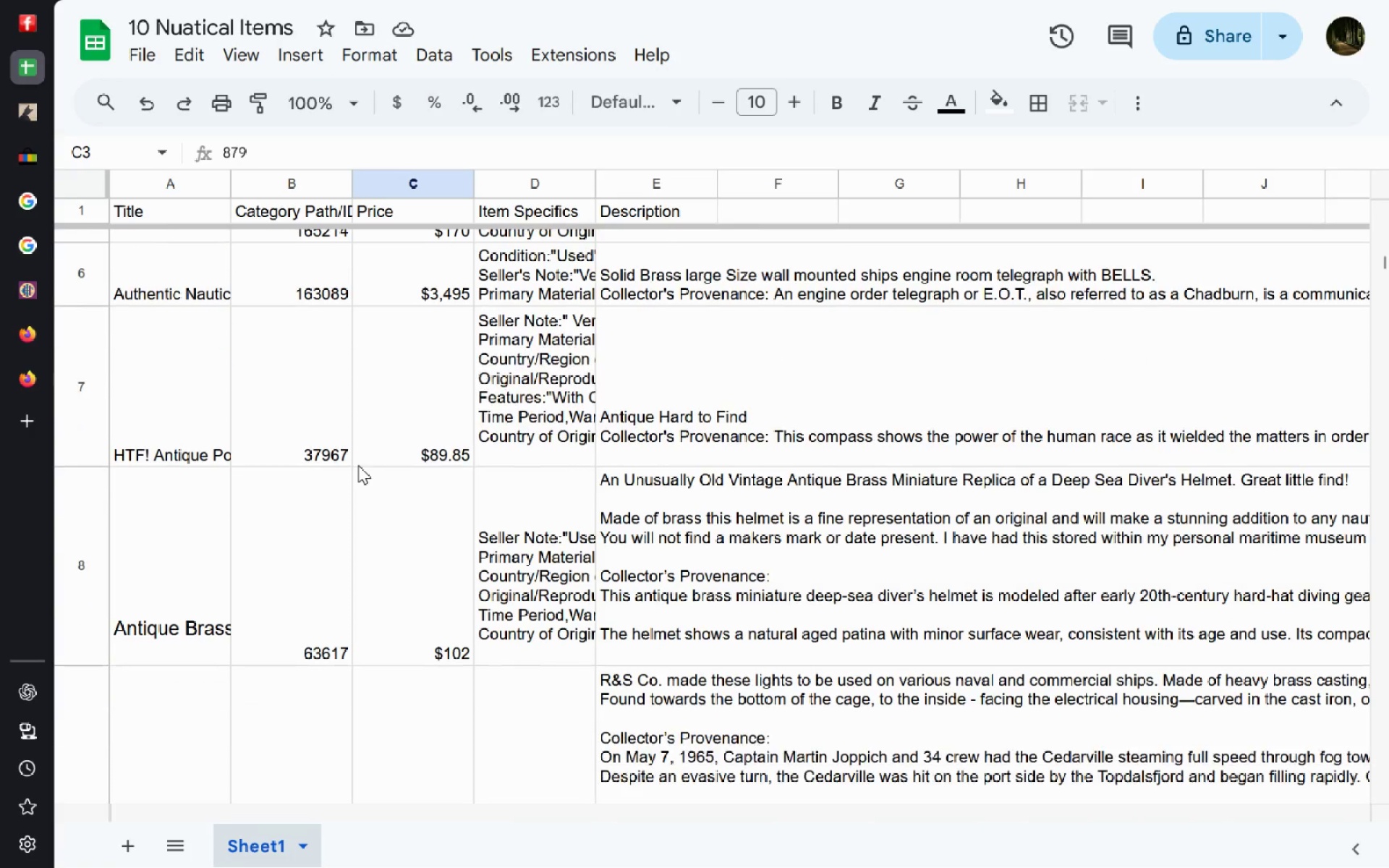 
double_click([215, 490])
 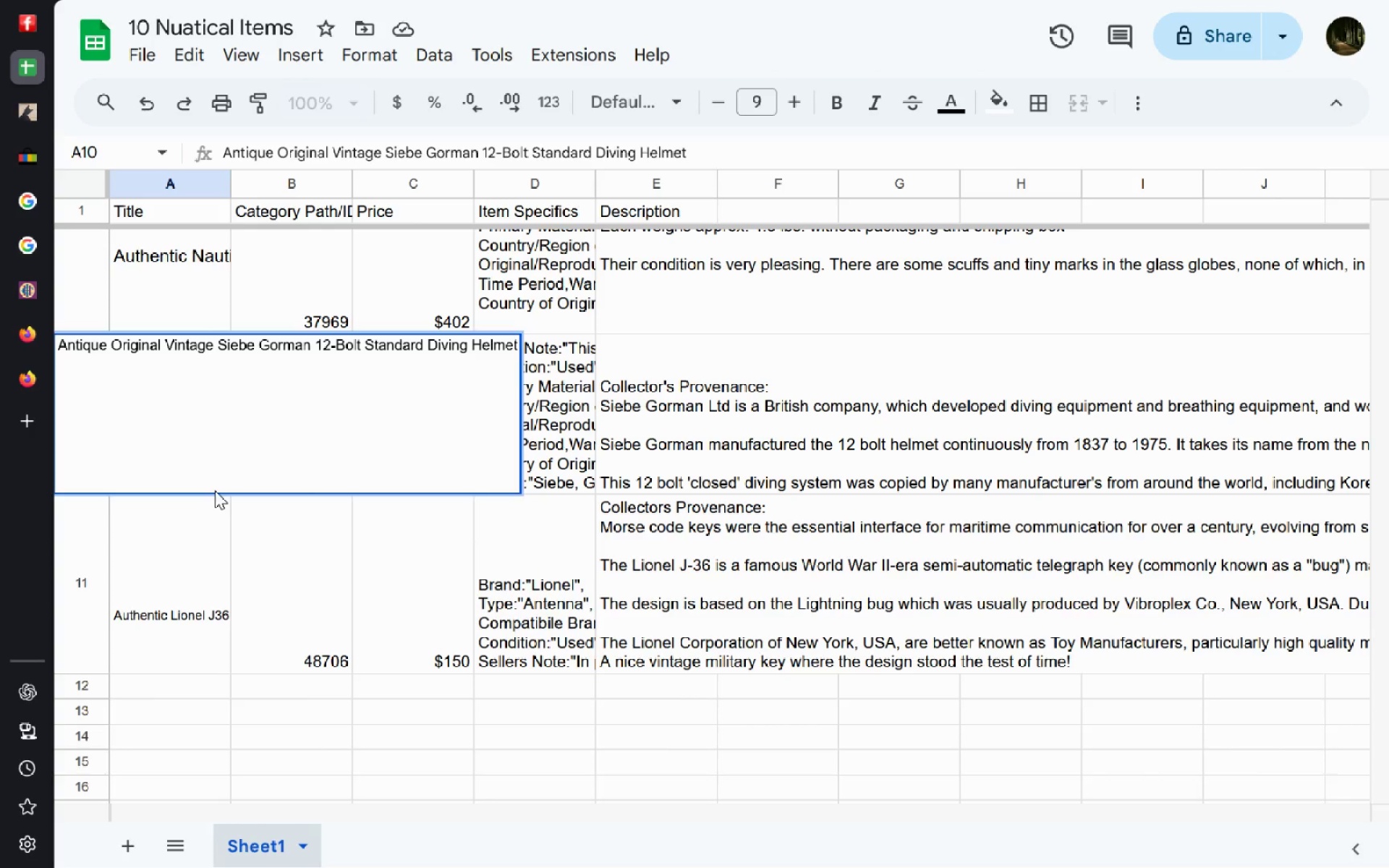 
left_click([836, 382])
 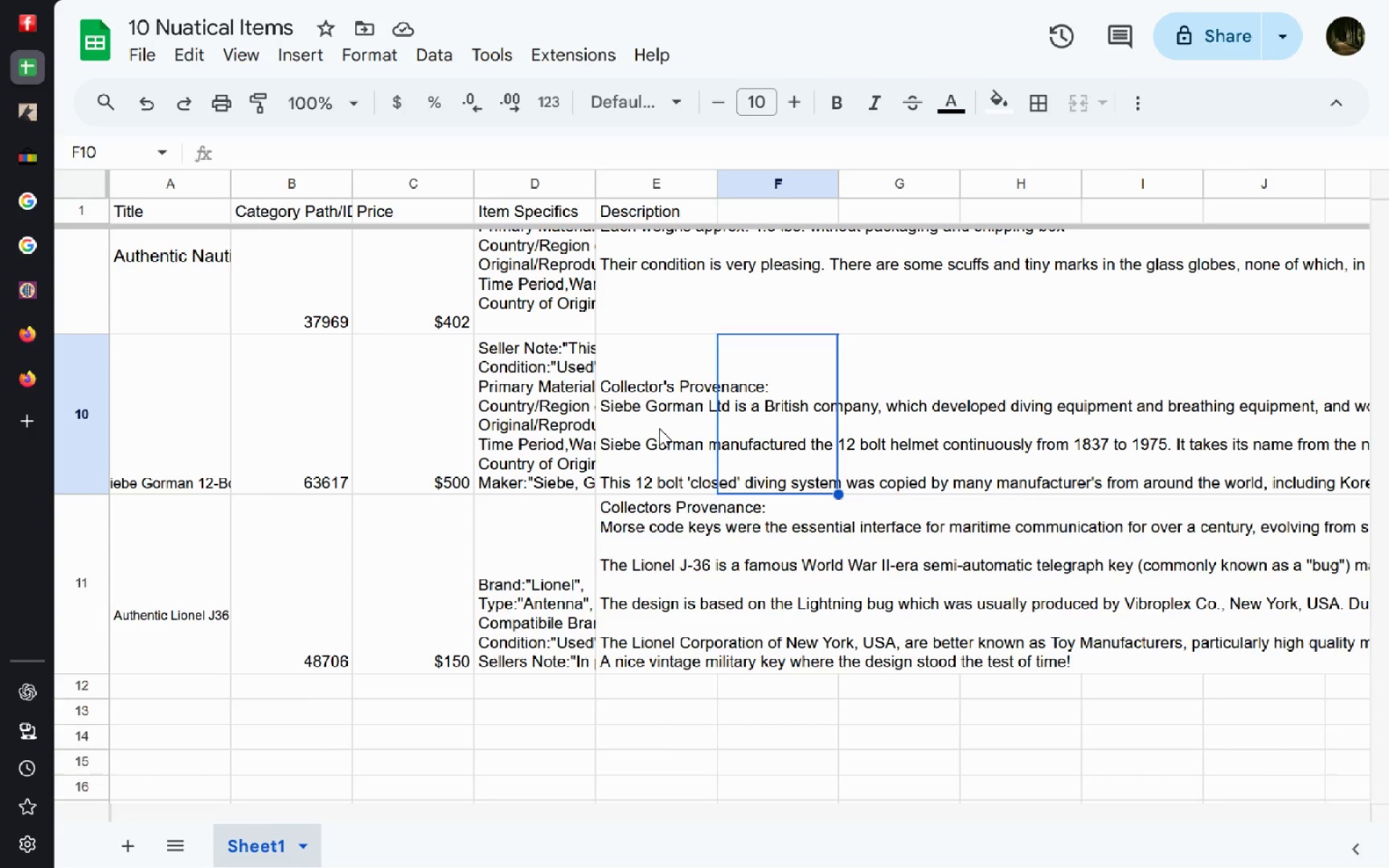 
double_click([659, 428])
 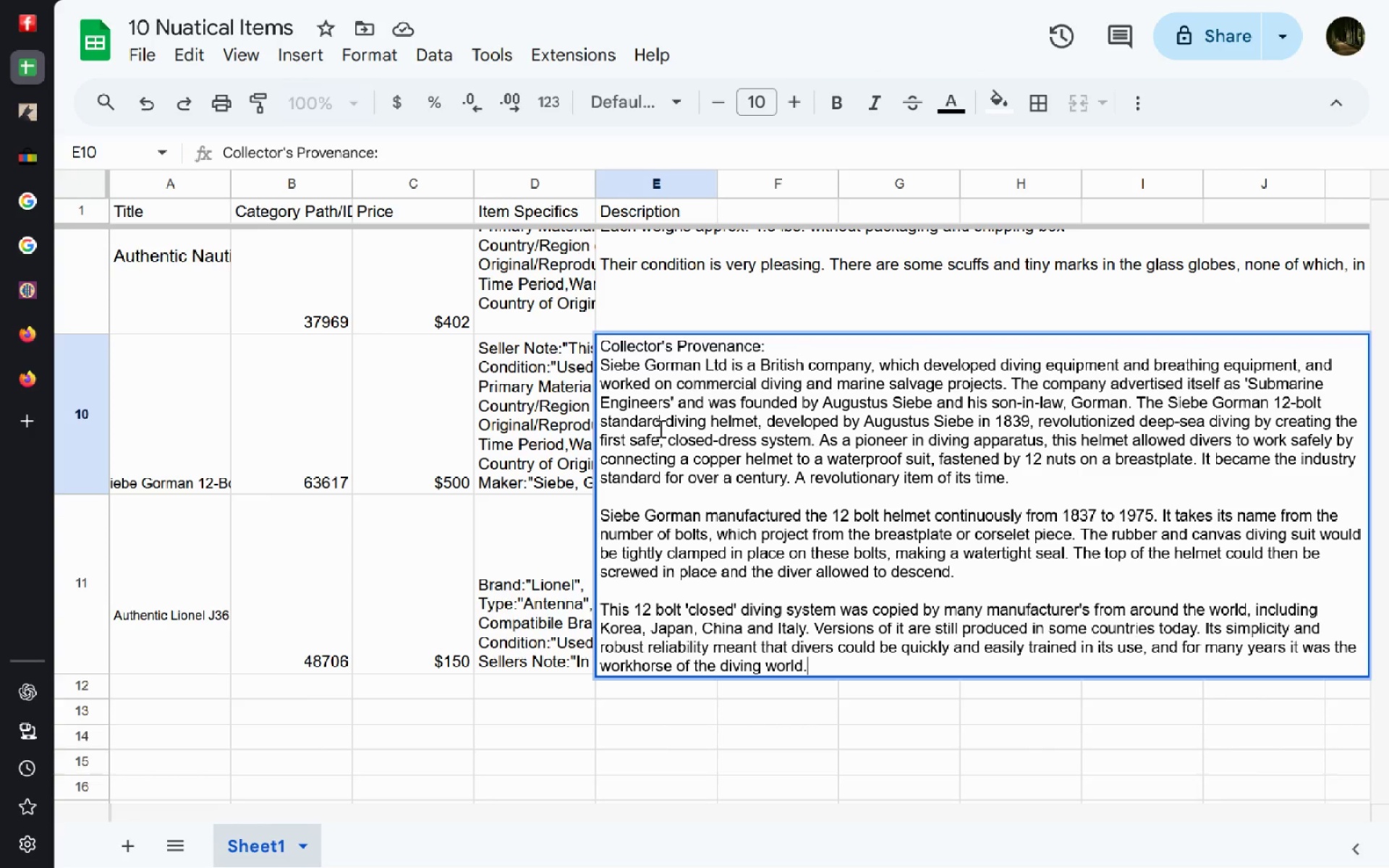 
mouse_move([56, 98])
 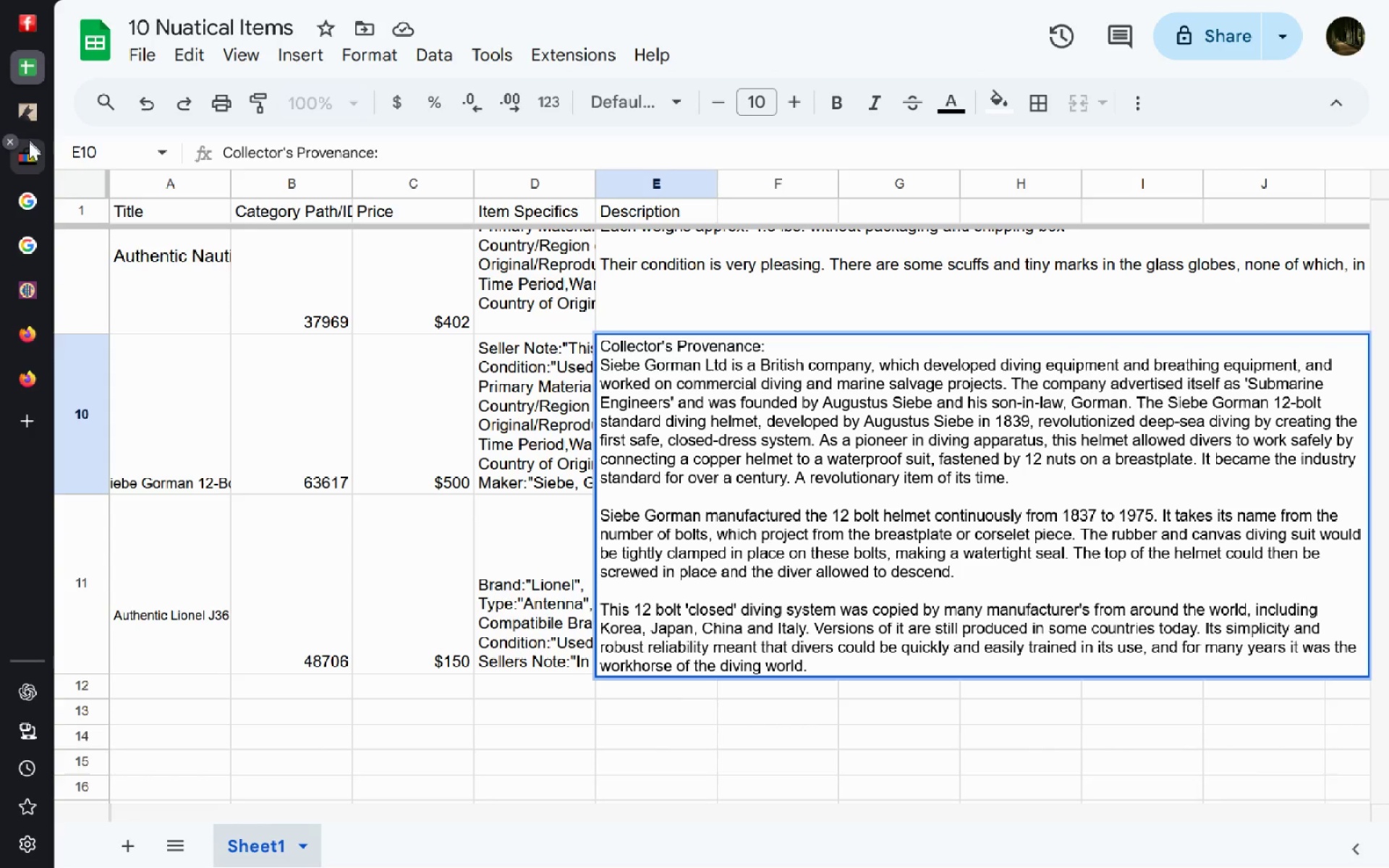 
left_click([29, 169])
 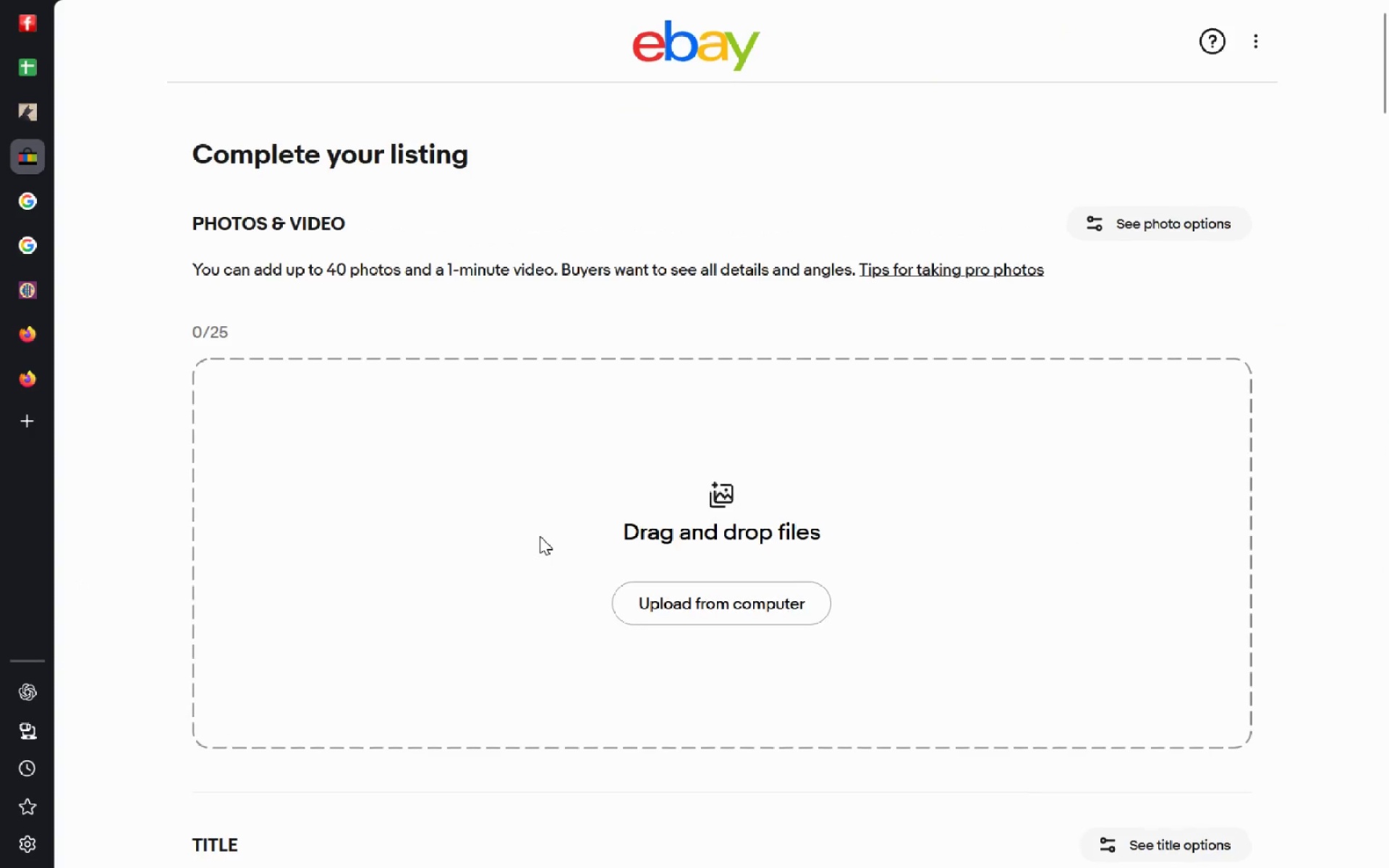 
left_click([728, 598])
 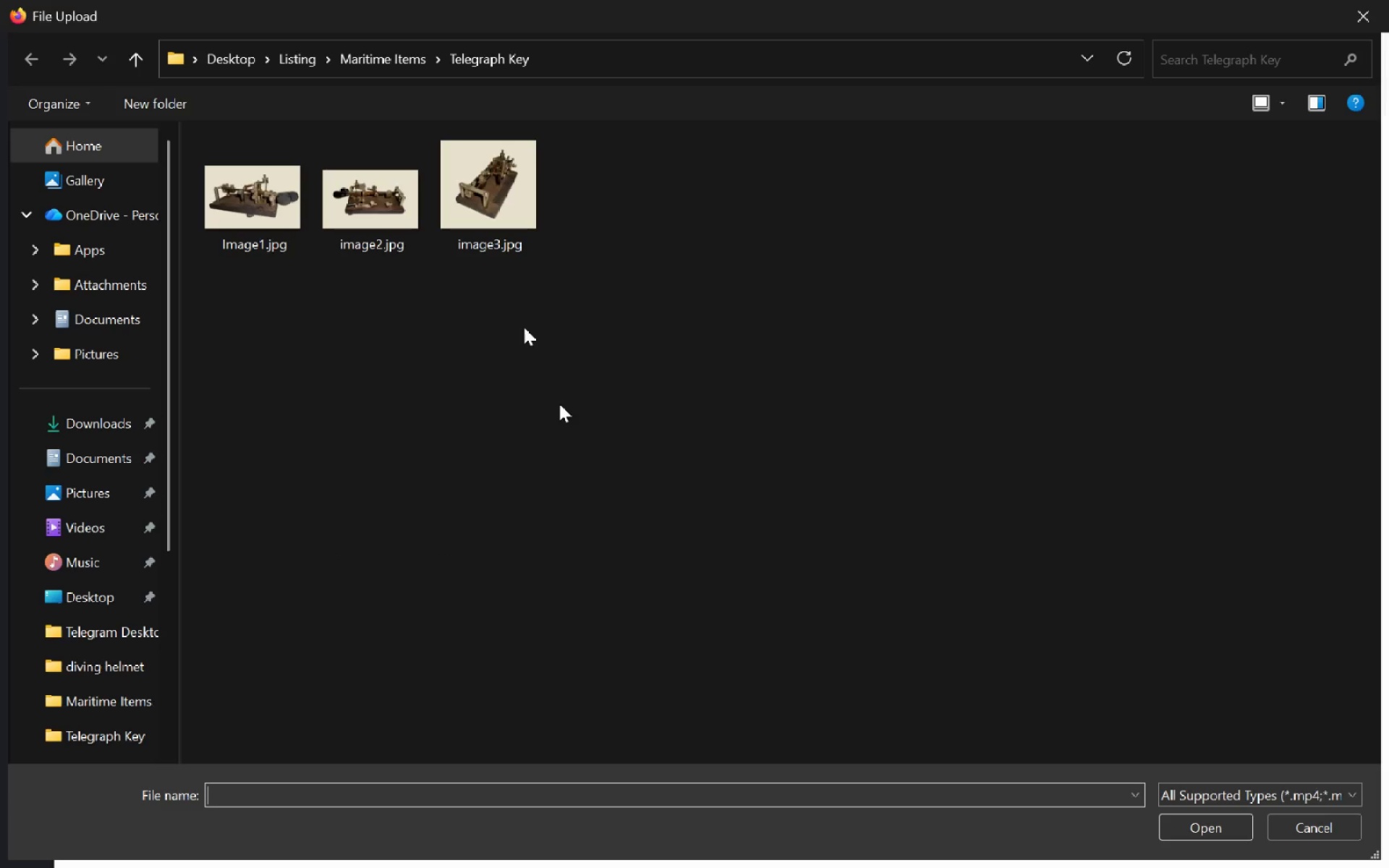 
left_click([362, 58])
 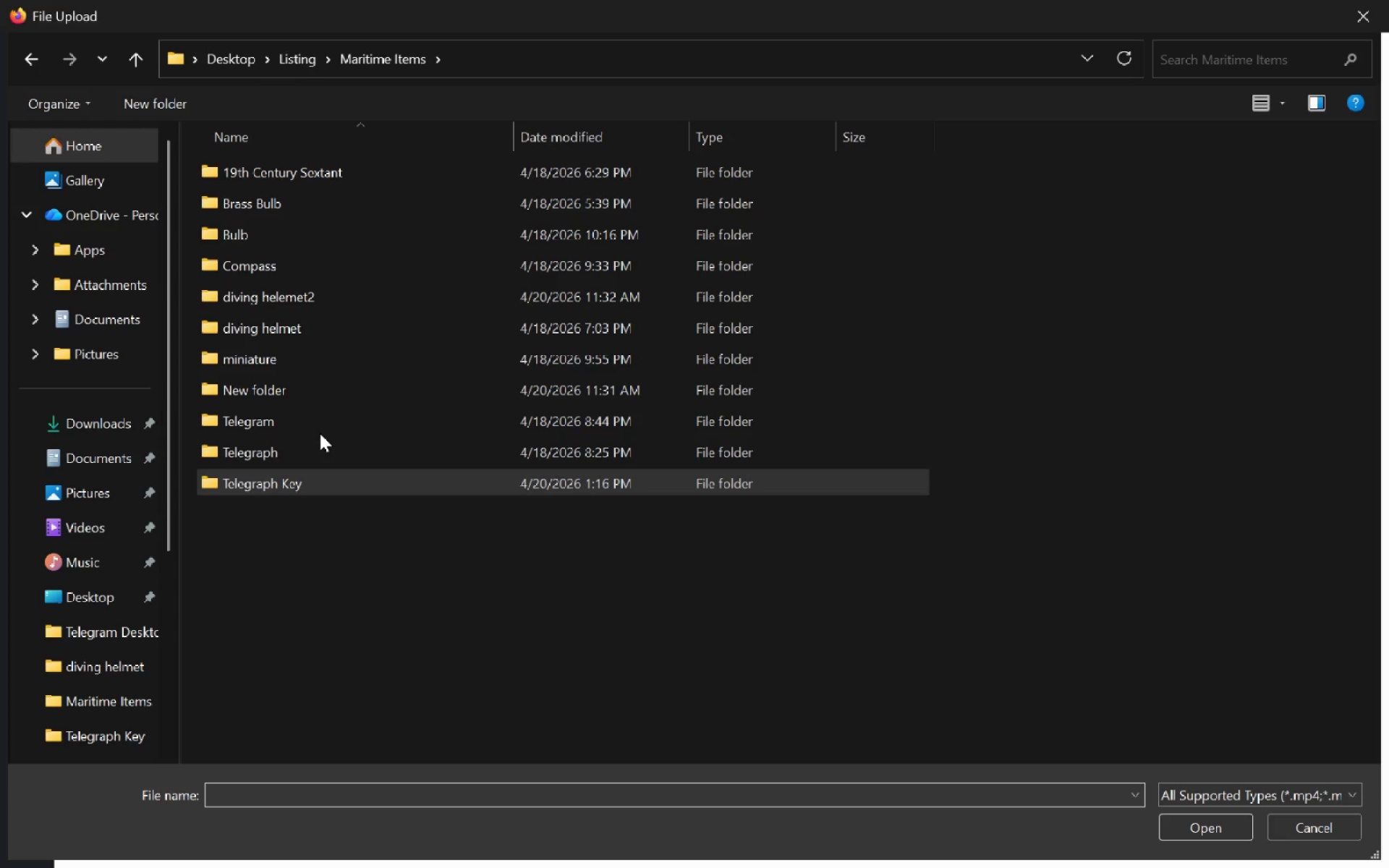 
left_click([303, 388])
 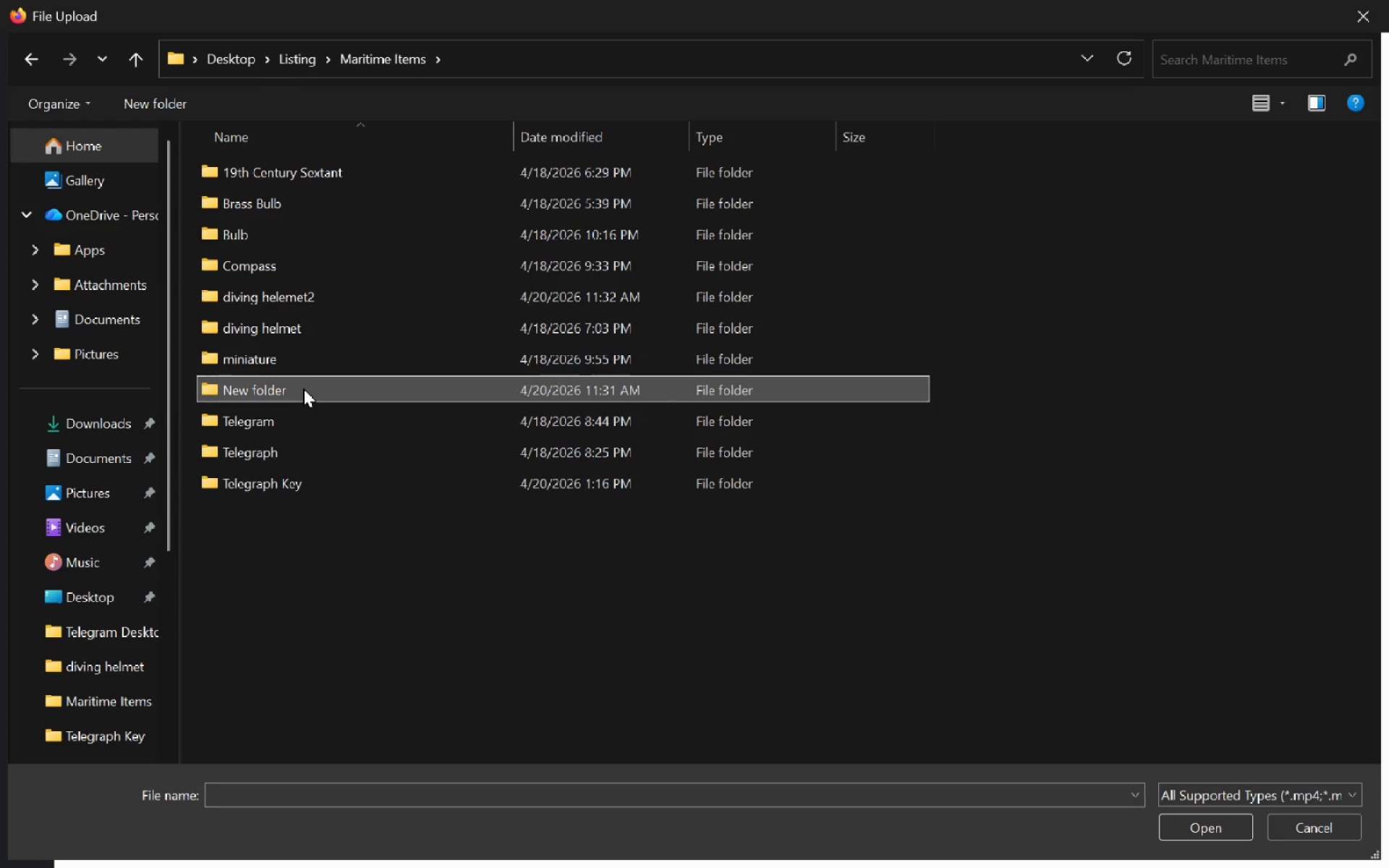 
key(Delete)
 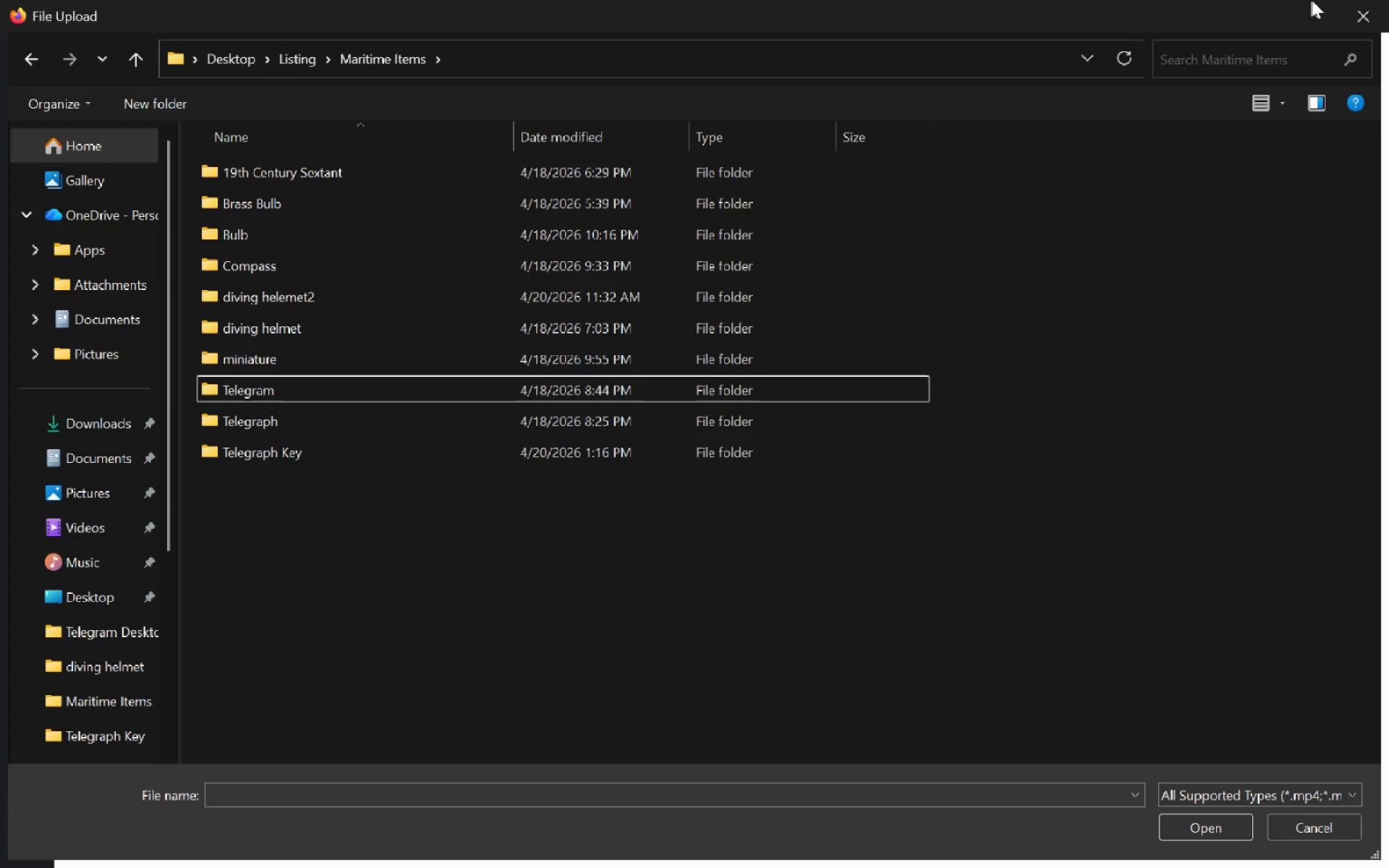 
left_click([1368, 22])
 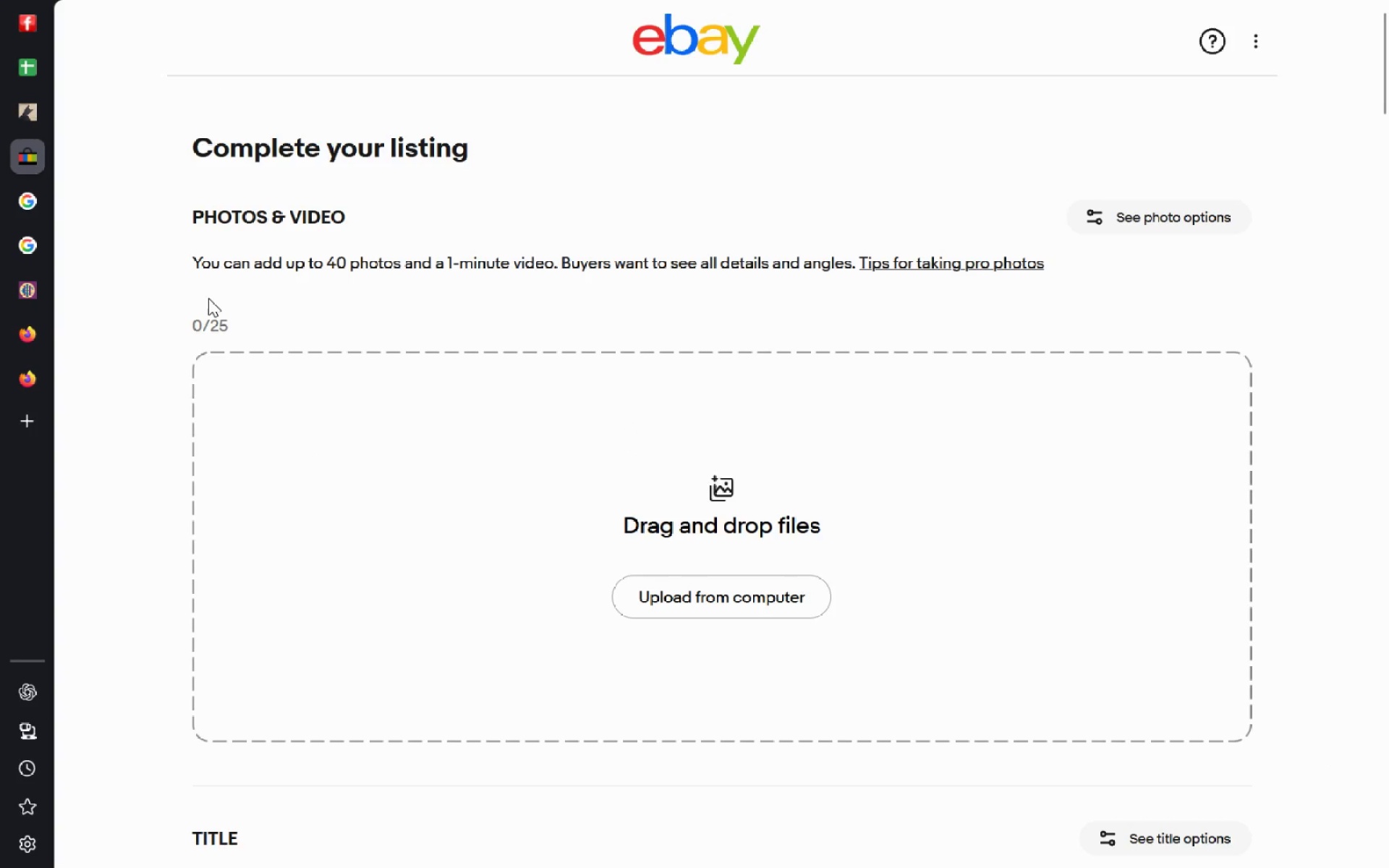 
key(Alt+ArrowLeft)
 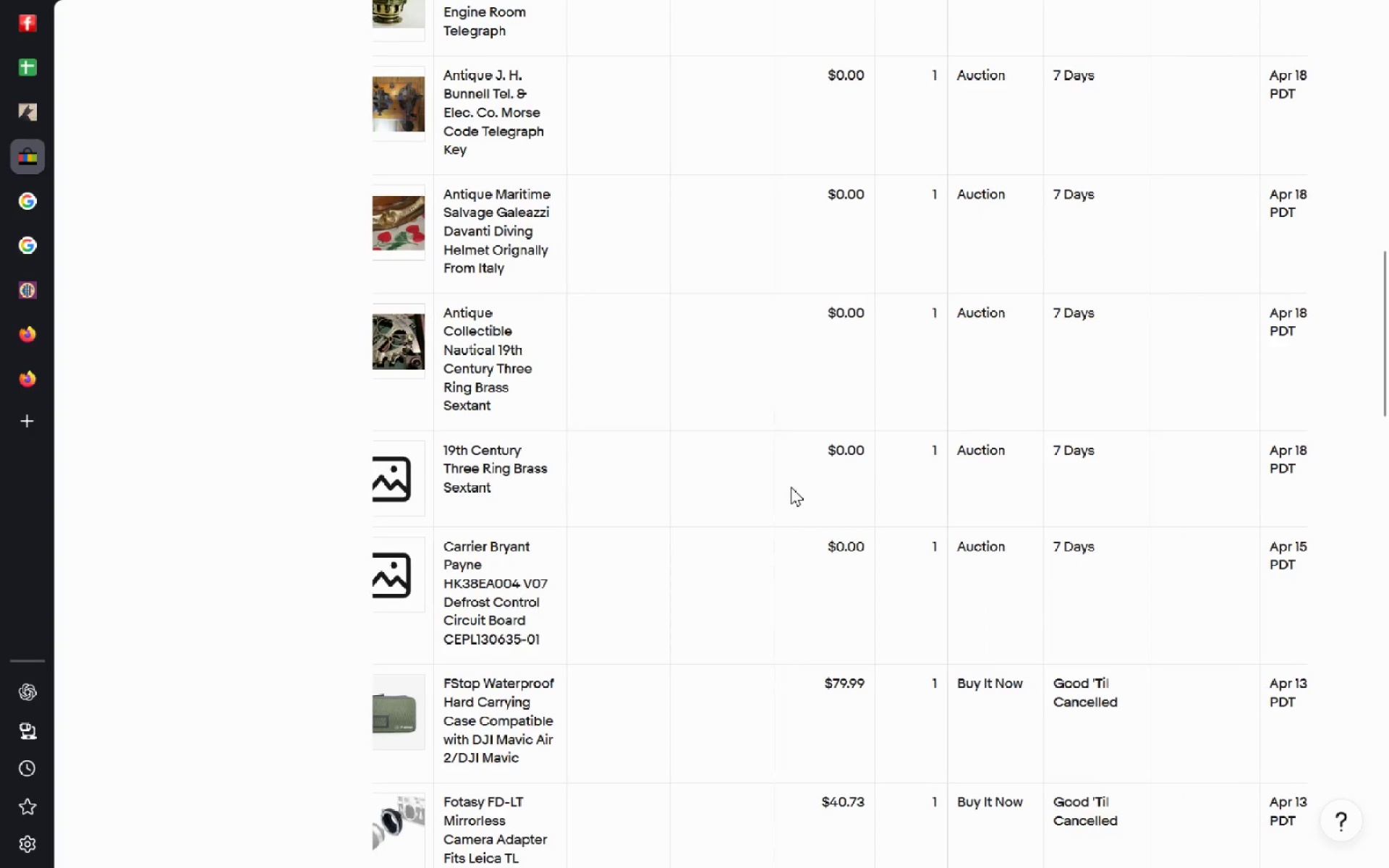 
wait(14.75)
 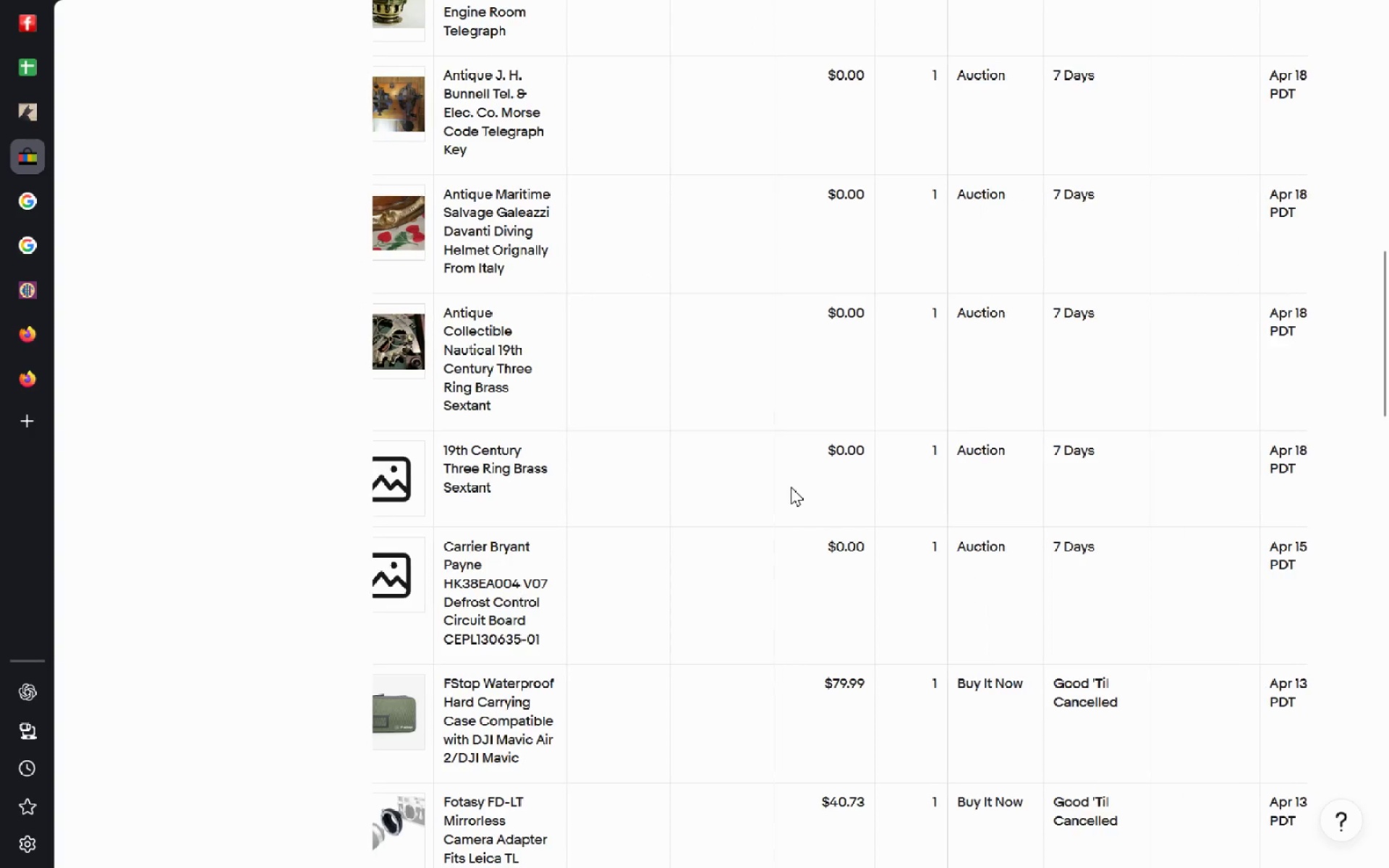 
left_click([470, 375])
 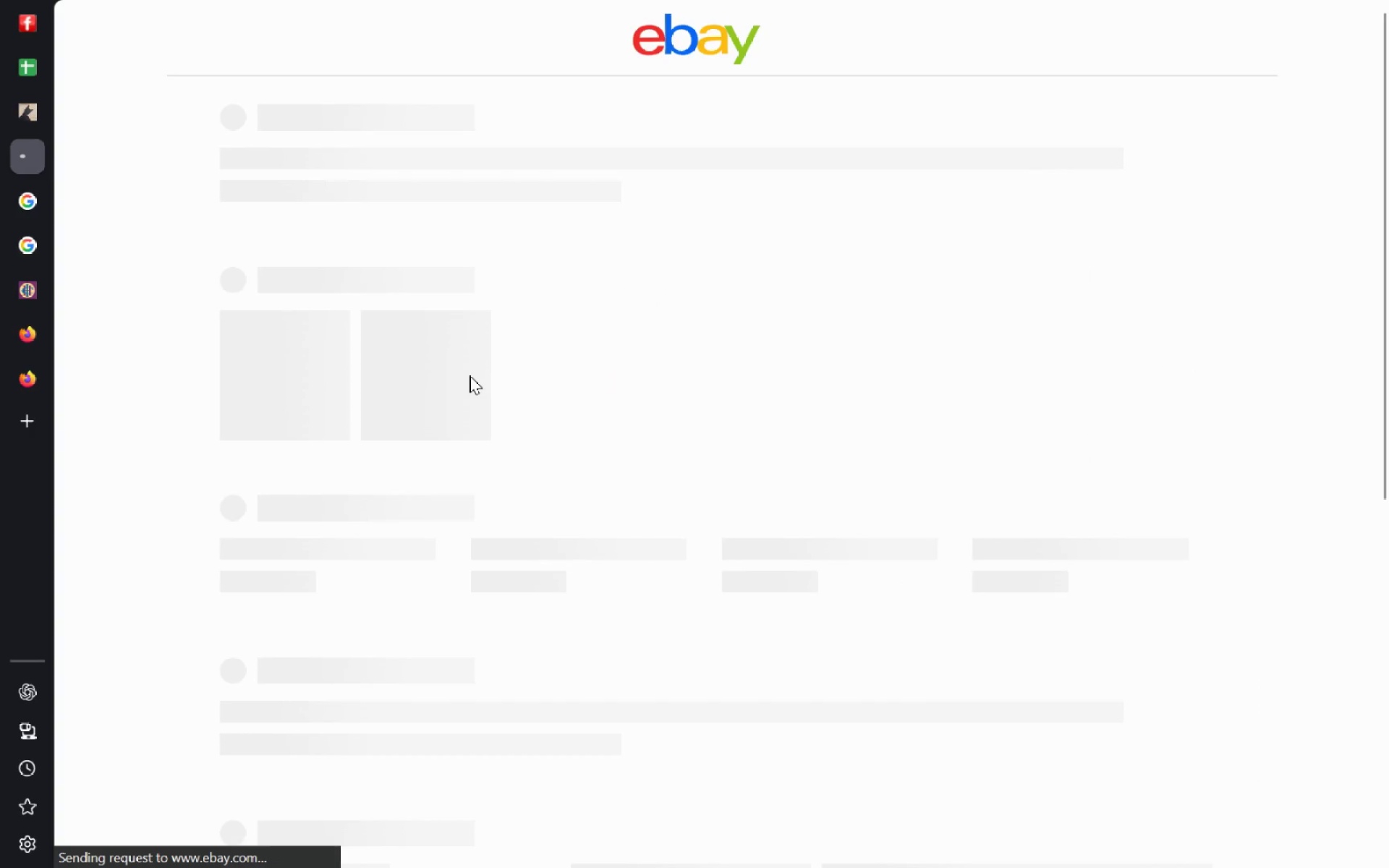 
mouse_move([556, 436])
 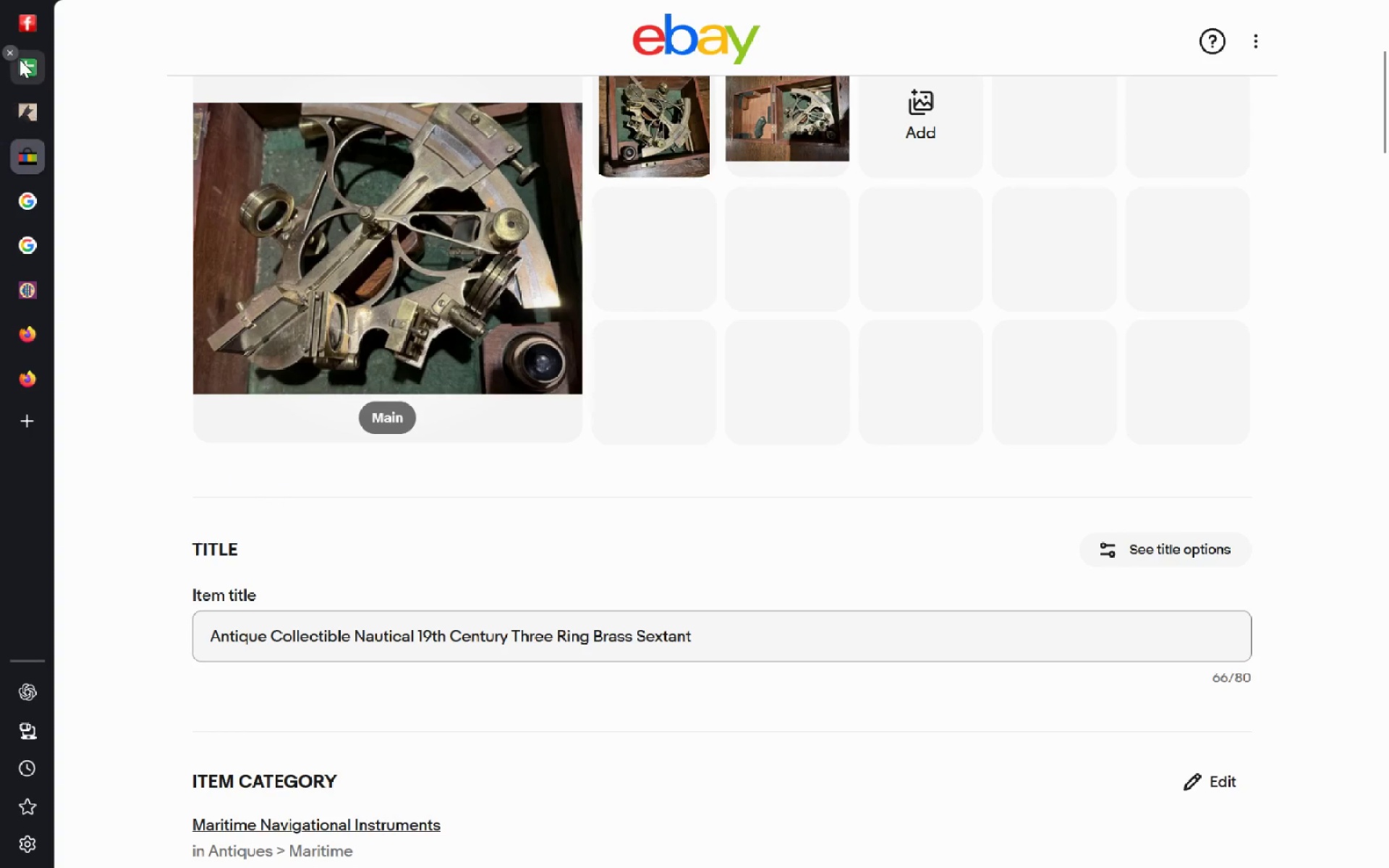 
left_click([25, 64])
 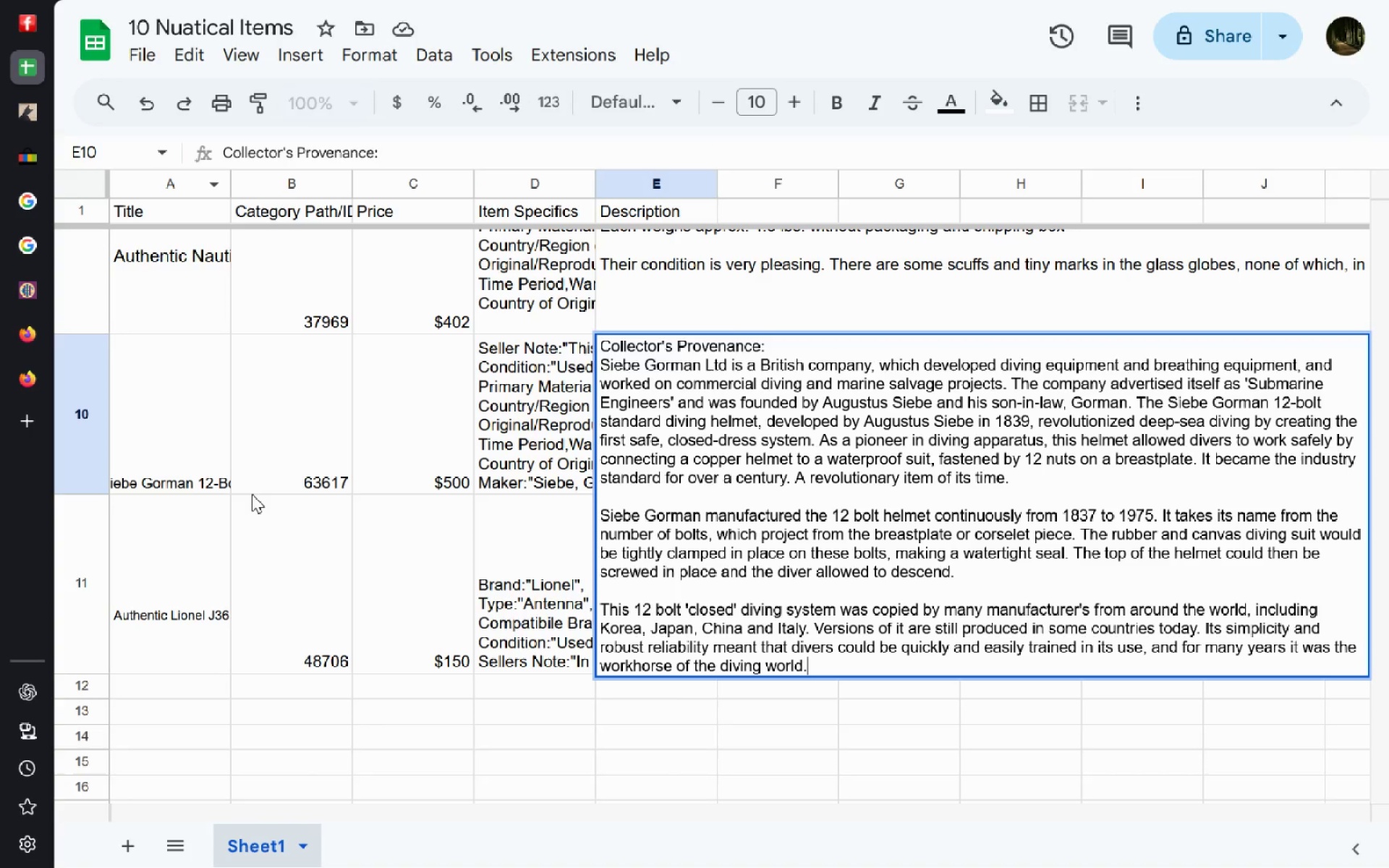 
left_click([252, 494])
 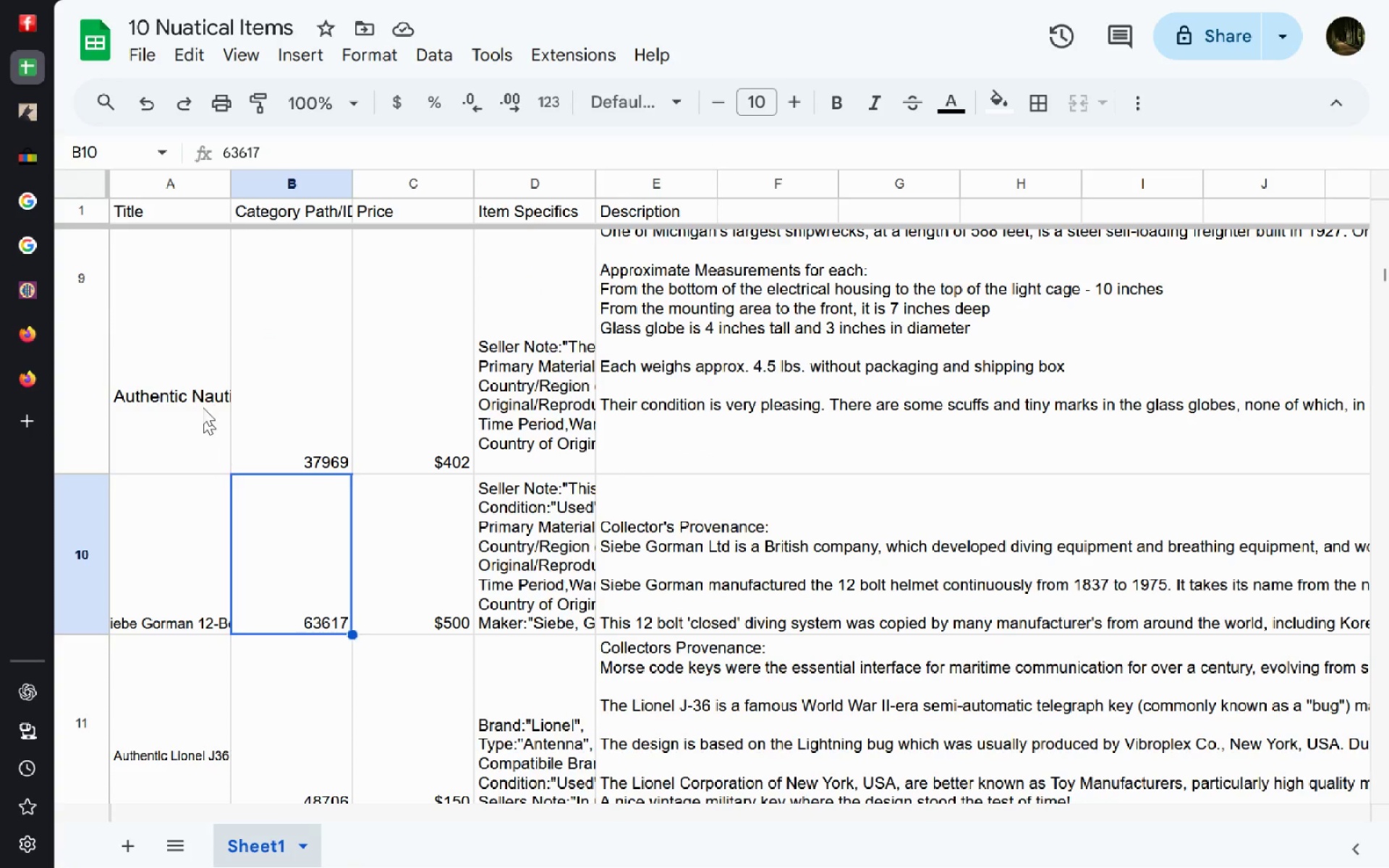 
double_click([203, 401])
 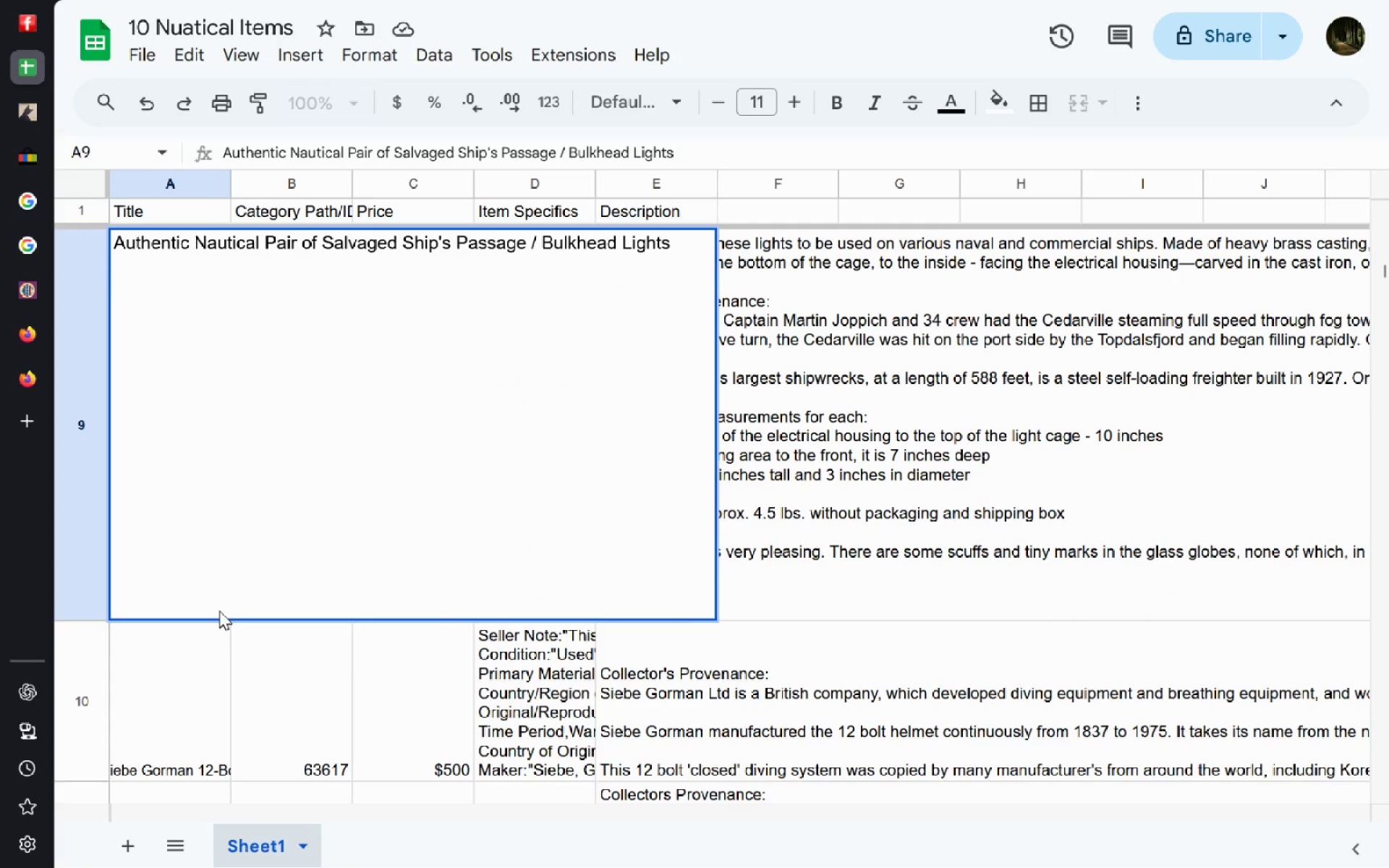 
left_click([200, 643])
 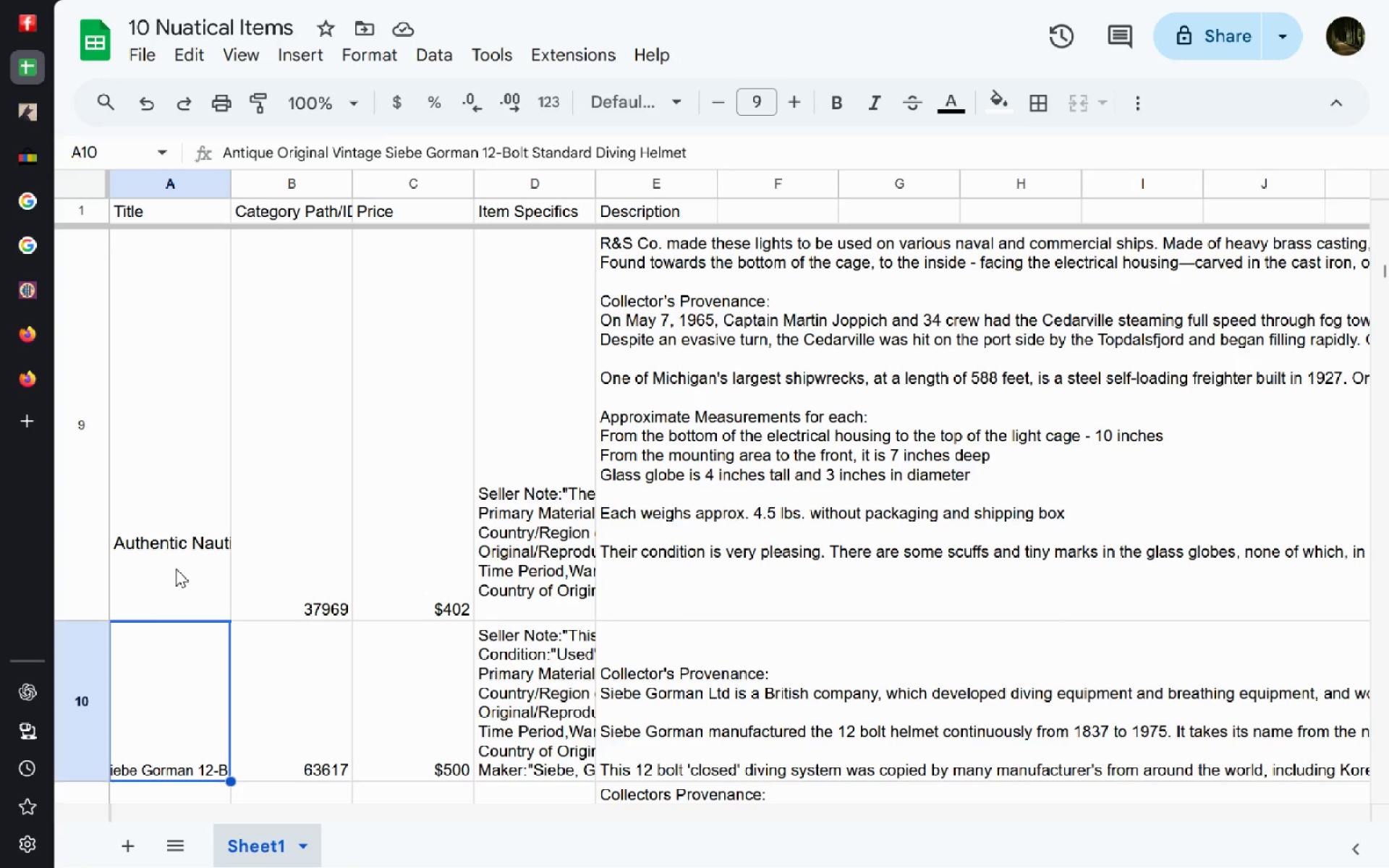 
double_click([176, 569])
 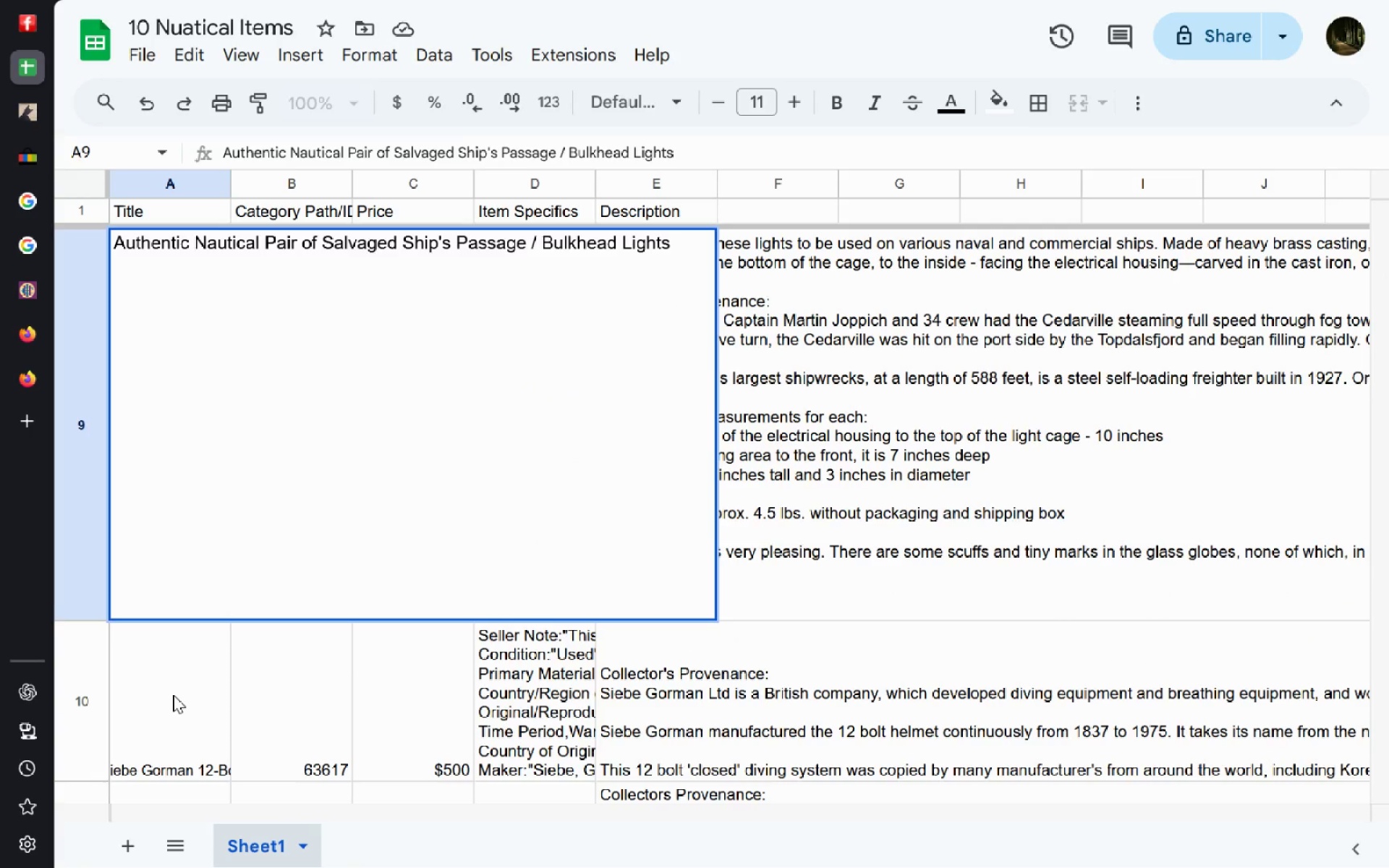 
double_click([173, 694])
 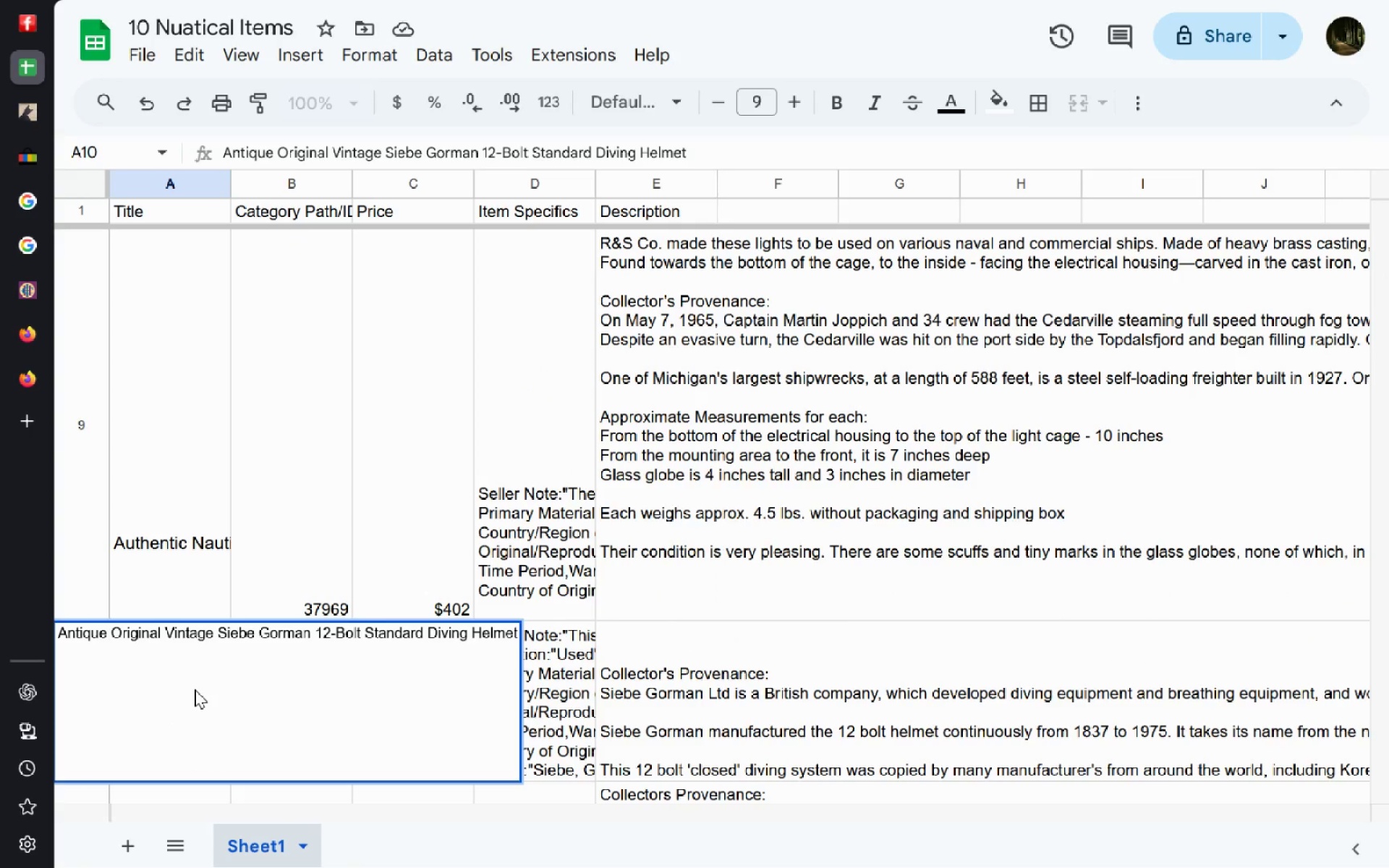 
left_click([188, 534])
 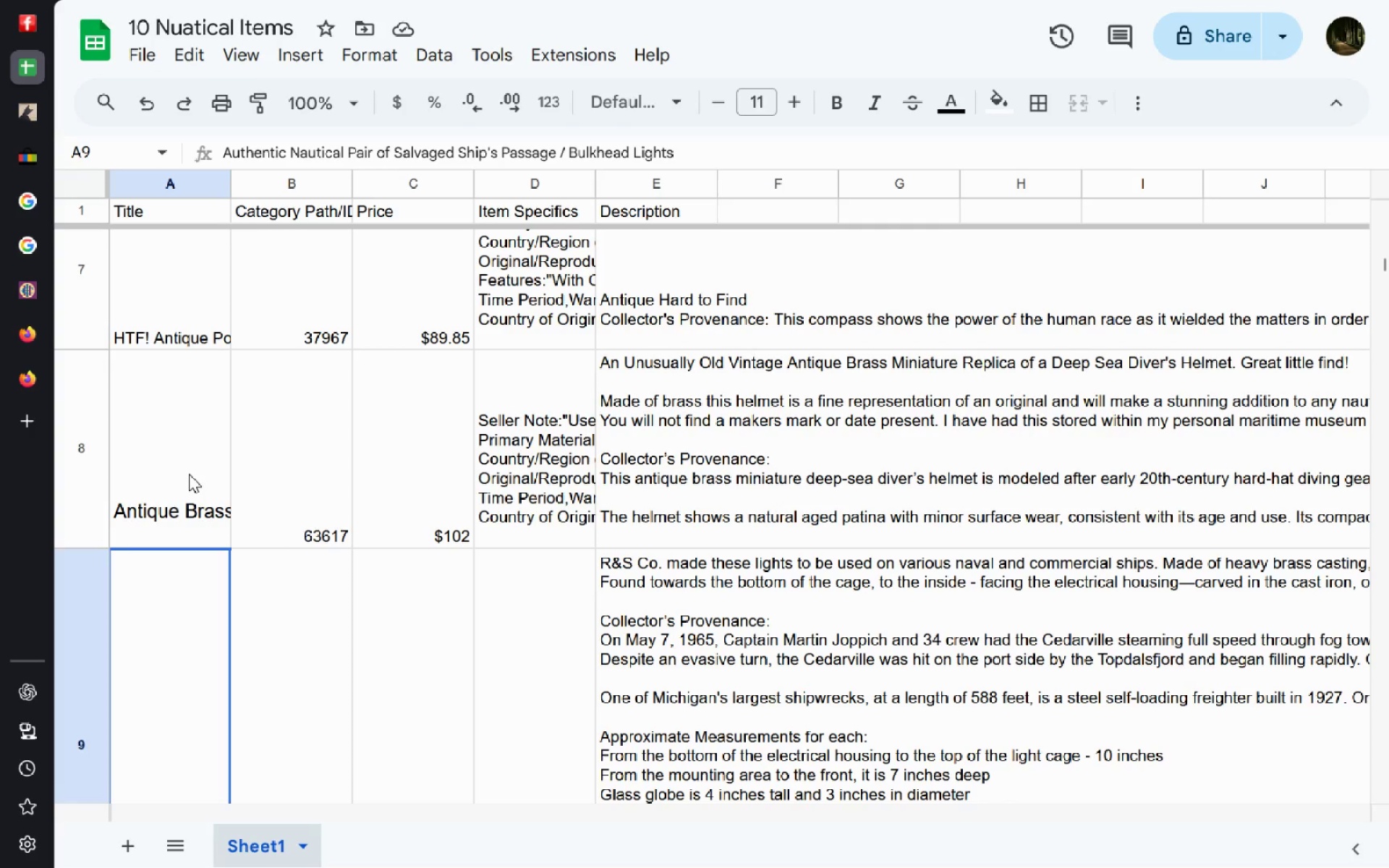 
double_click([189, 474])
 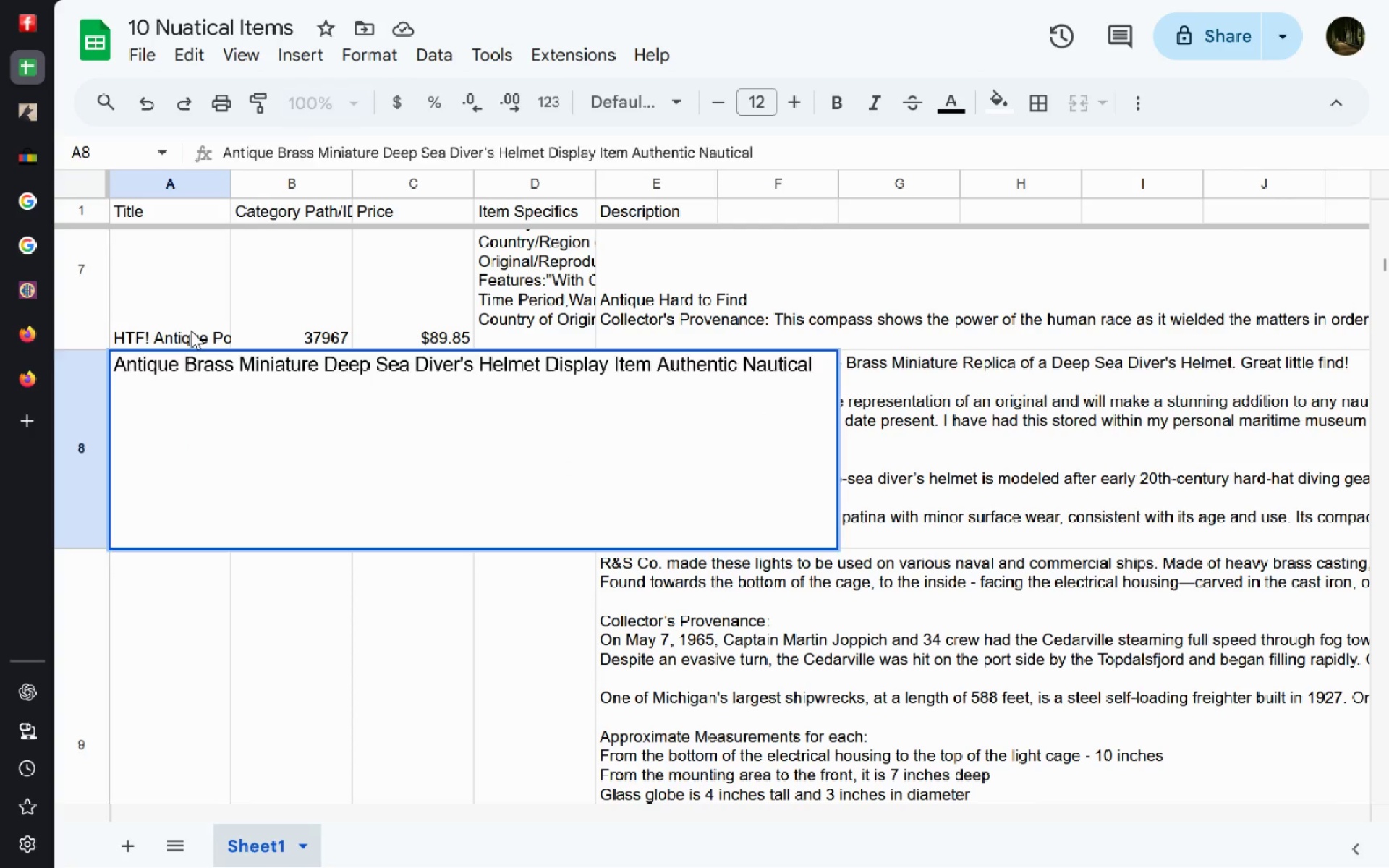 
double_click([191, 331])
 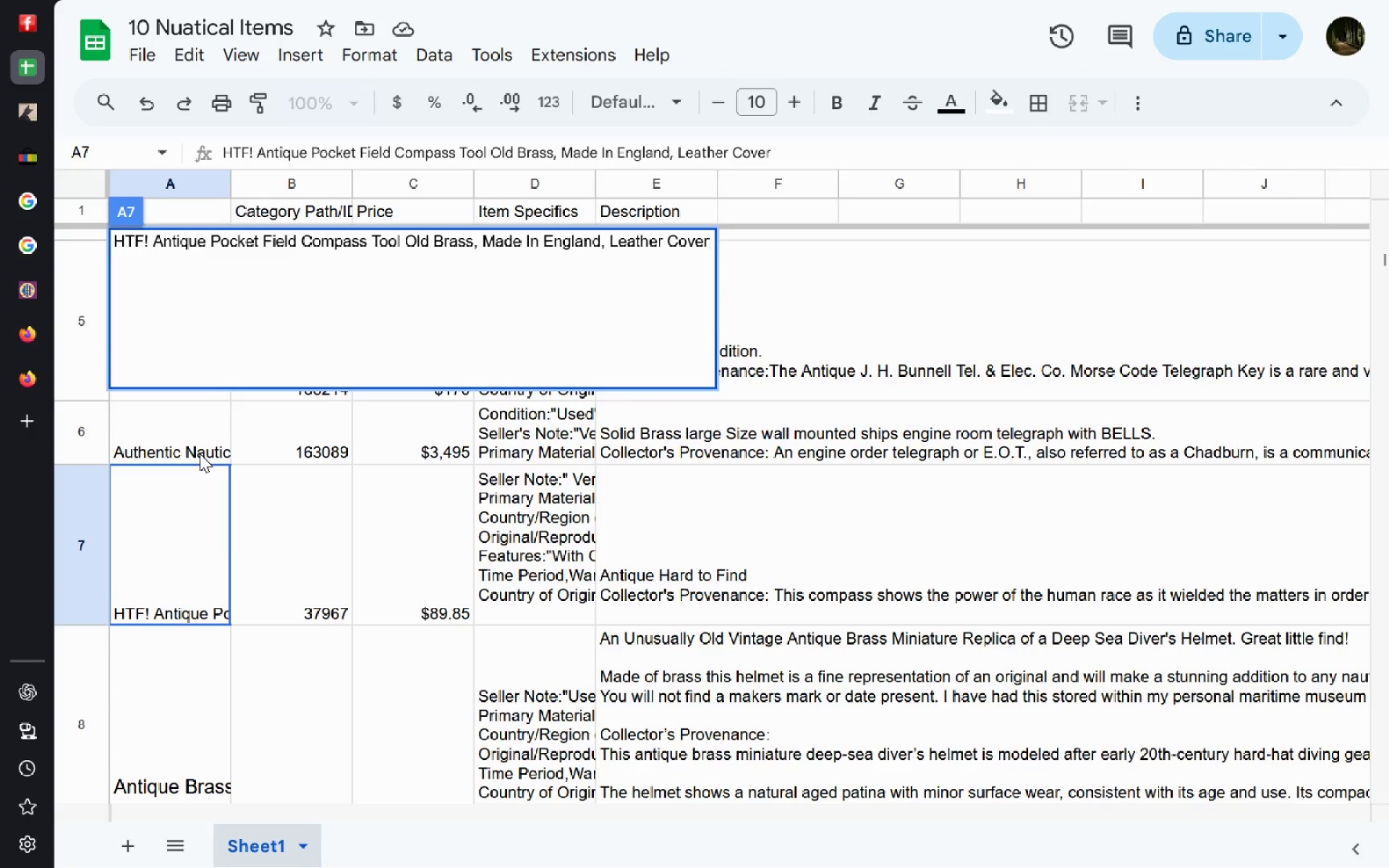 
double_click([200, 454])
 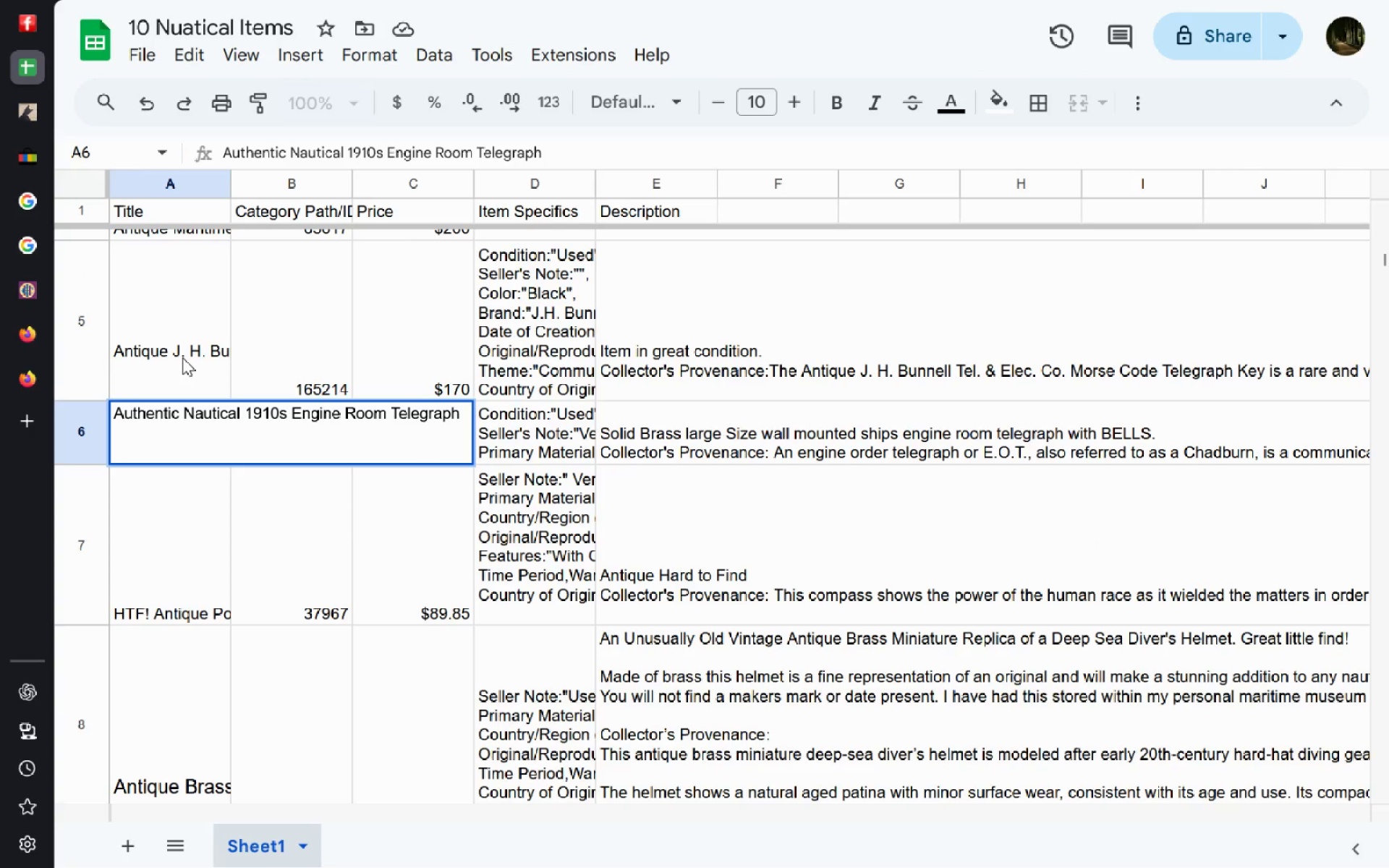 
double_click([182, 357])
 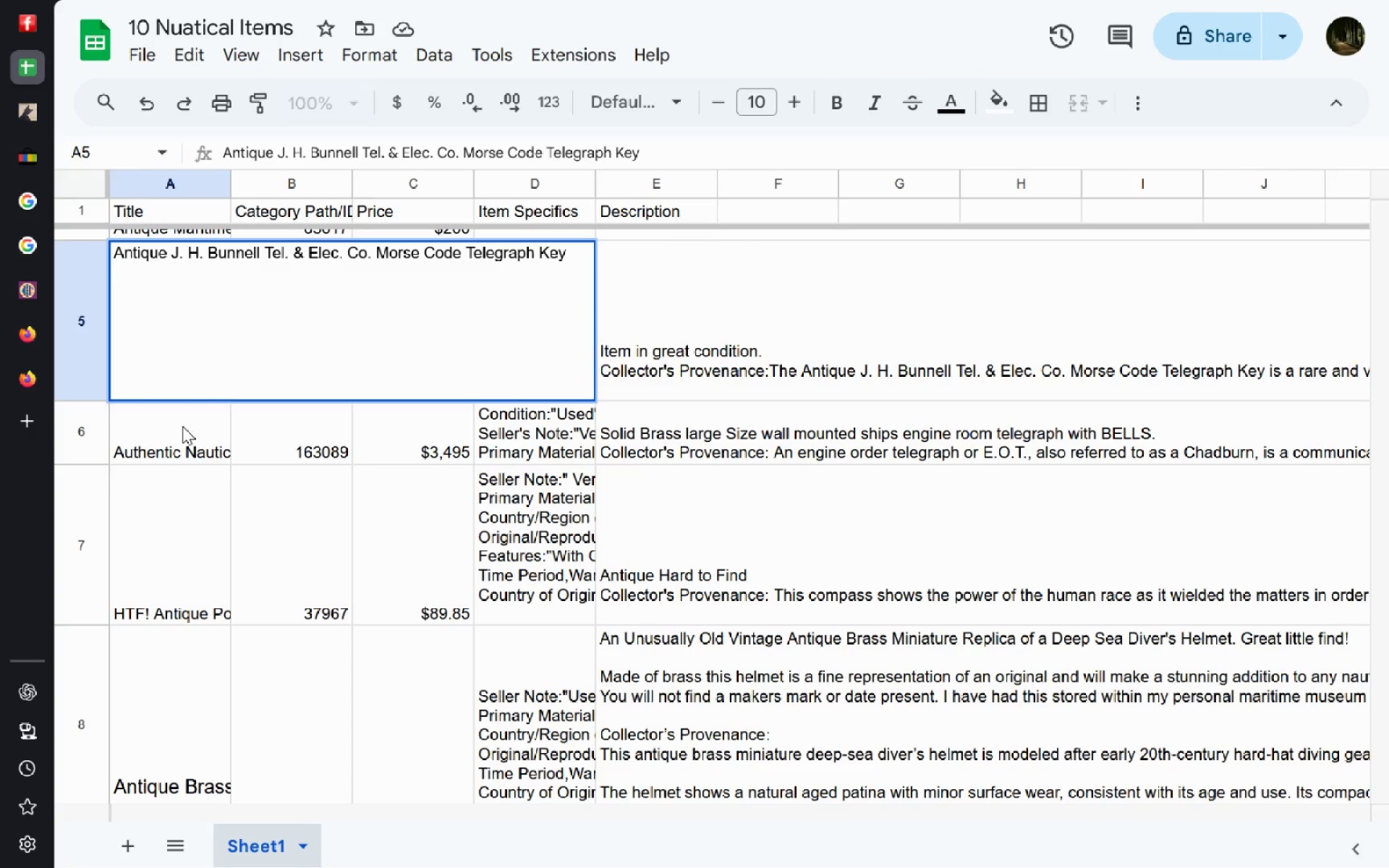 
left_click([182, 426])
 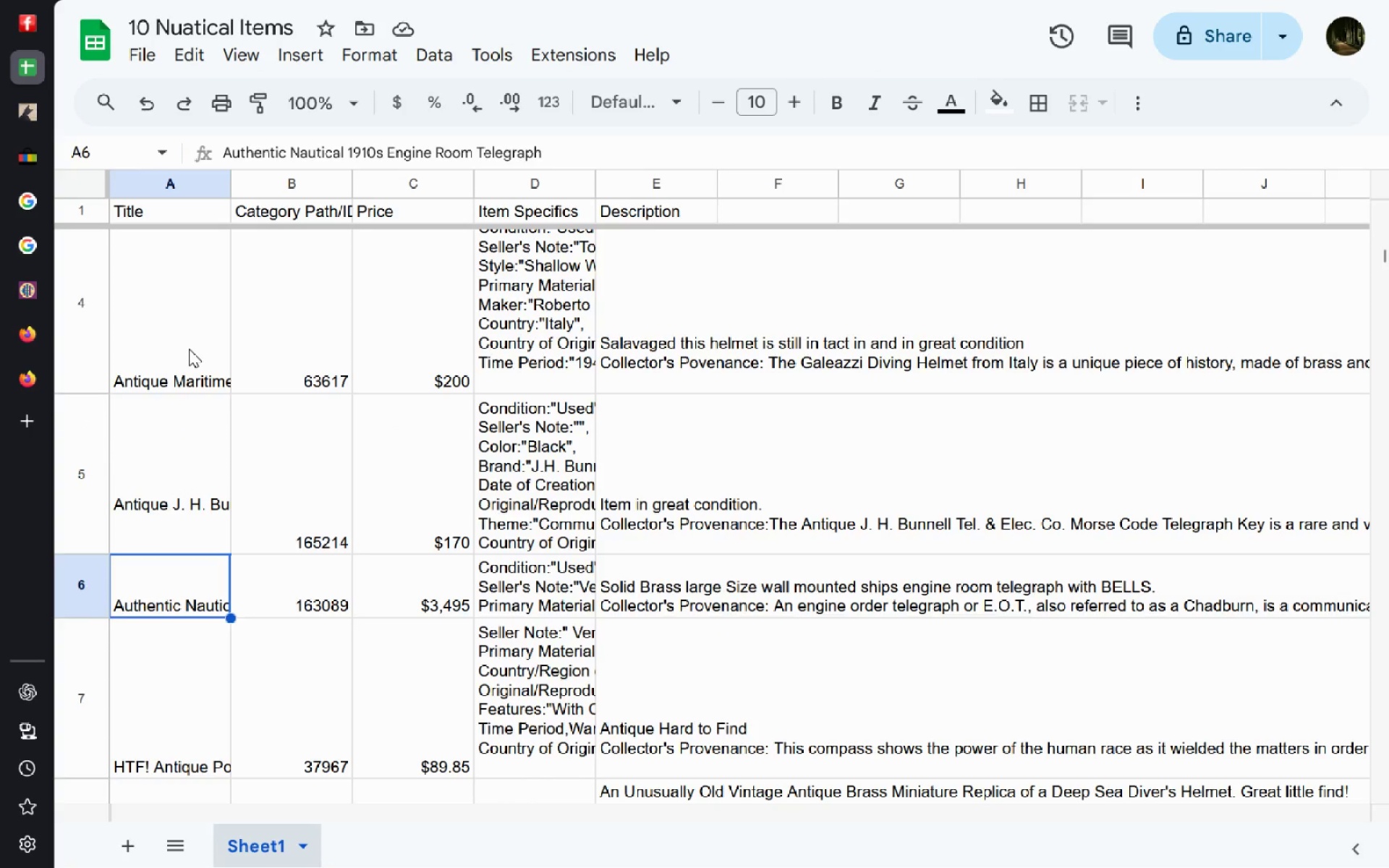 
double_click([189, 349])
 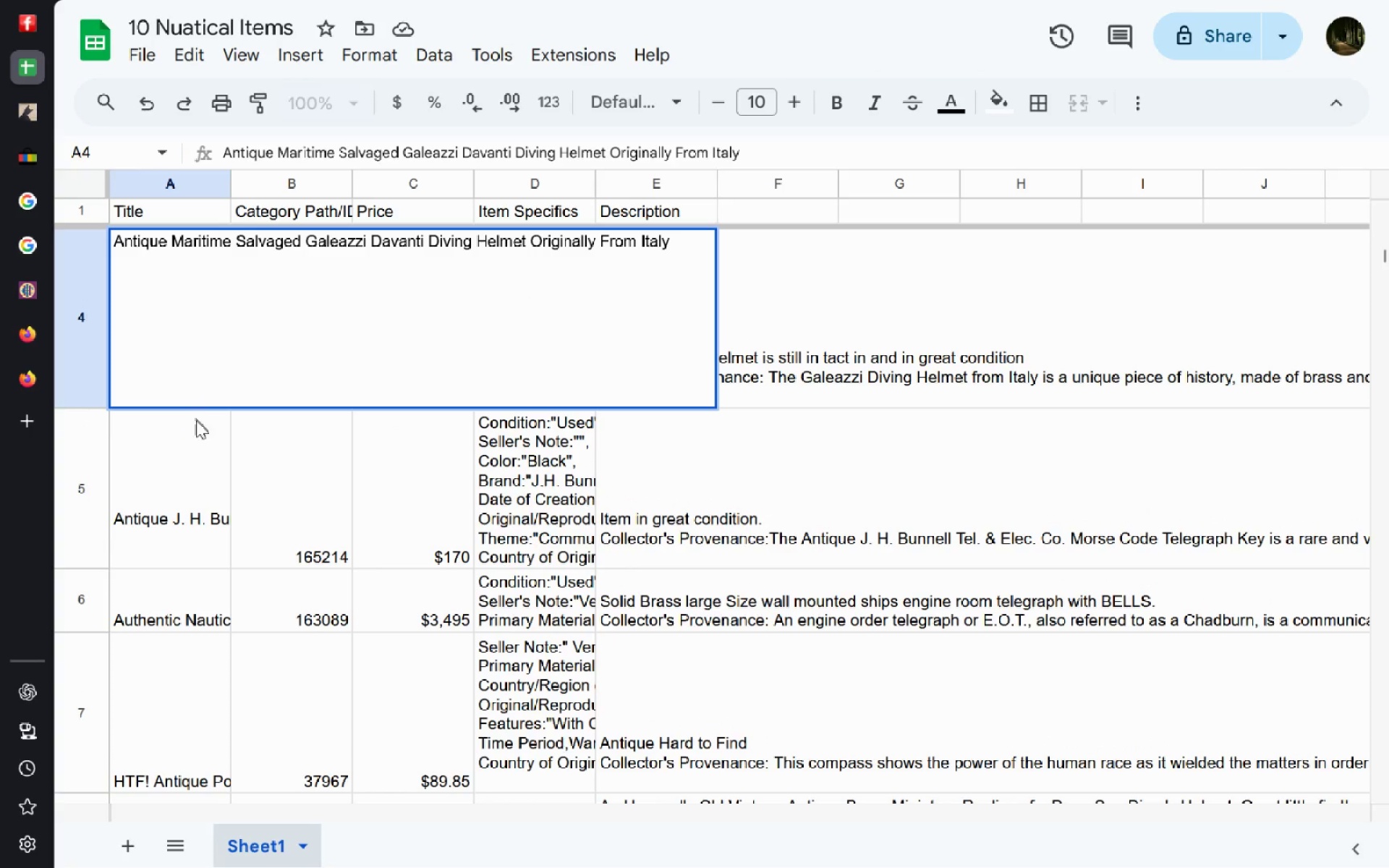 
left_click([197, 433])
 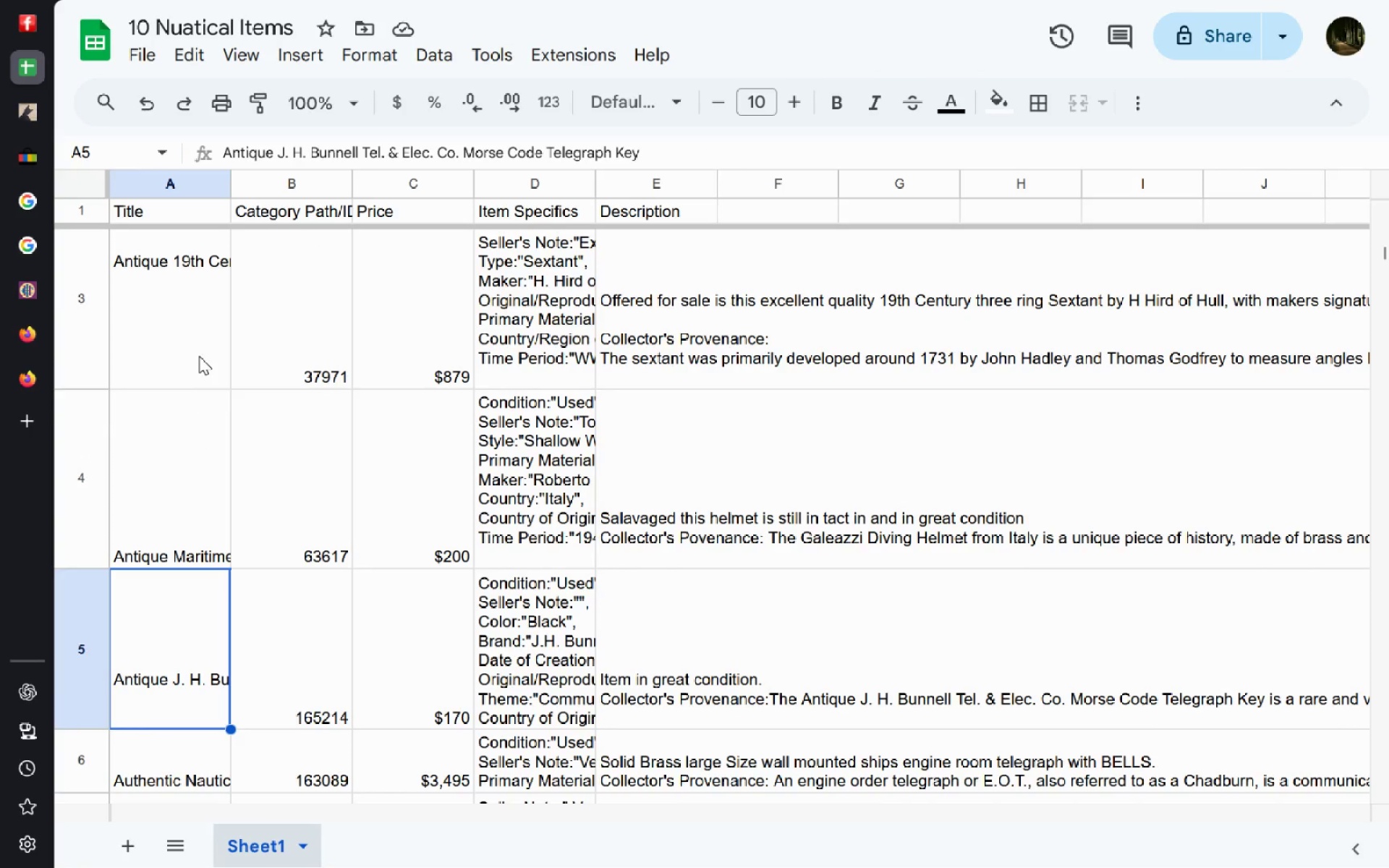 
double_click([199, 356])
 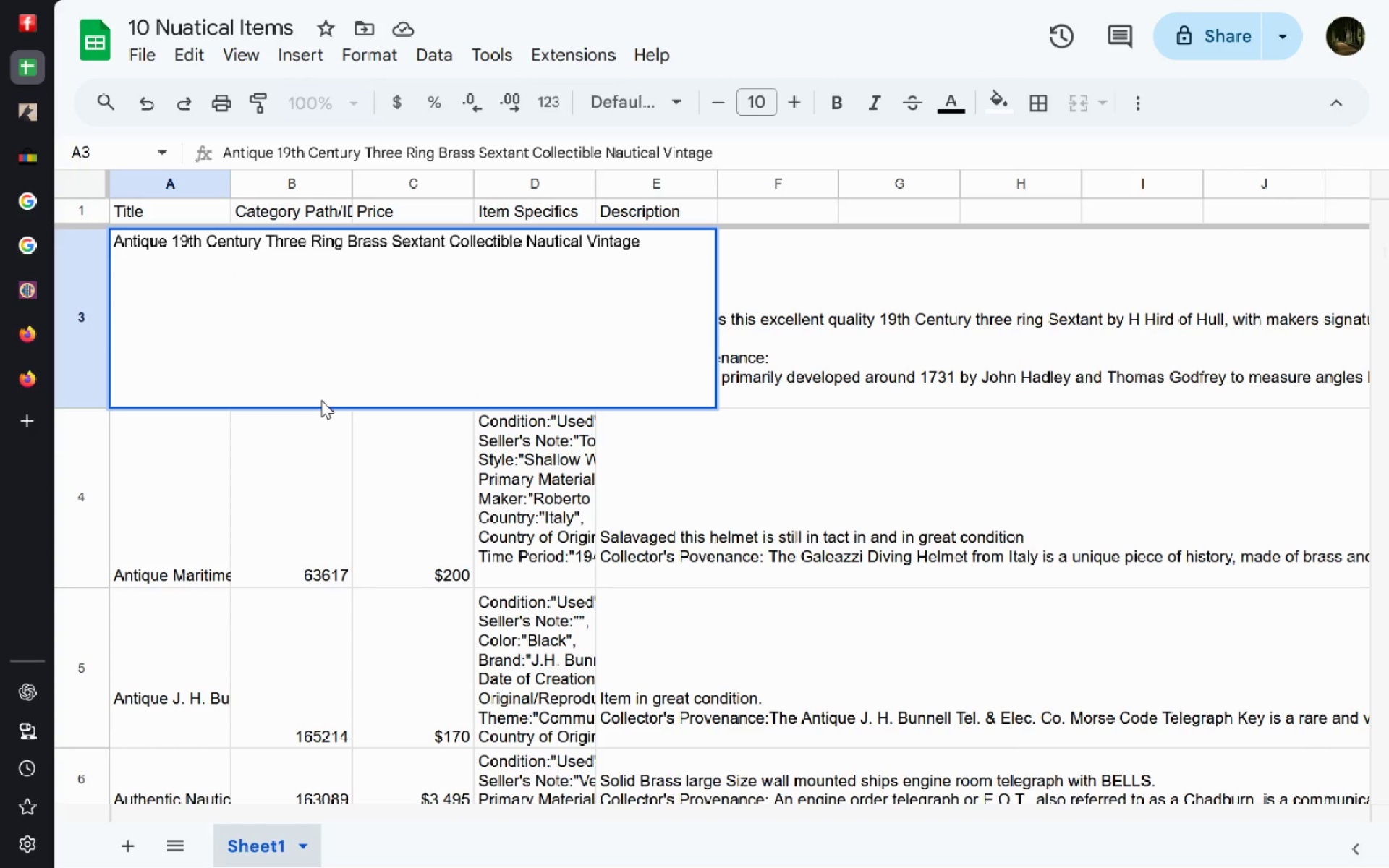 
left_click([334, 435])
 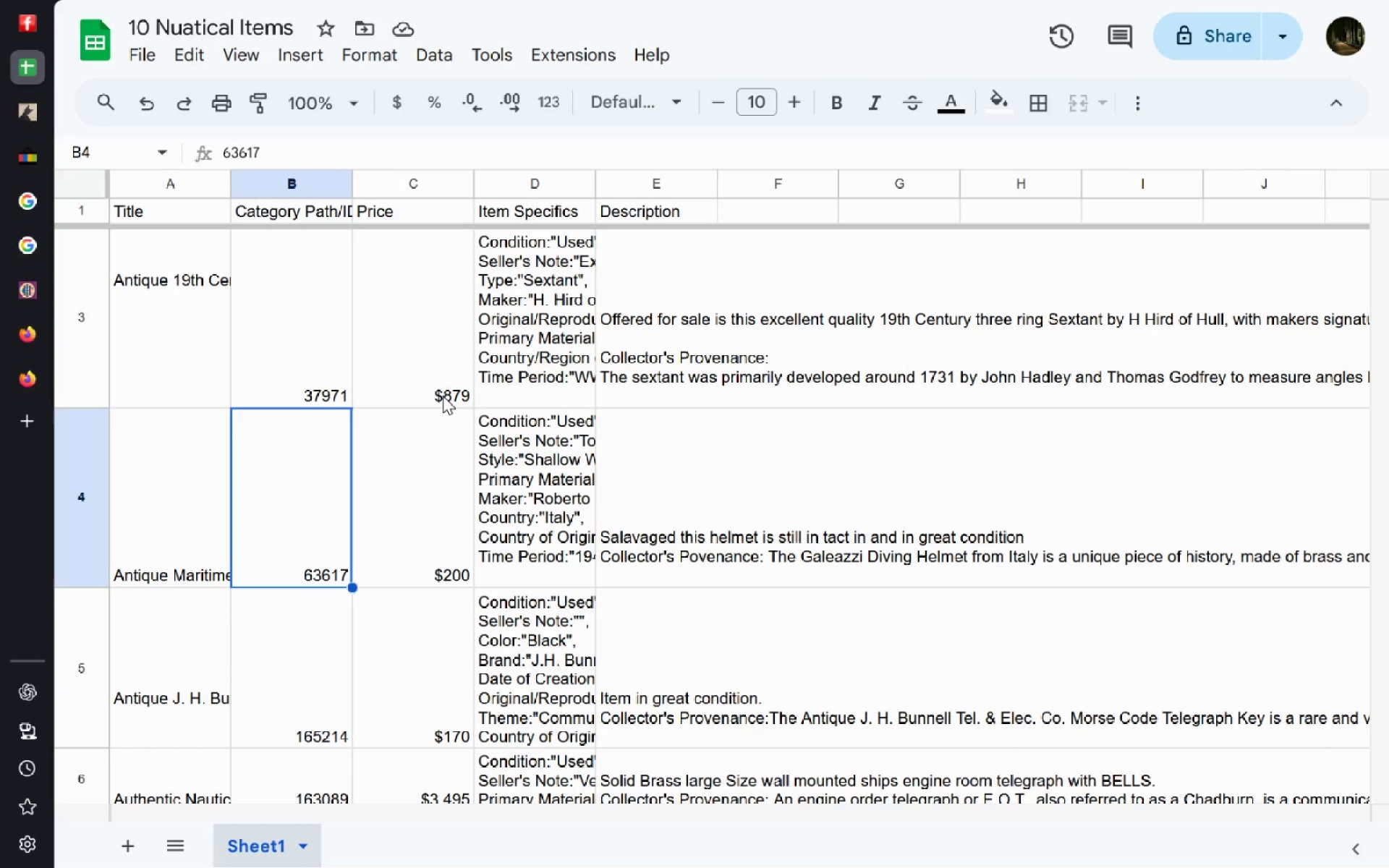 
double_click([443, 396])
 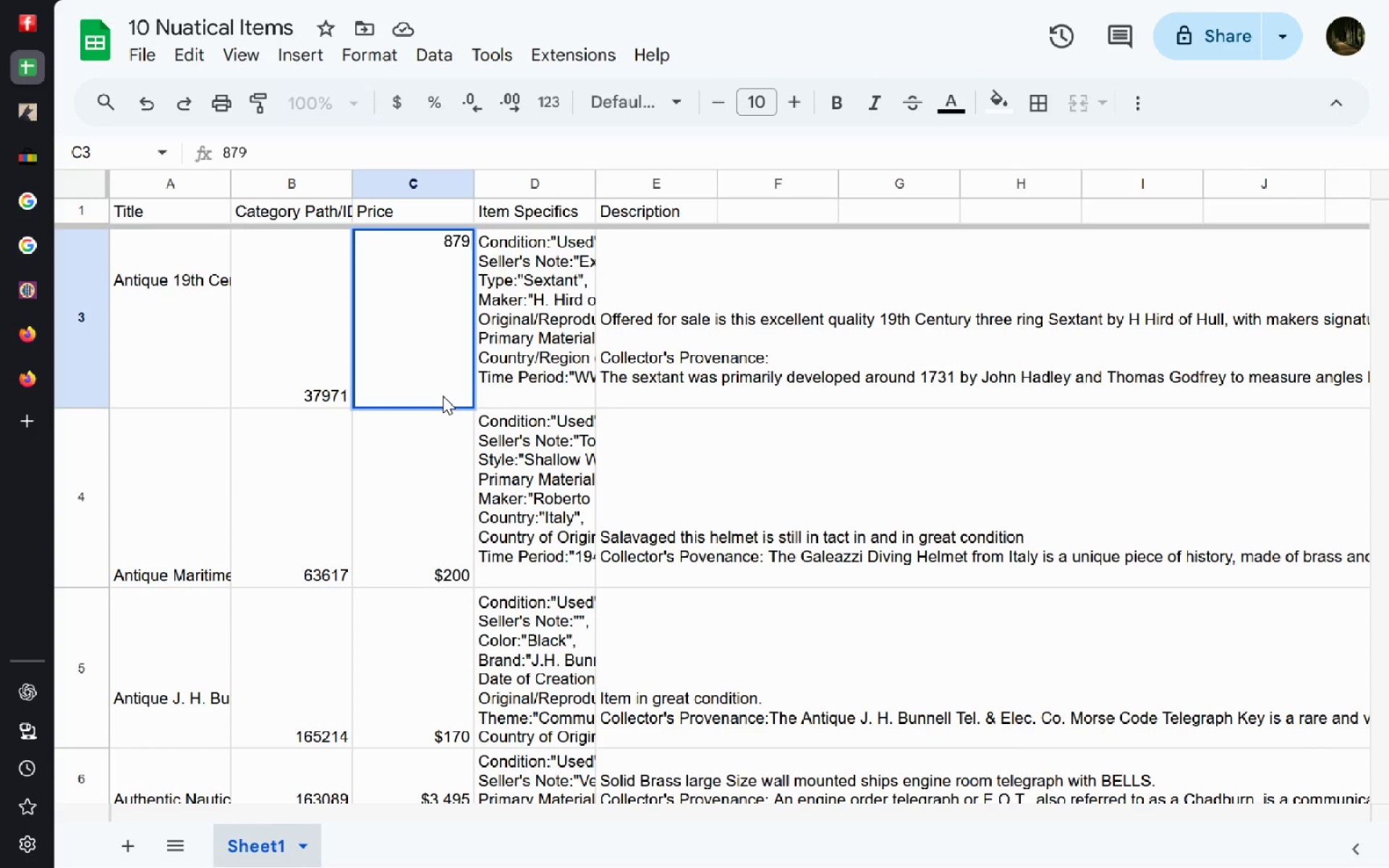 
key(Control+A)
 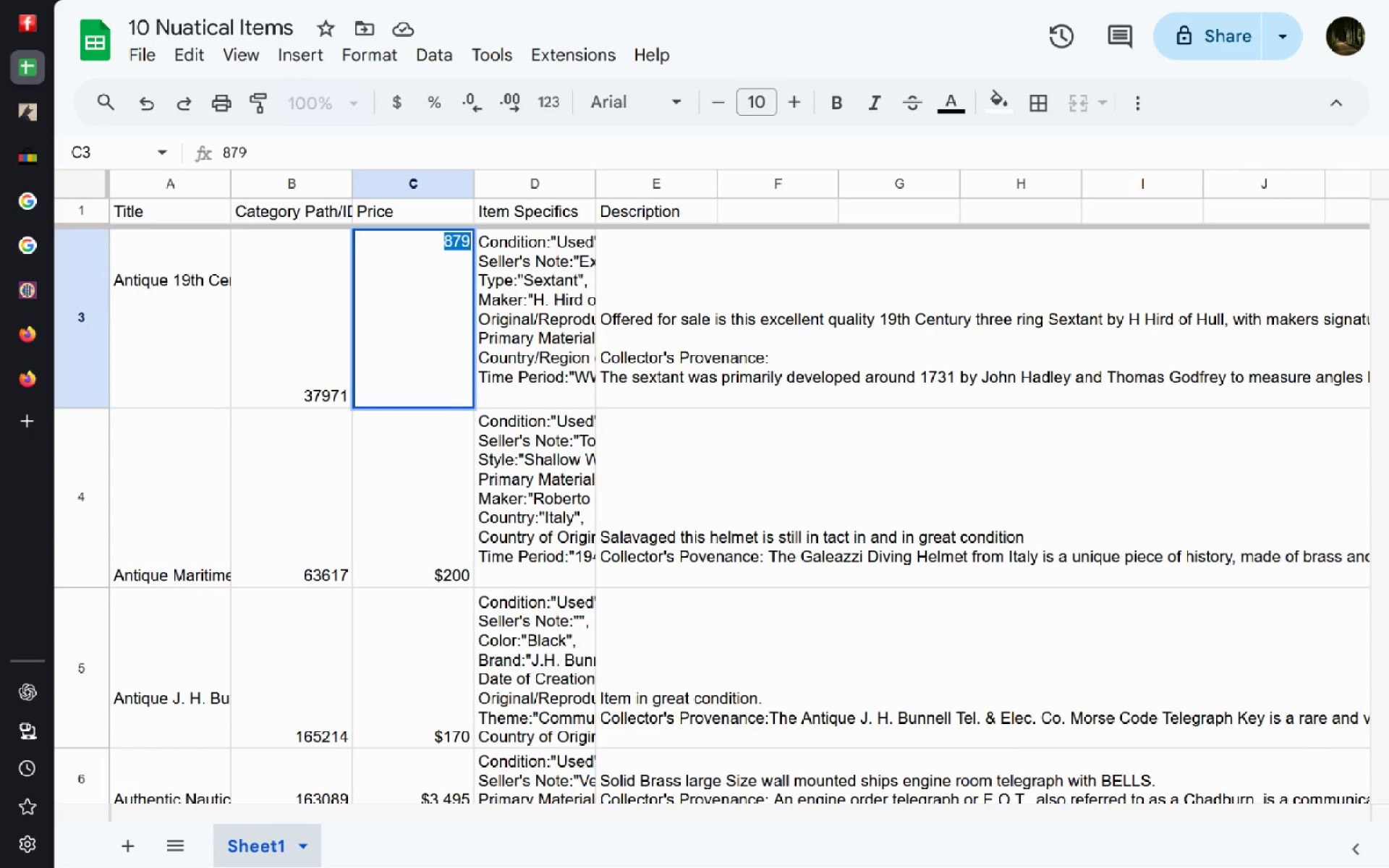 
key(Control+C)
 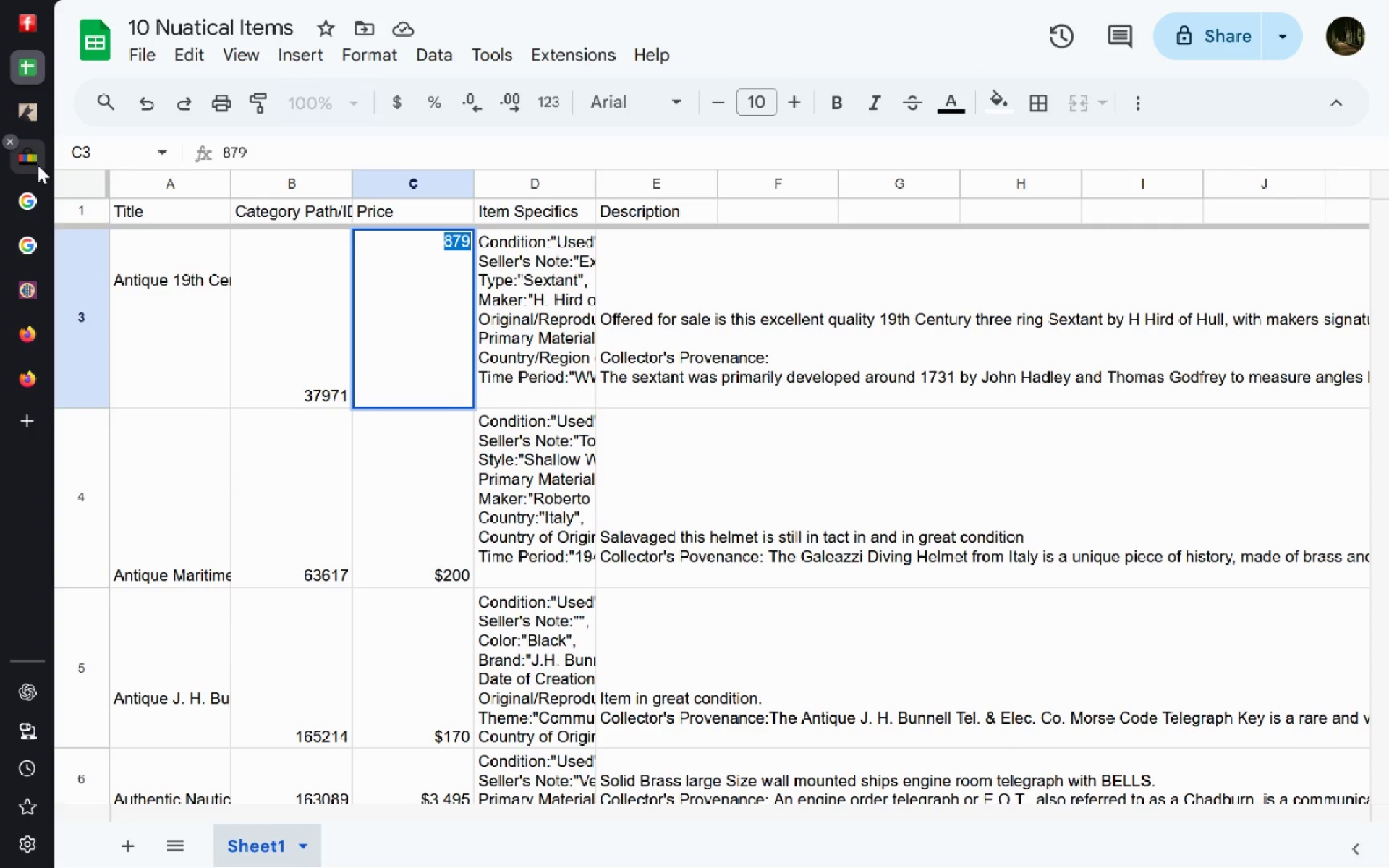 
left_click([38, 165])
 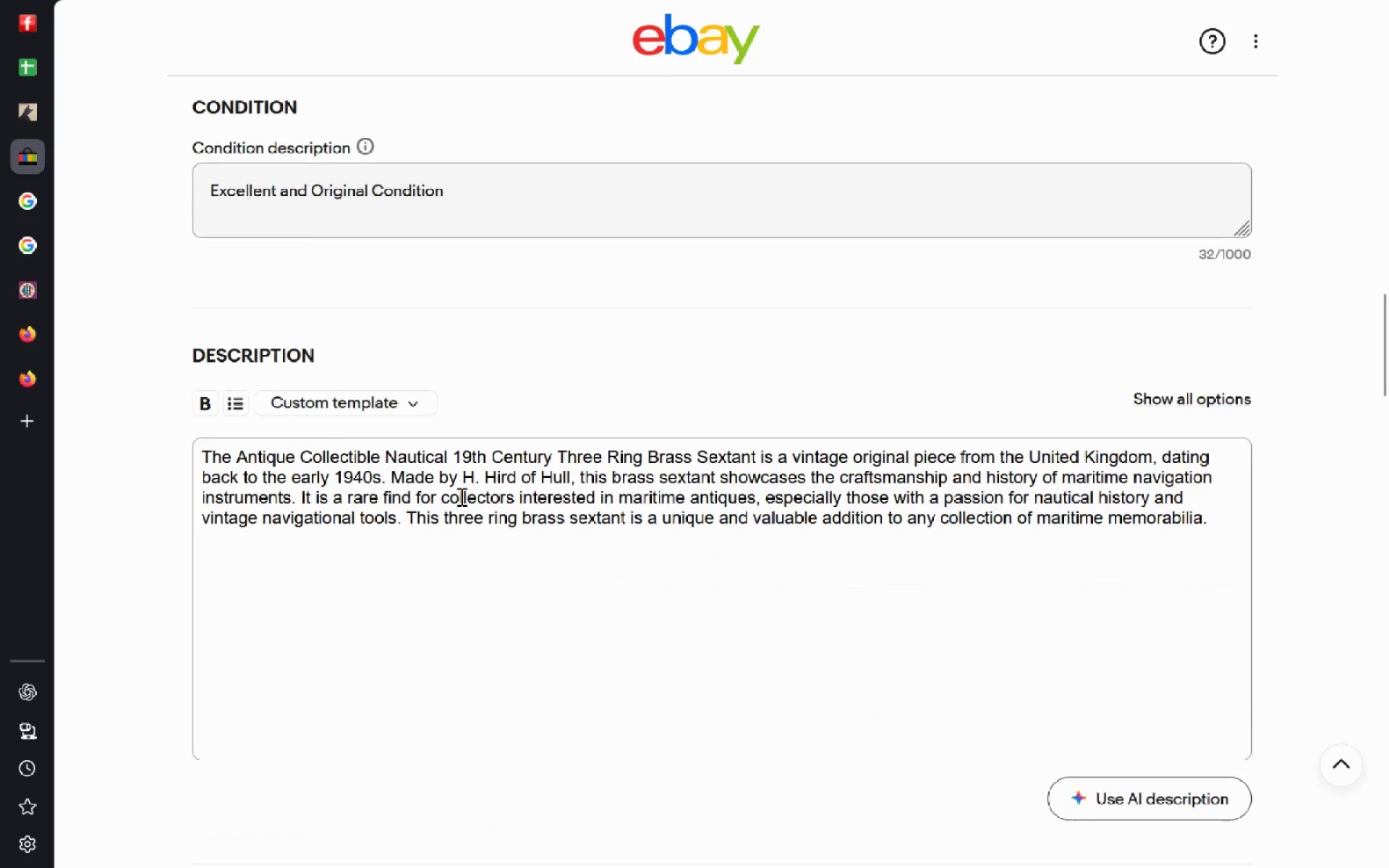 
wait(5.81)
 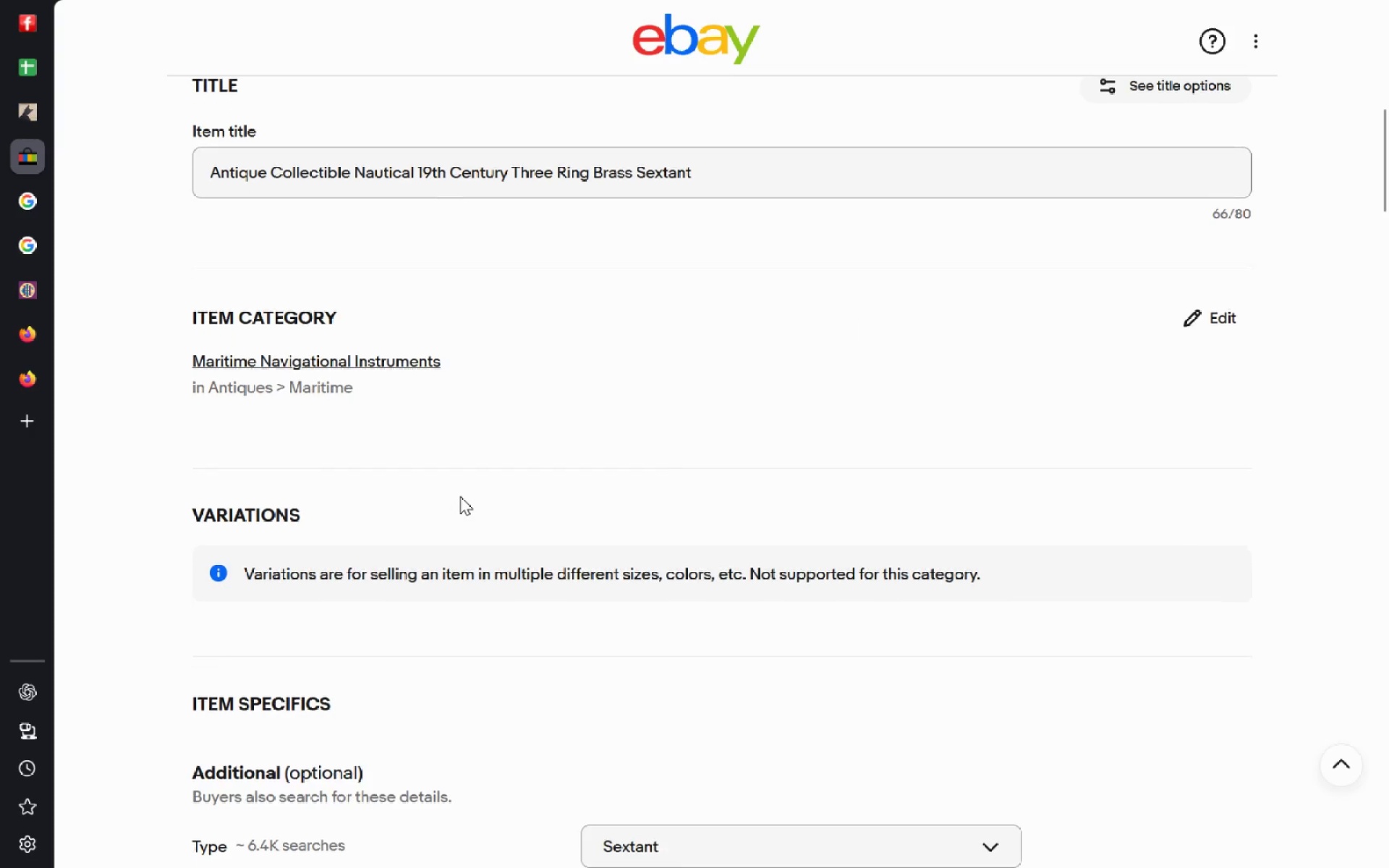 
left_click_drag(start_coordinate=[467, 176], to_coordinate=[36, 204])
 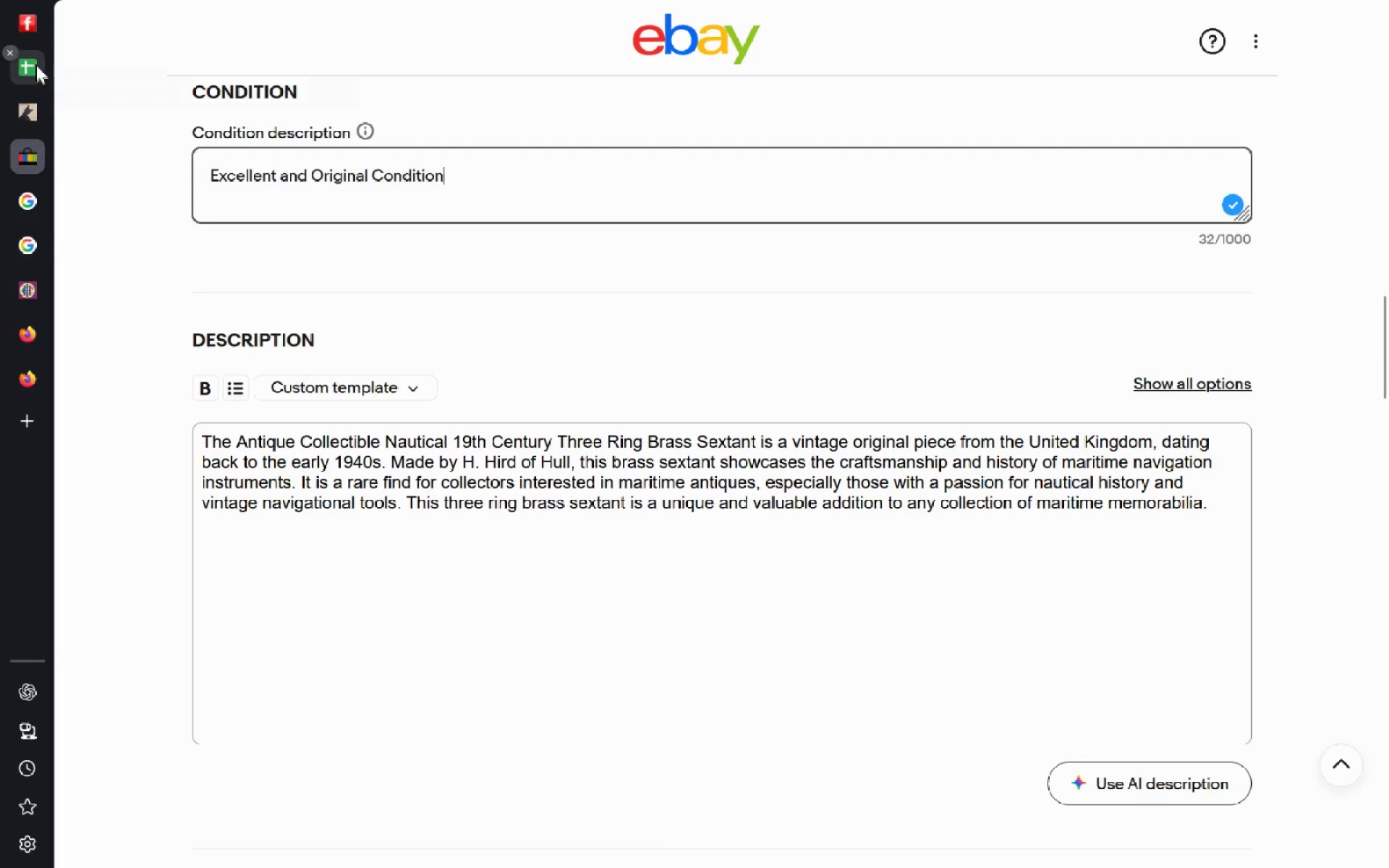 
left_click([35, 64])
 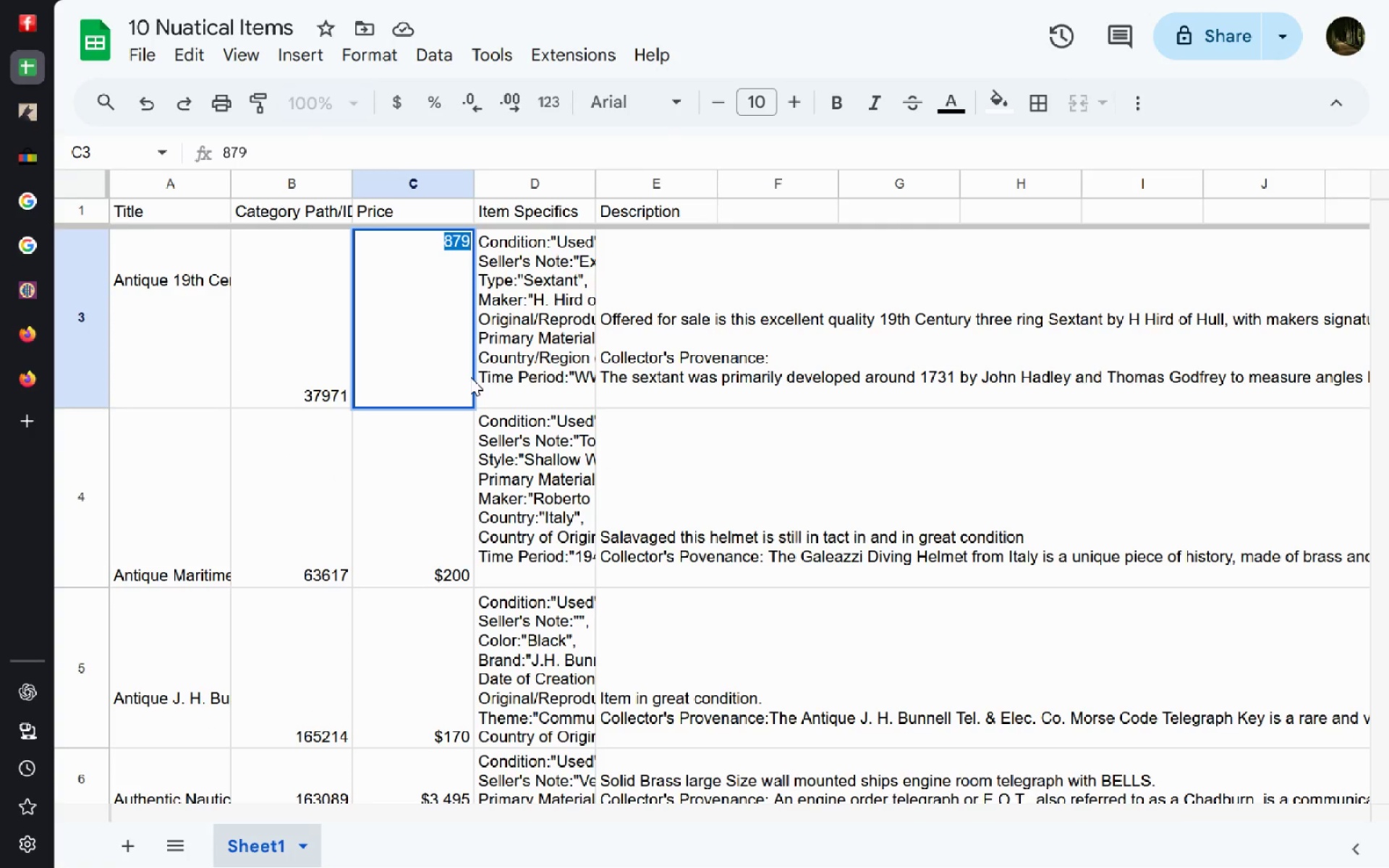 
left_click([470, 377])
 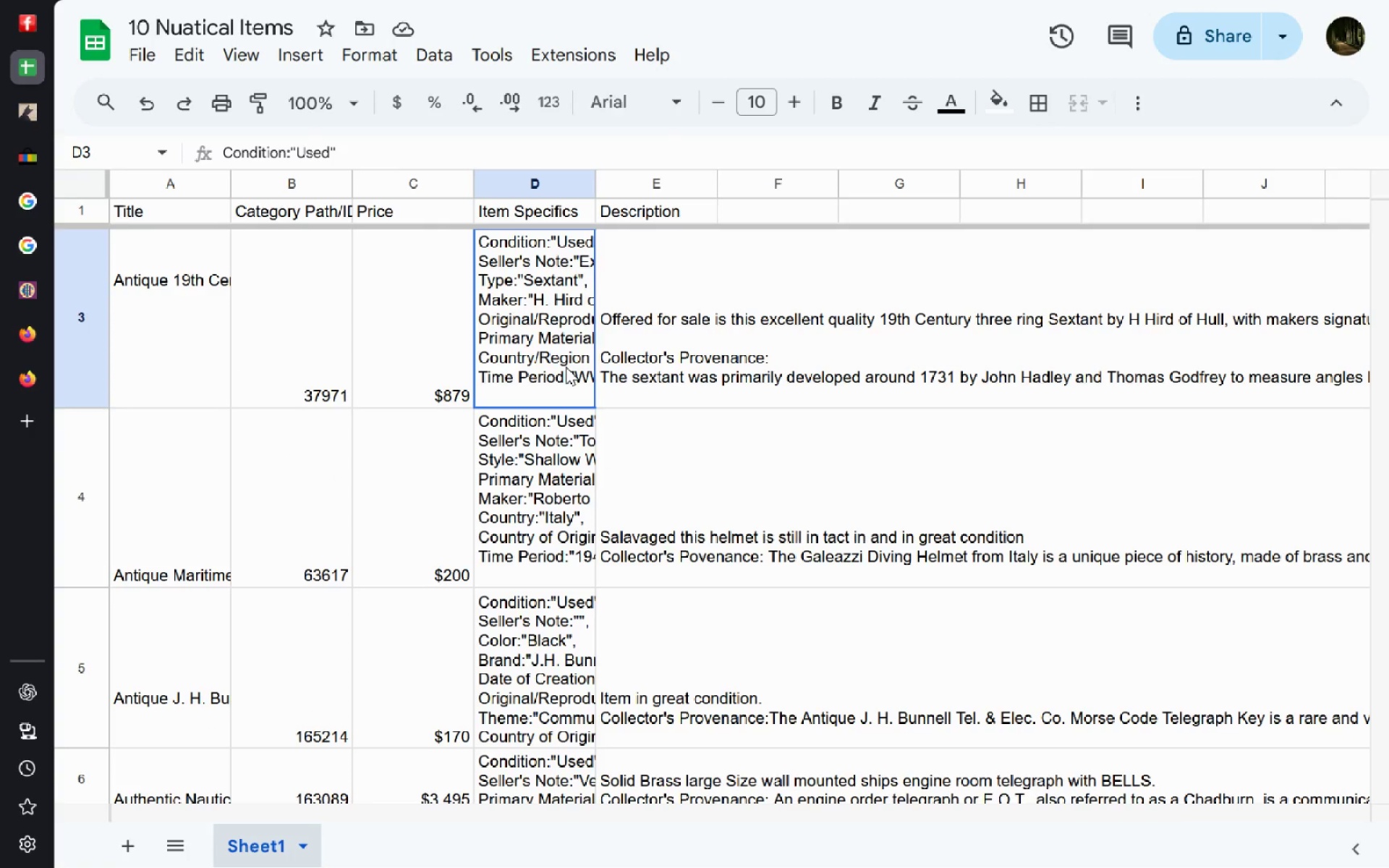 
double_click([566, 367])
 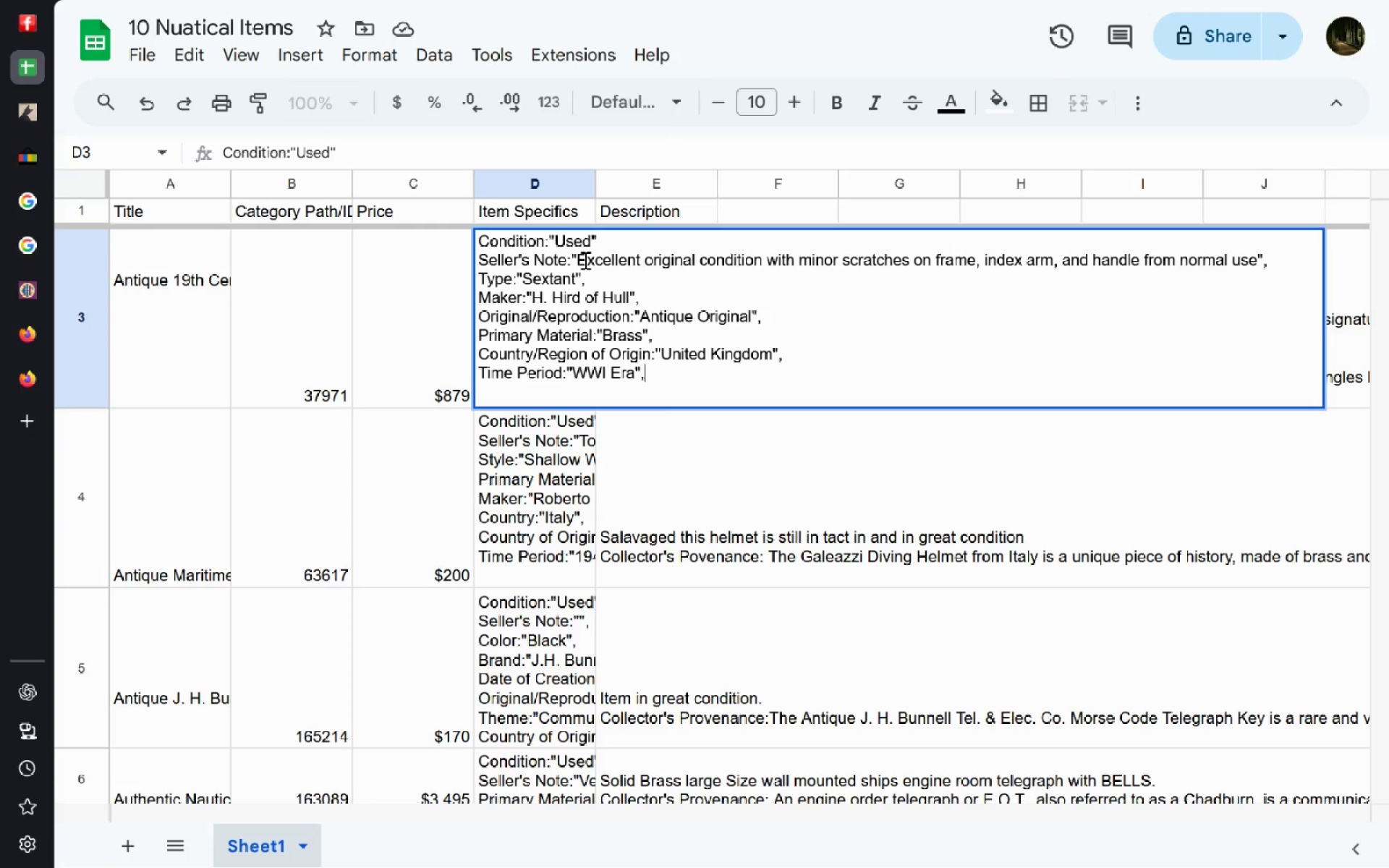 
left_click_drag(start_coordinate=[583, 262], to_coordinate=[1254, 252])
 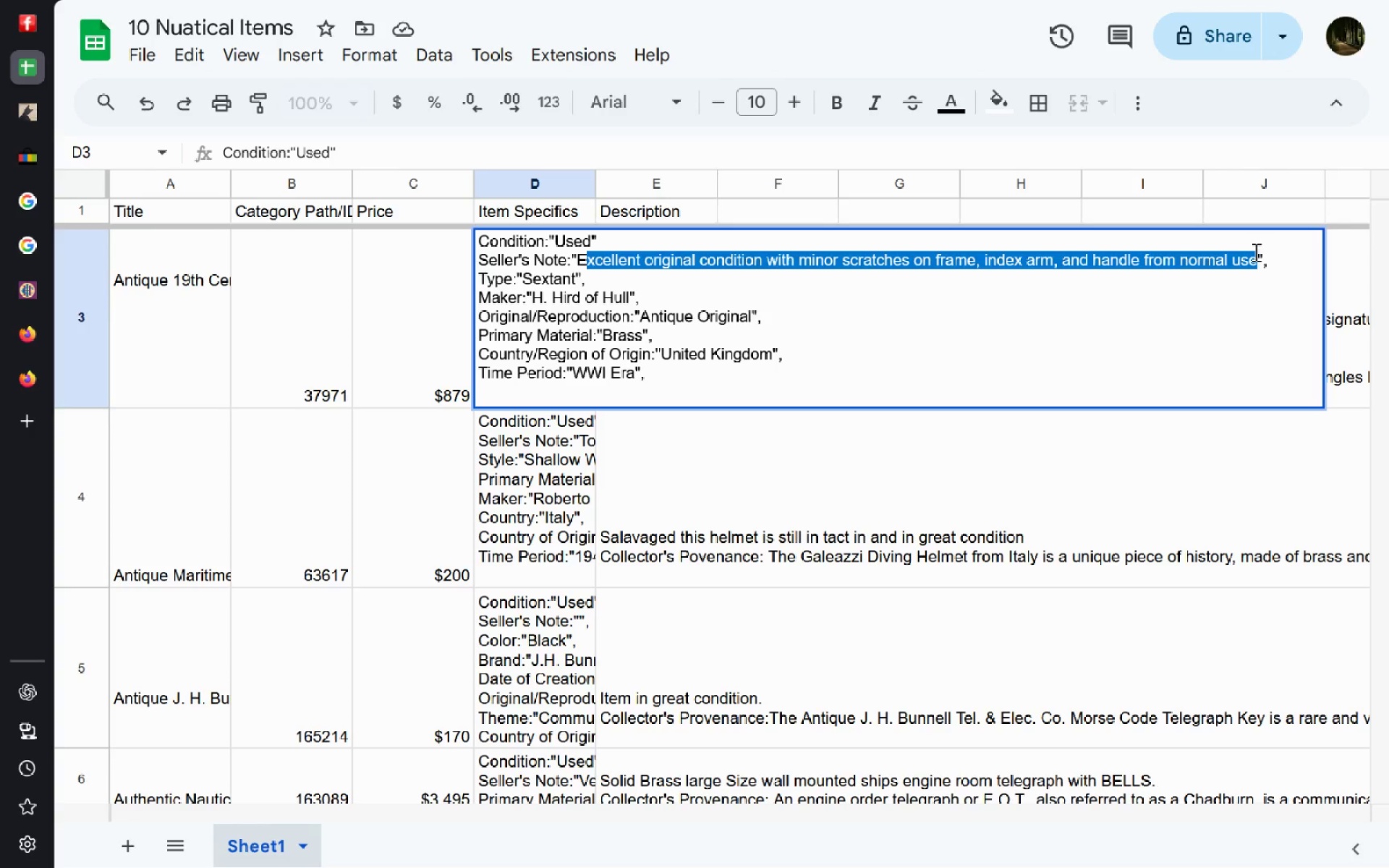 
key(Control+C)
 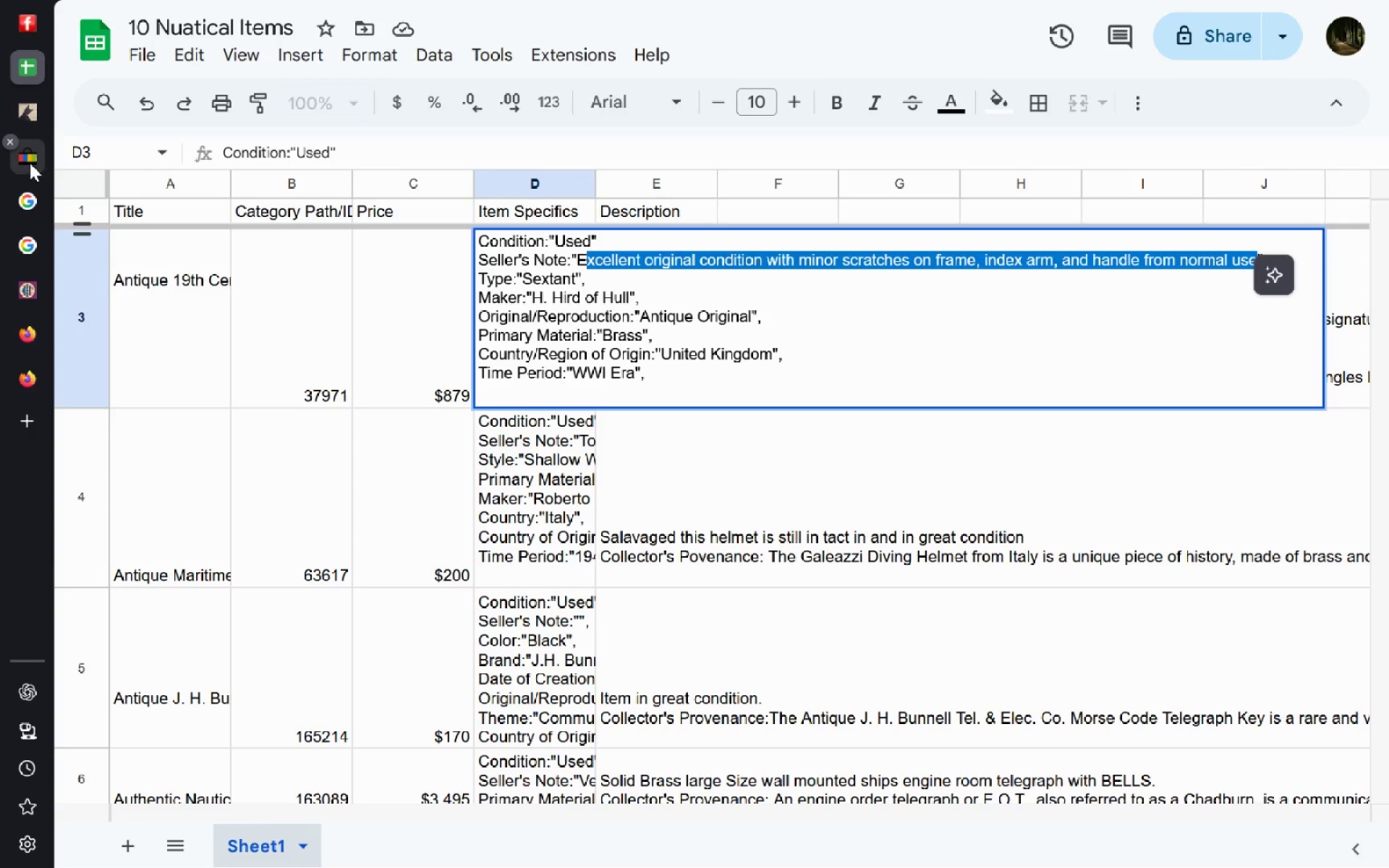 
left_click([30, 163])
 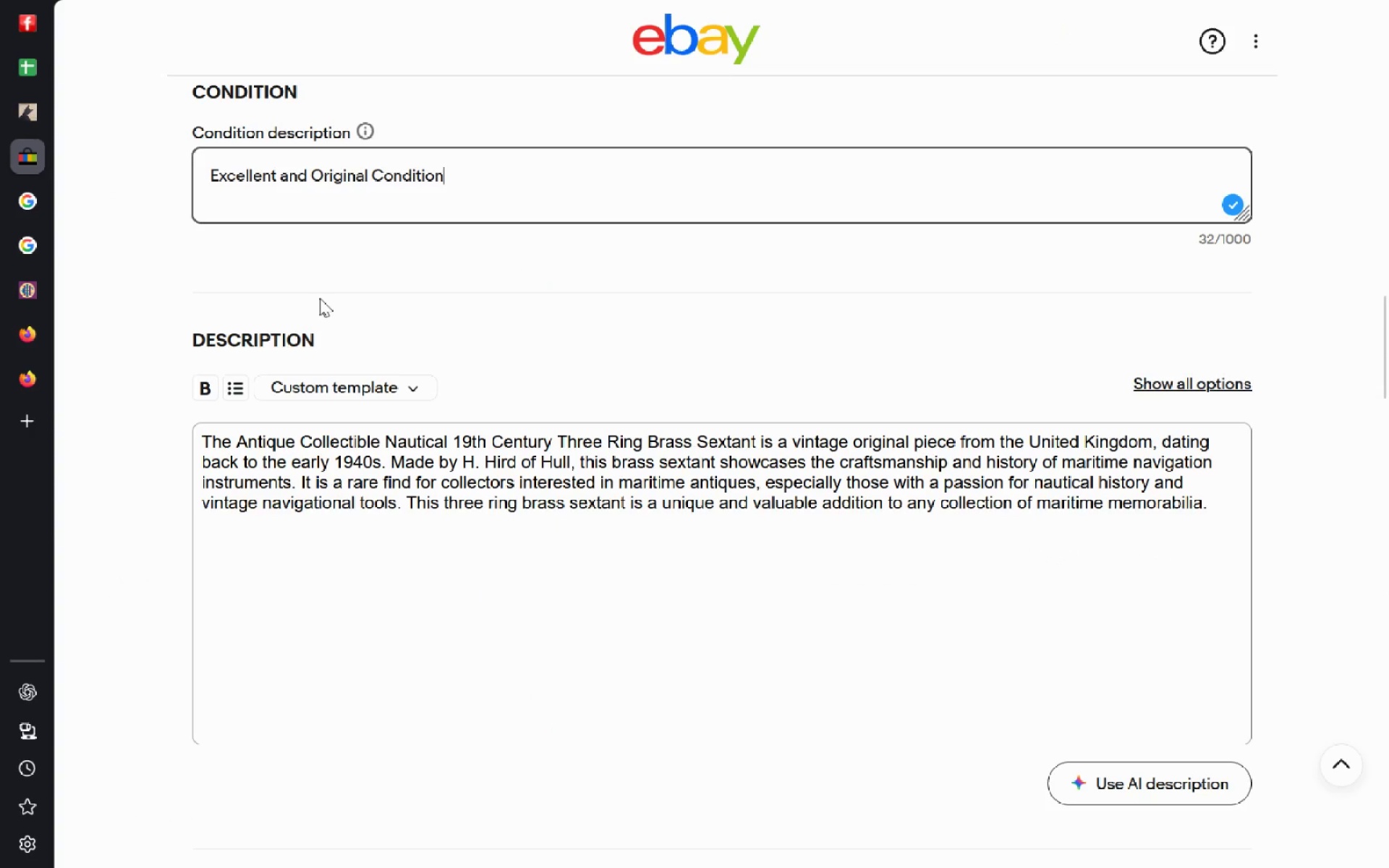 
key(Control+A)
 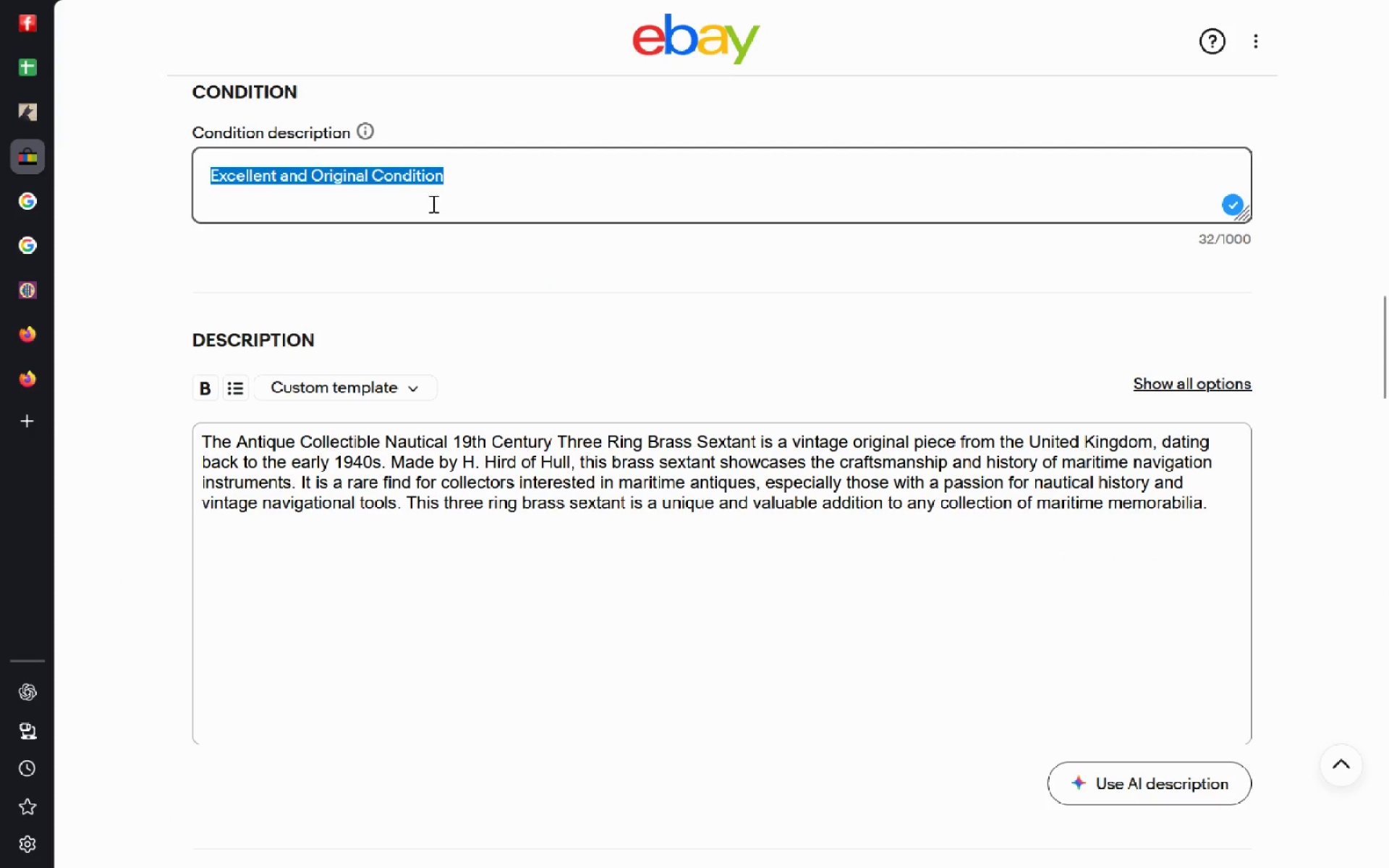 
key(Control+V)
 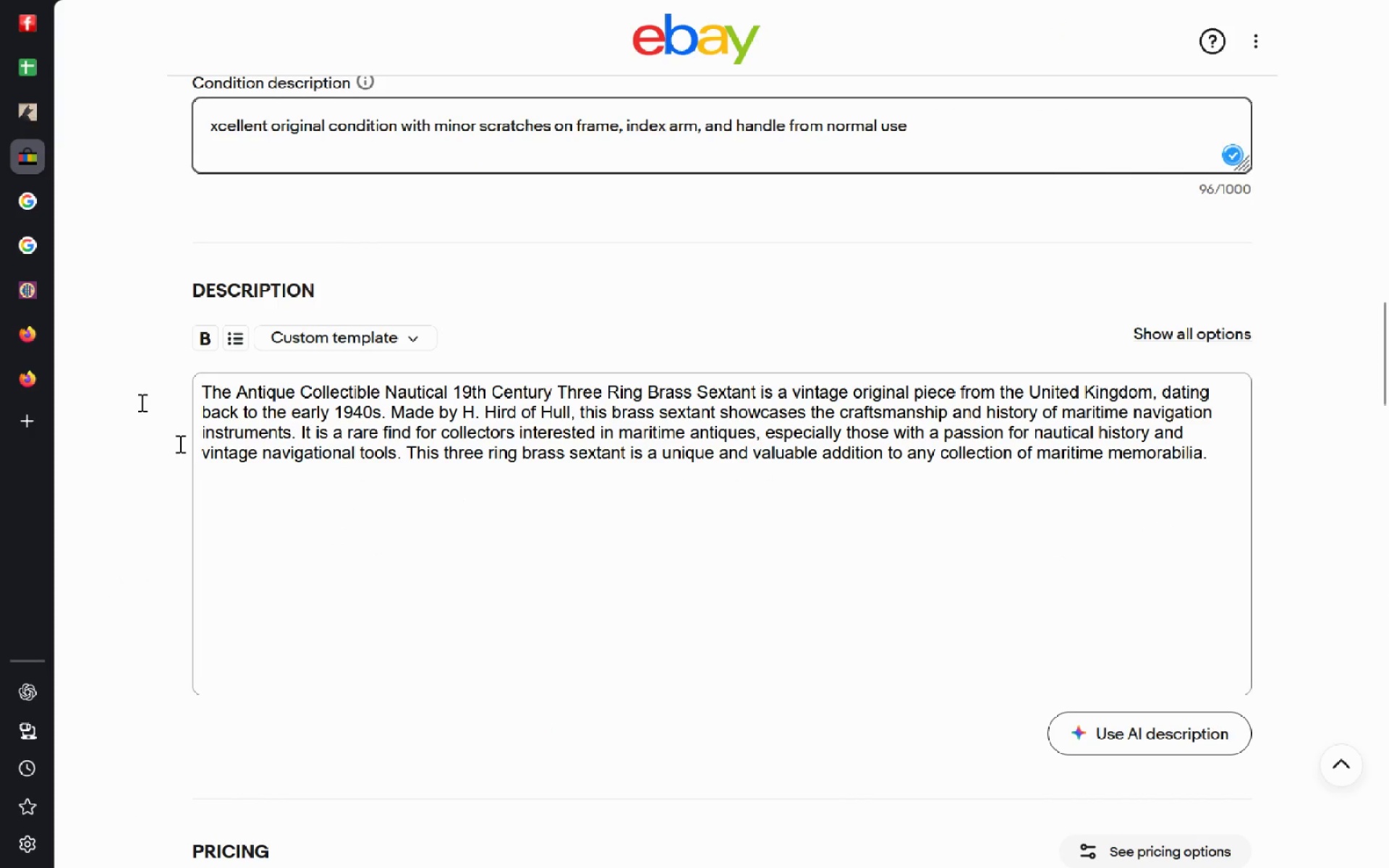 
left_click([25, 67])
 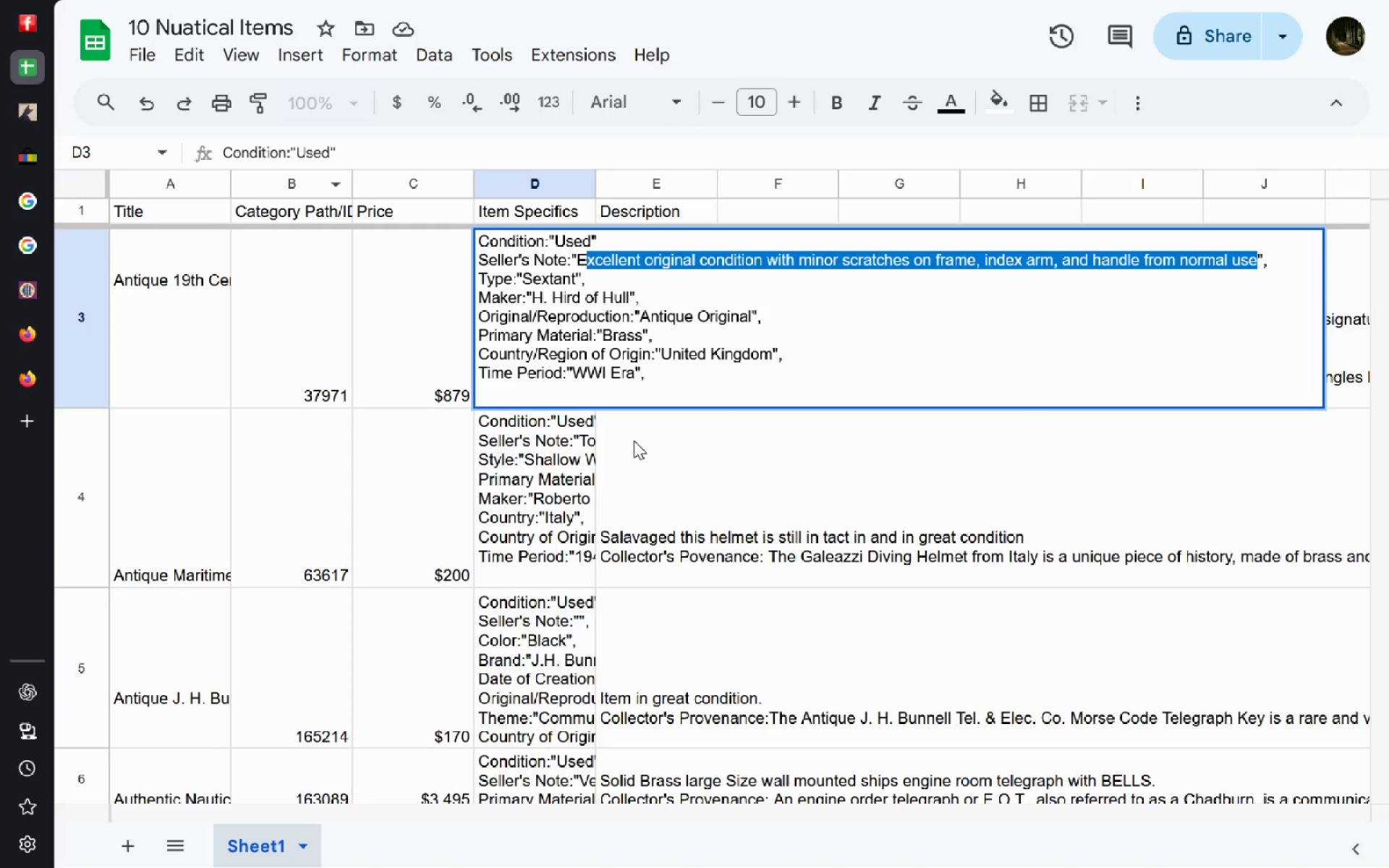 
left_click([634, 441])
 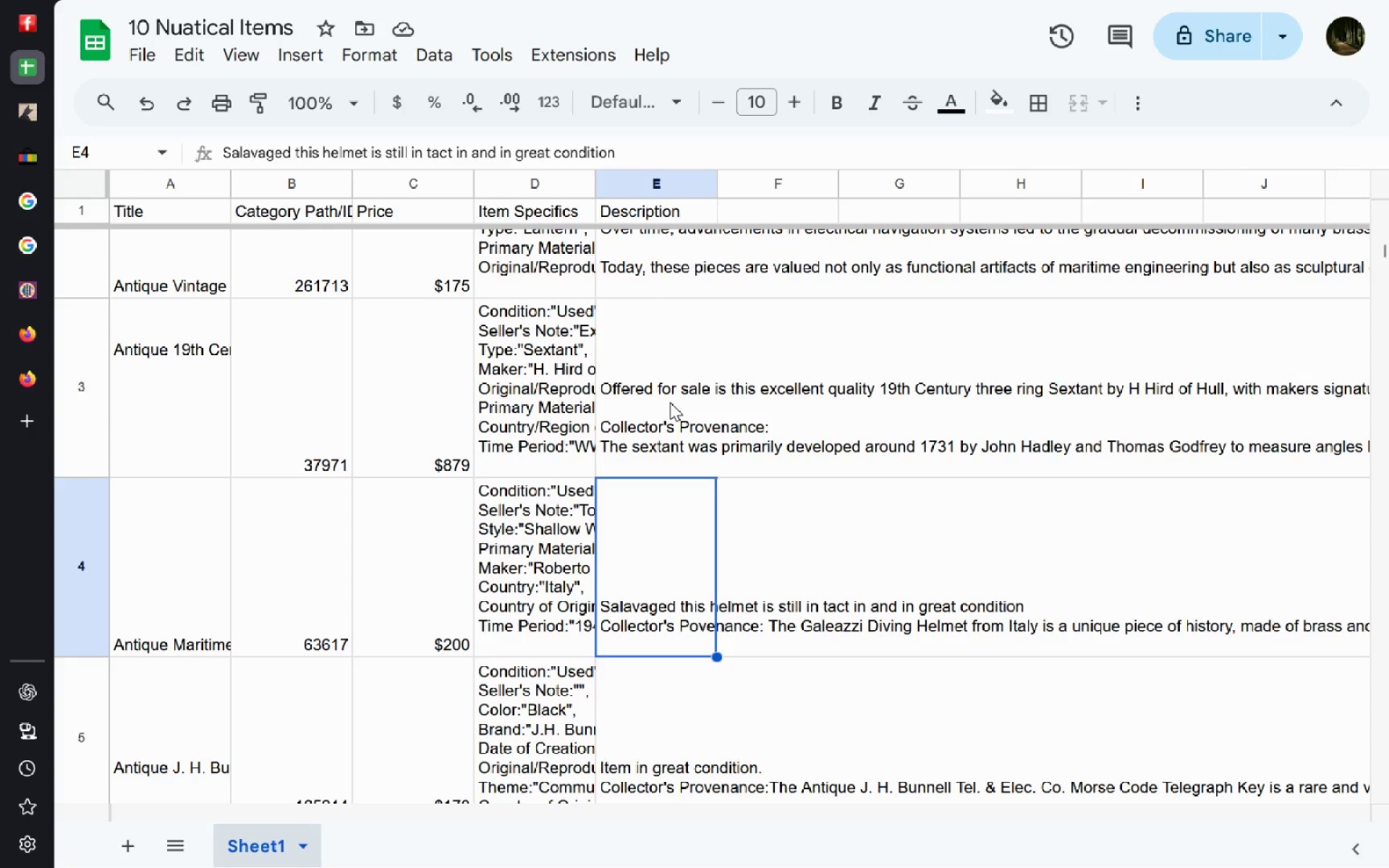 
double_click([670, 402])
 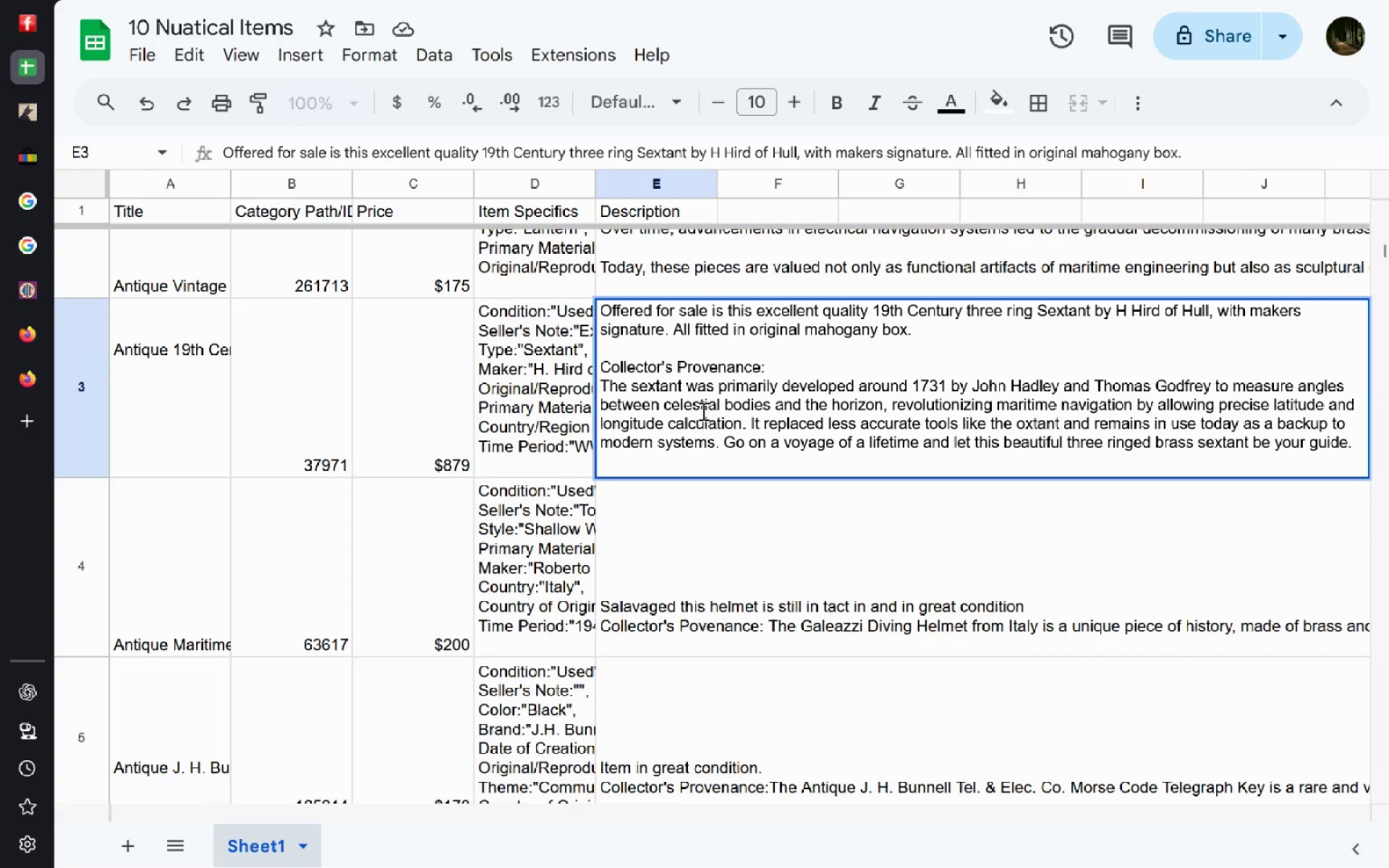 
left_click([702, 411])
 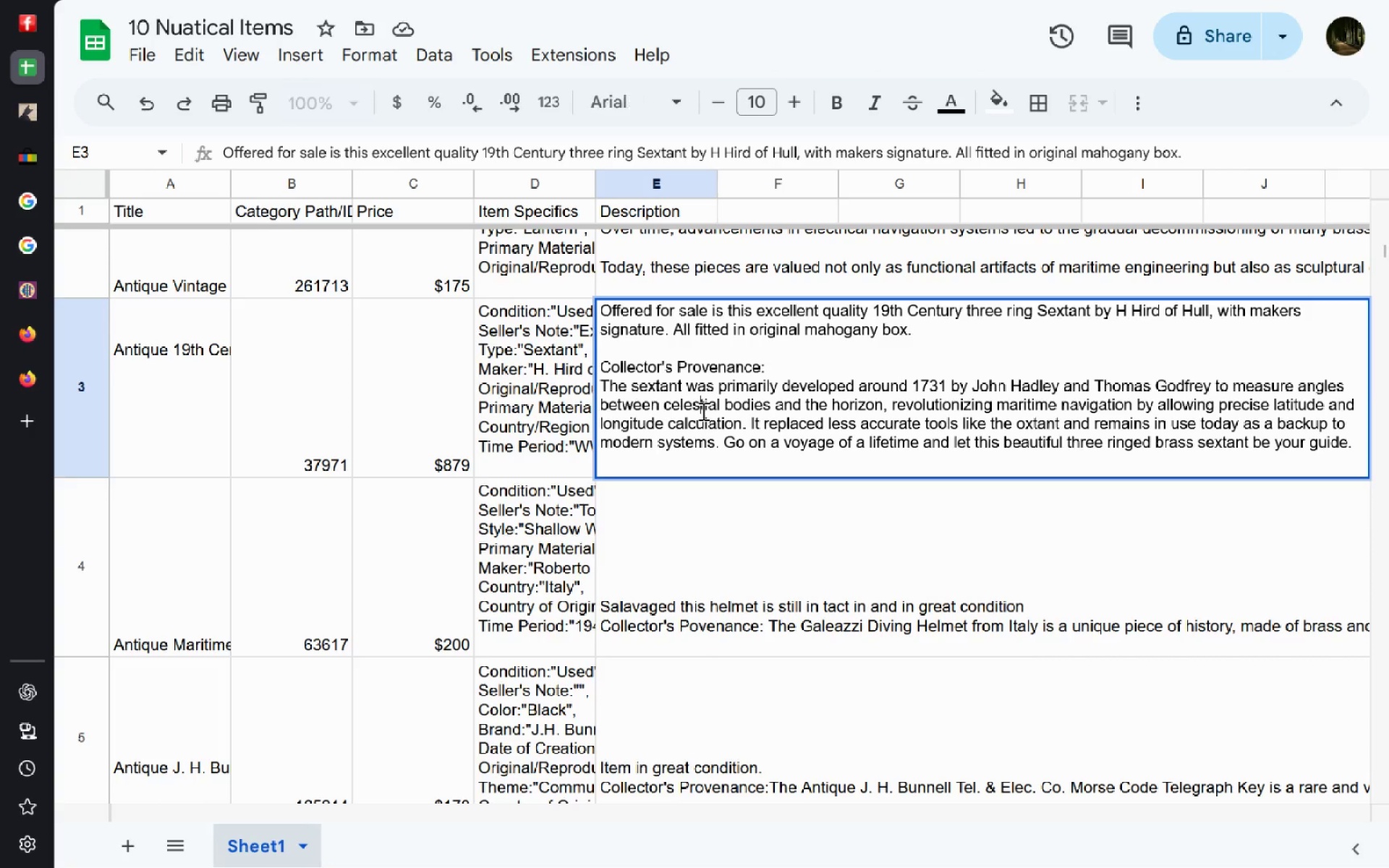 
key(Control+A)
 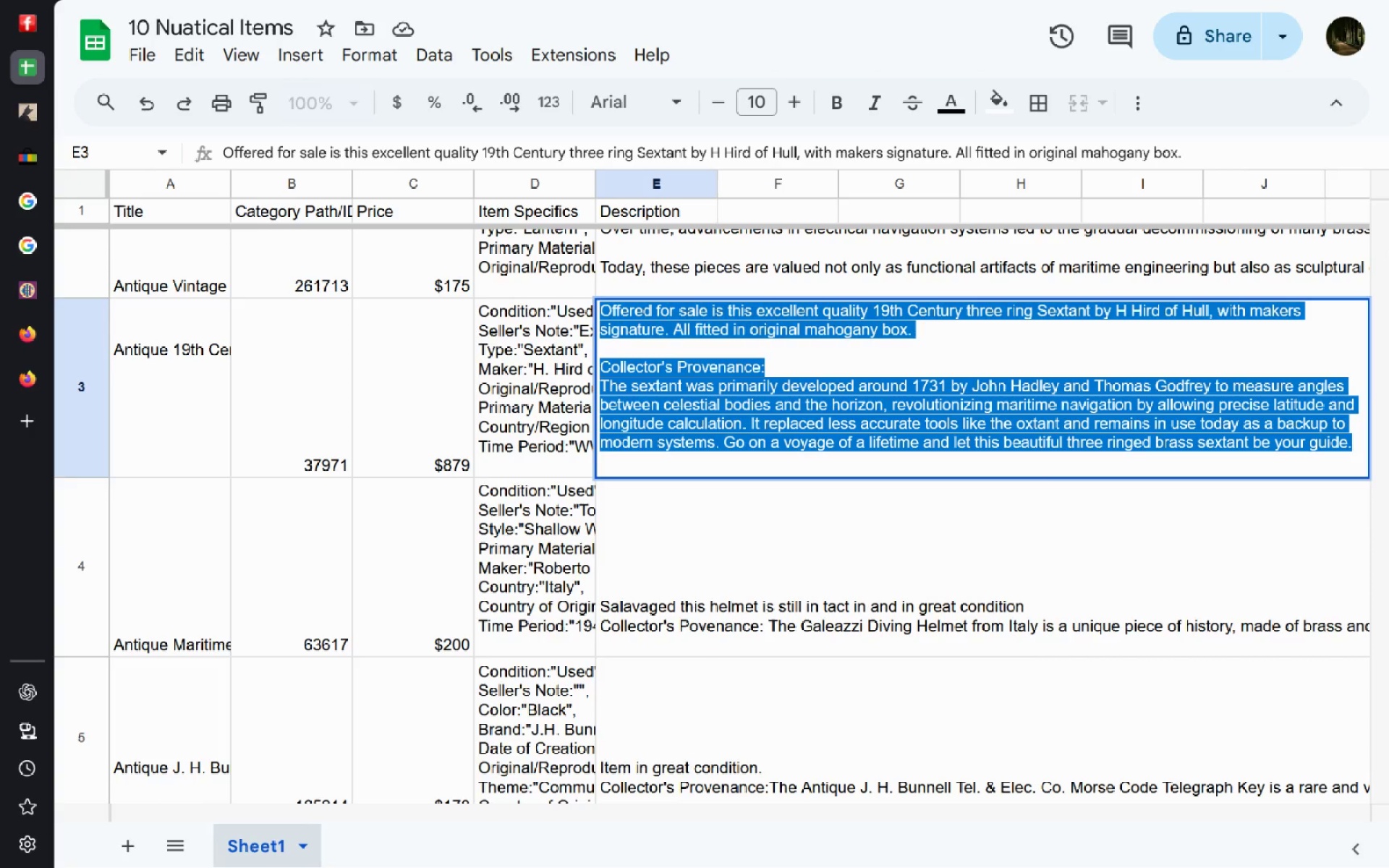 
key(Control+C)
 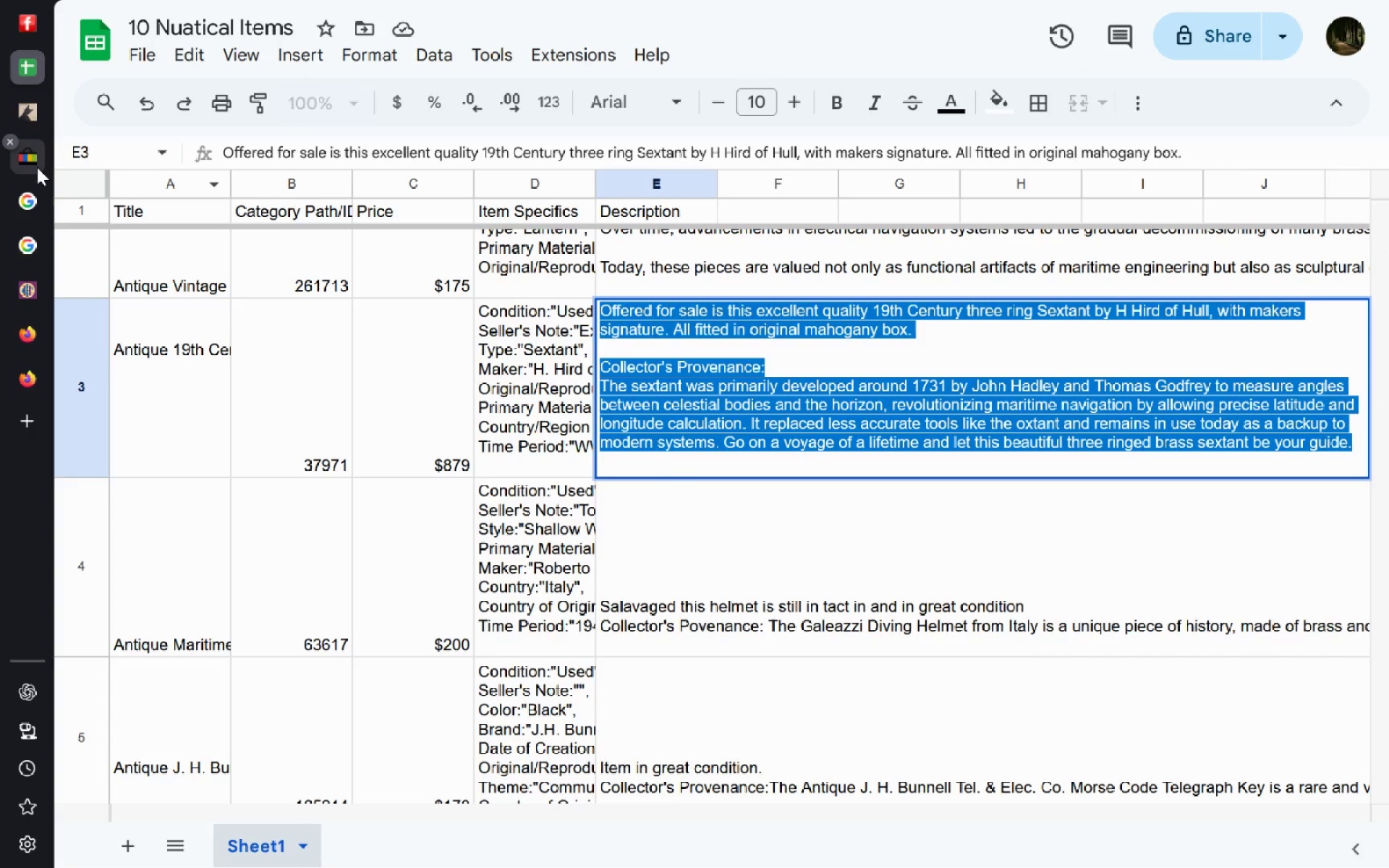 
left_click([37, 167])
 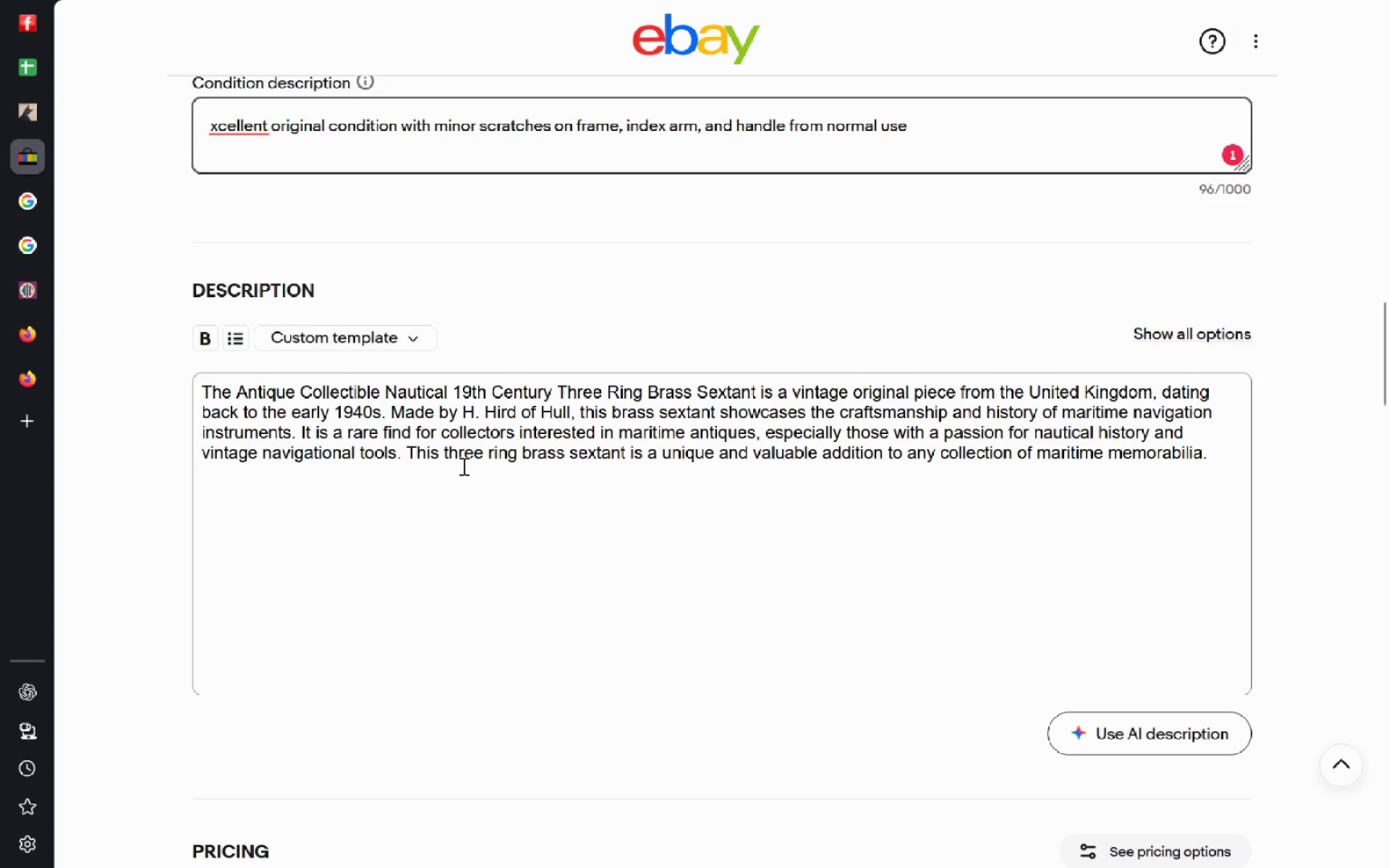 
left_click([462, 466])
 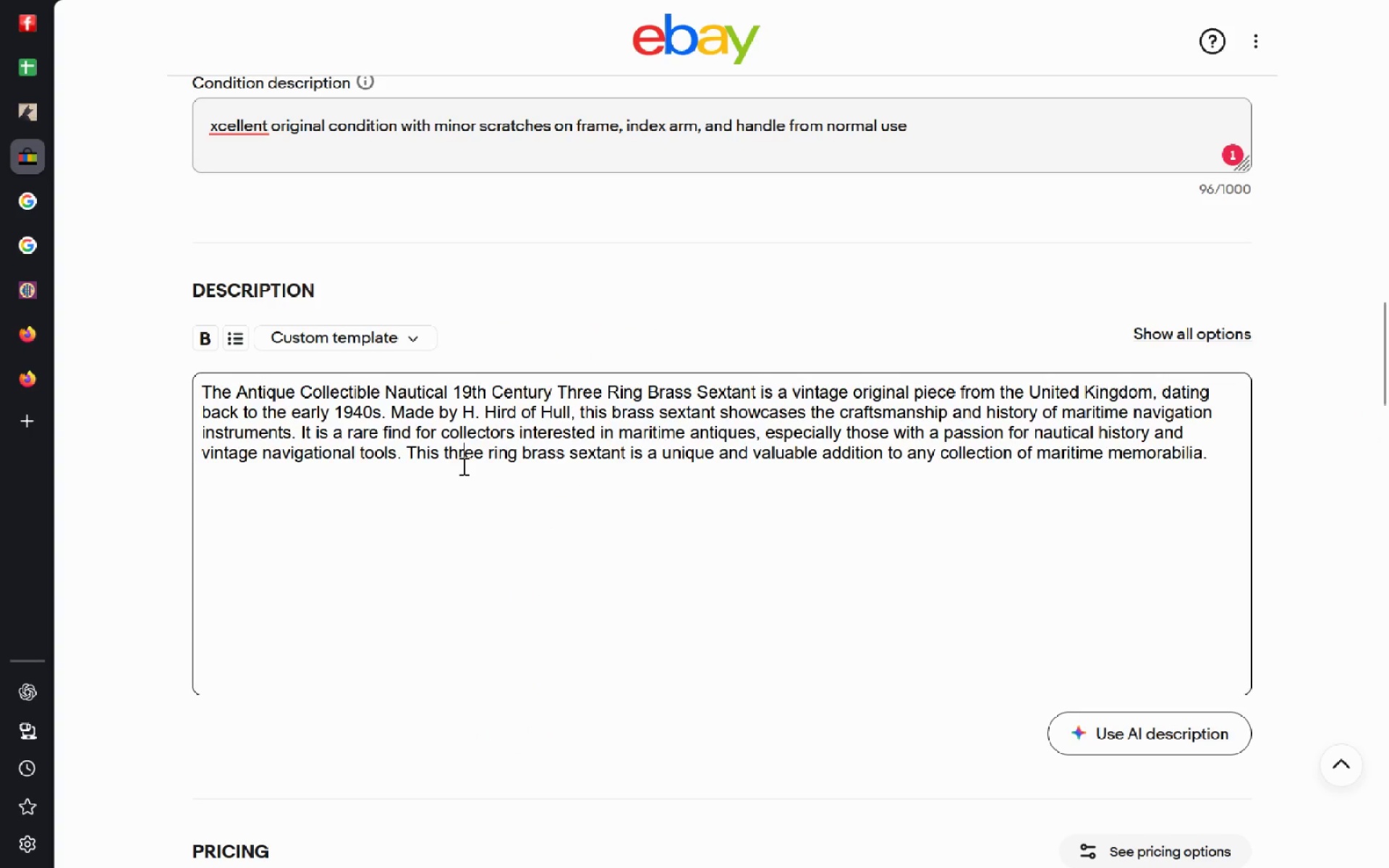 
key(Control+A)
 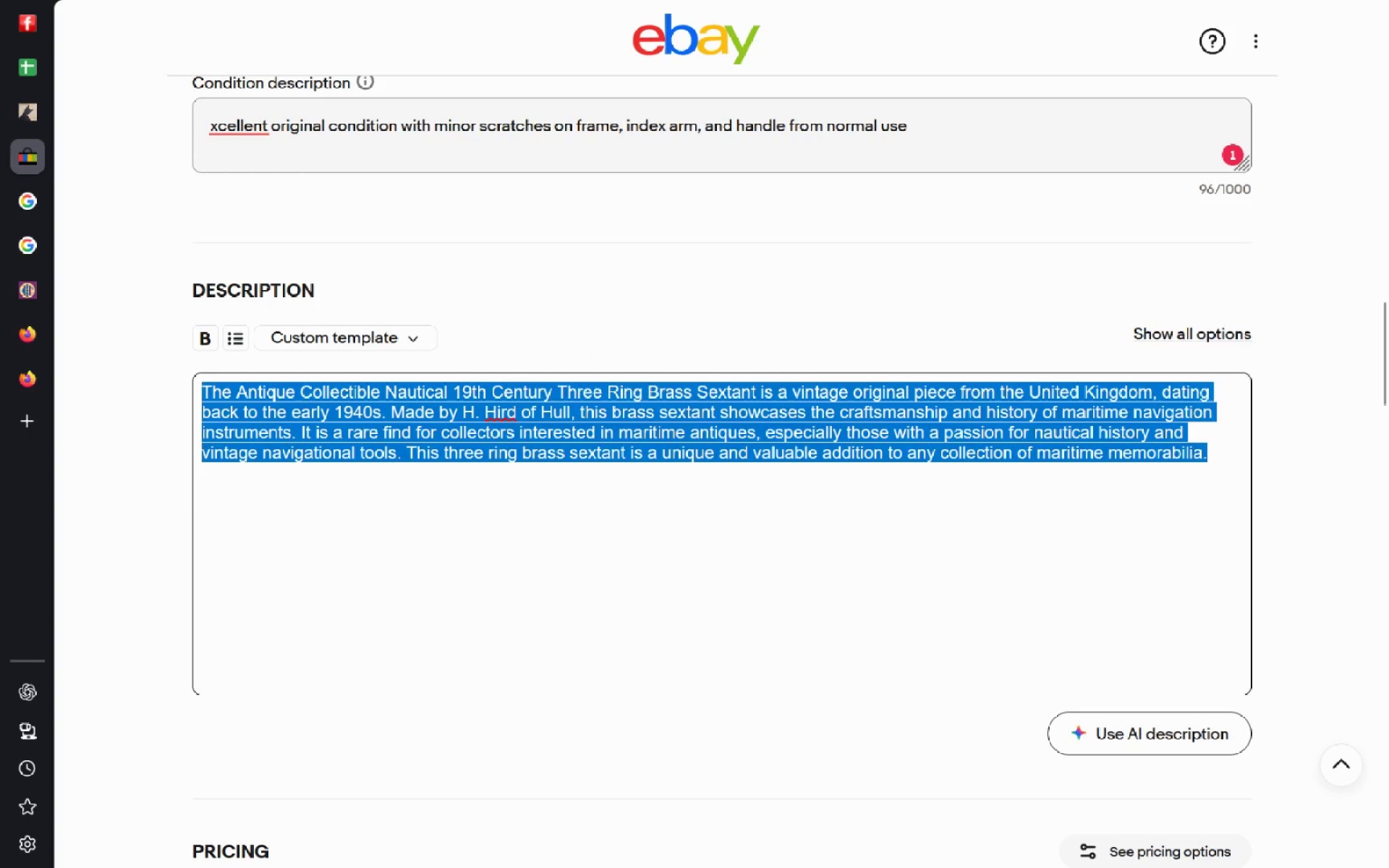 
key(Control+V)
 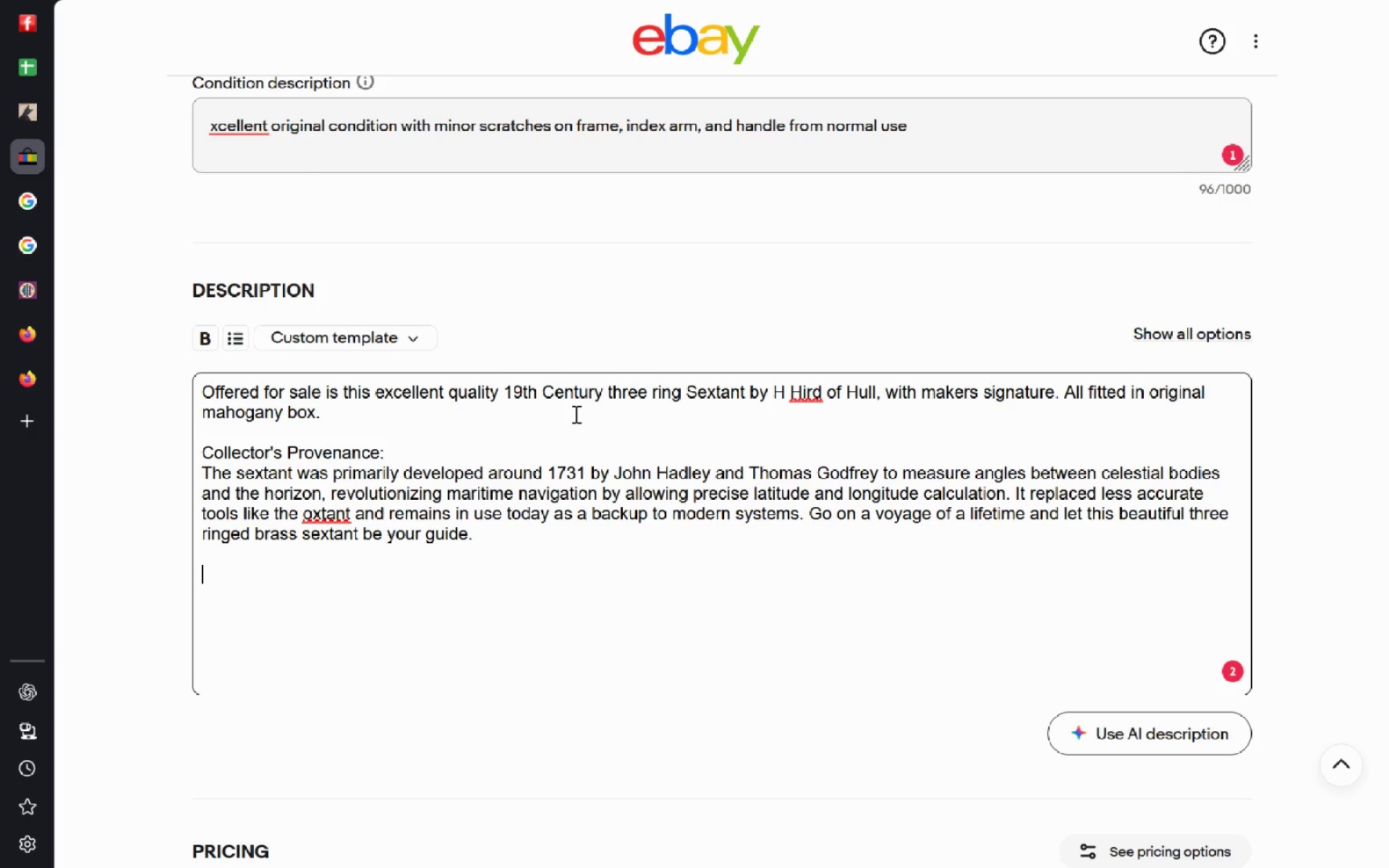 
wait(6.25)
 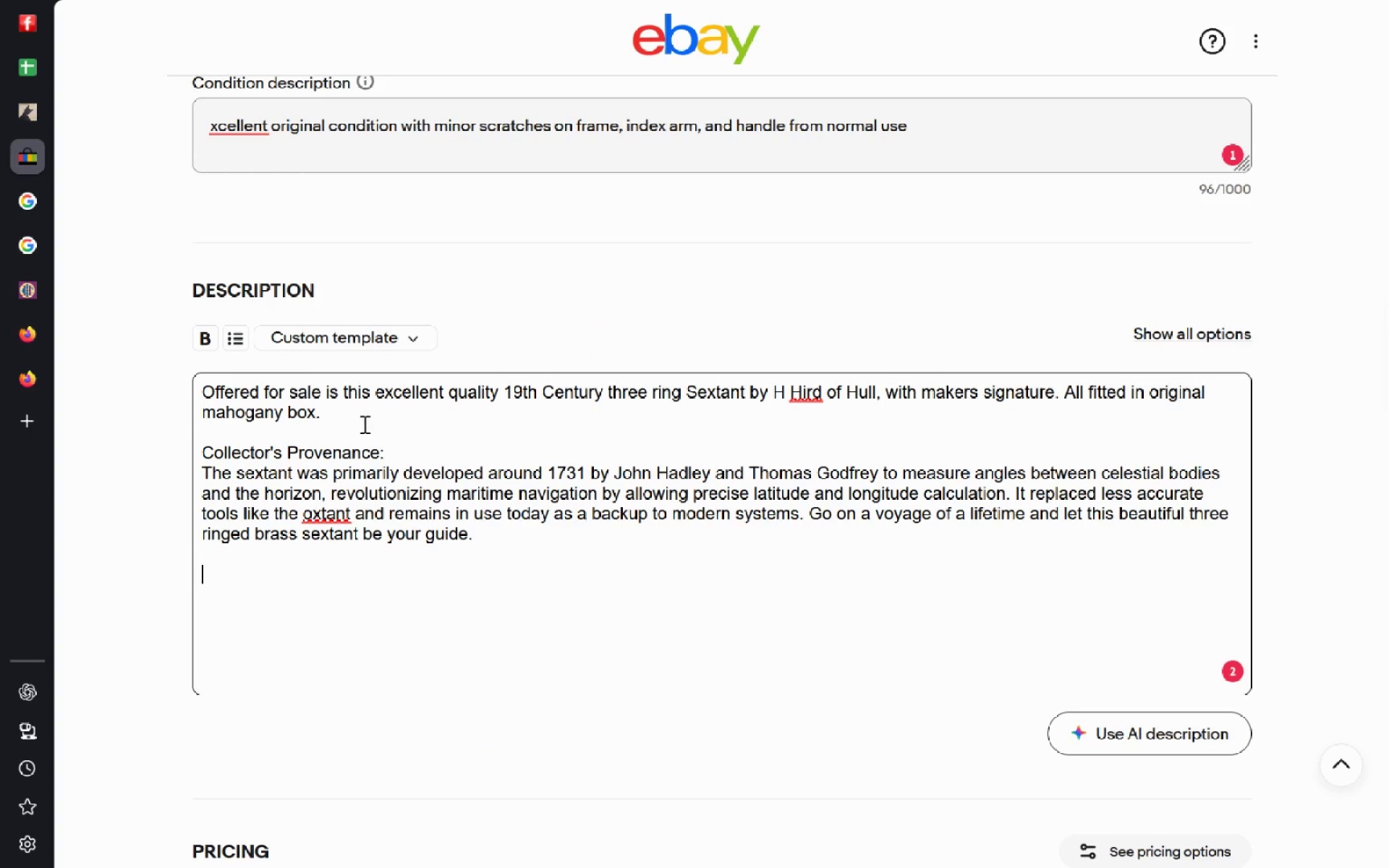 
left_click([237, 486])
 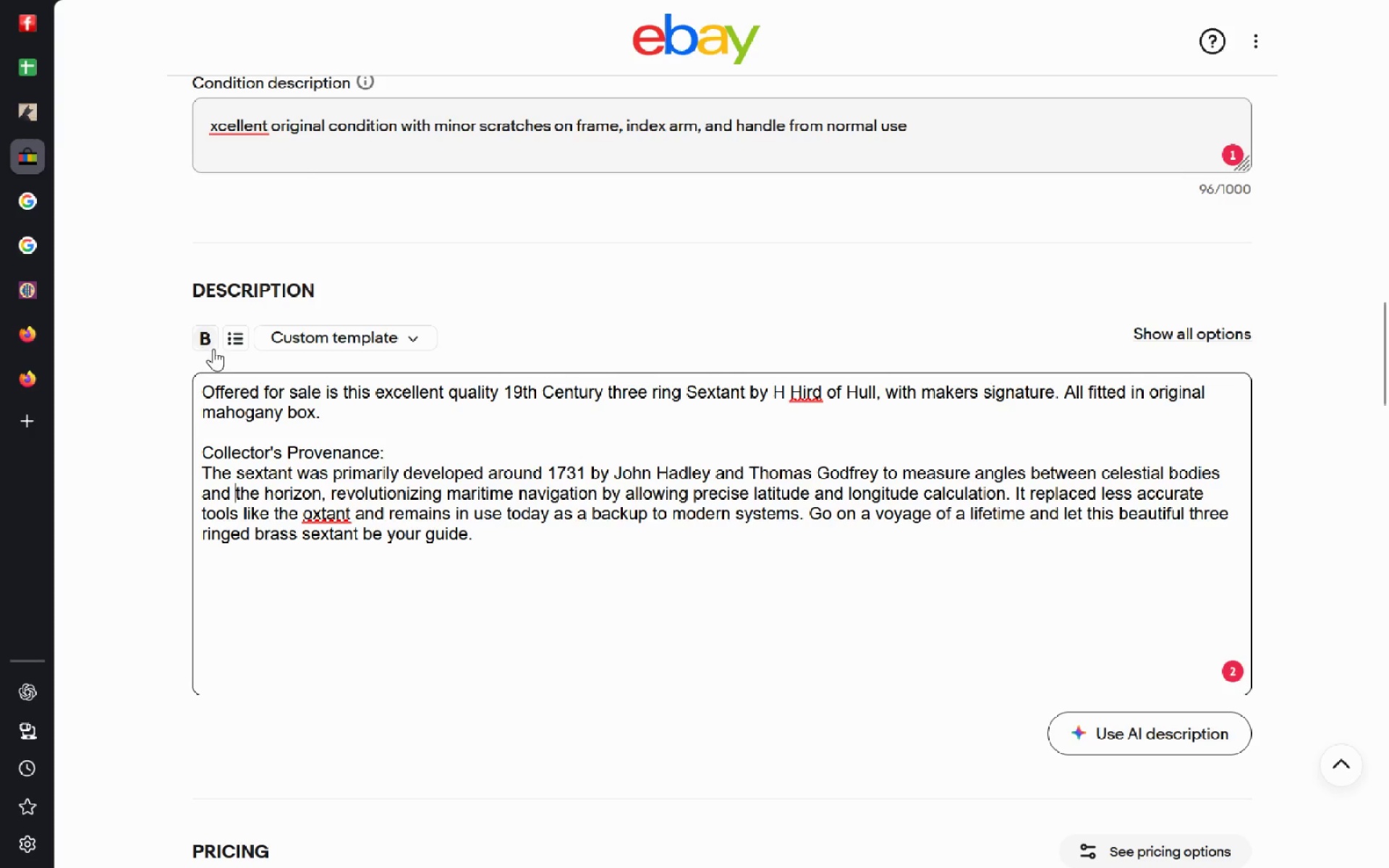 
left_click([234, 344])
 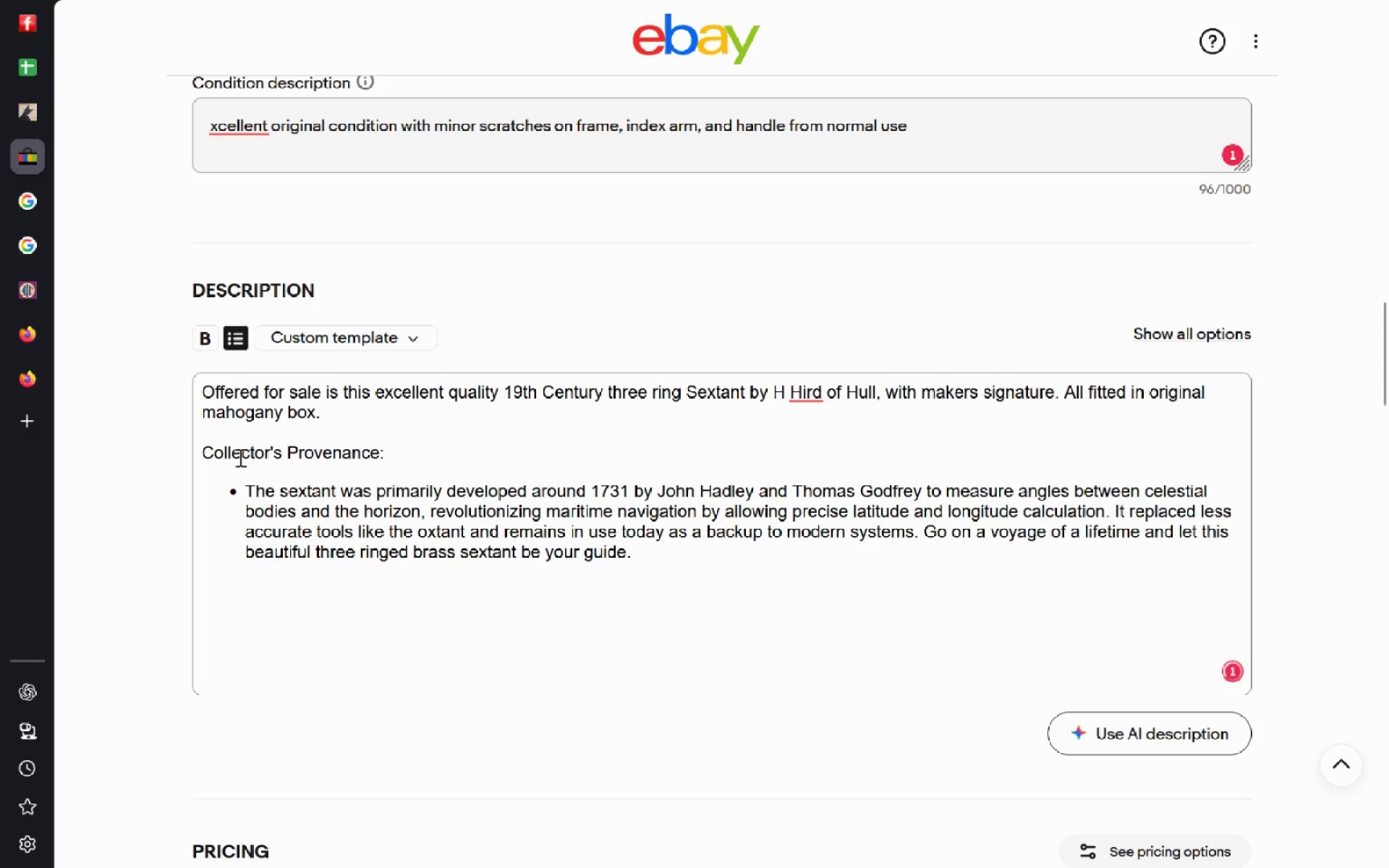 
left_click([336, 453])
 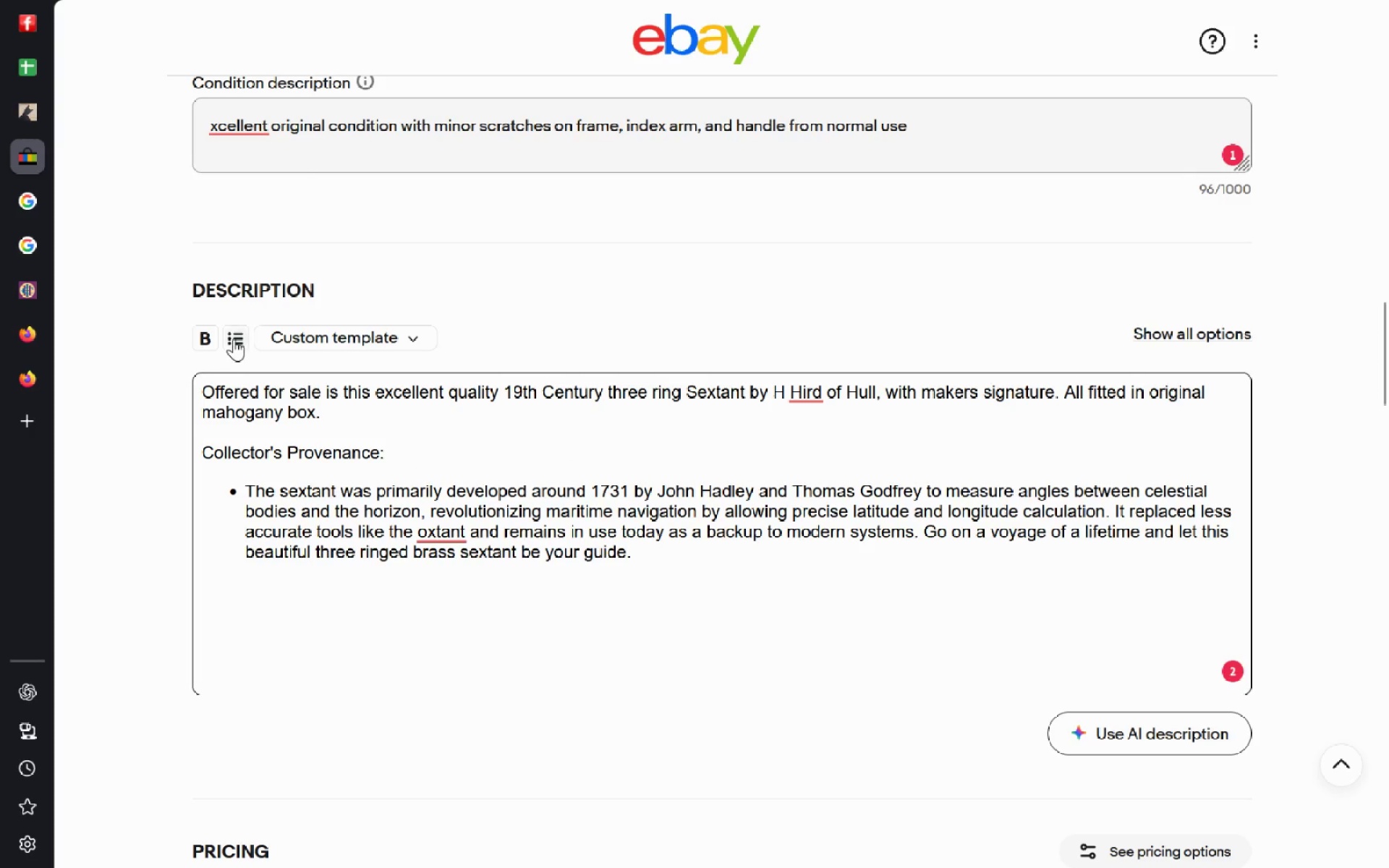 
left_click([234, 339])
 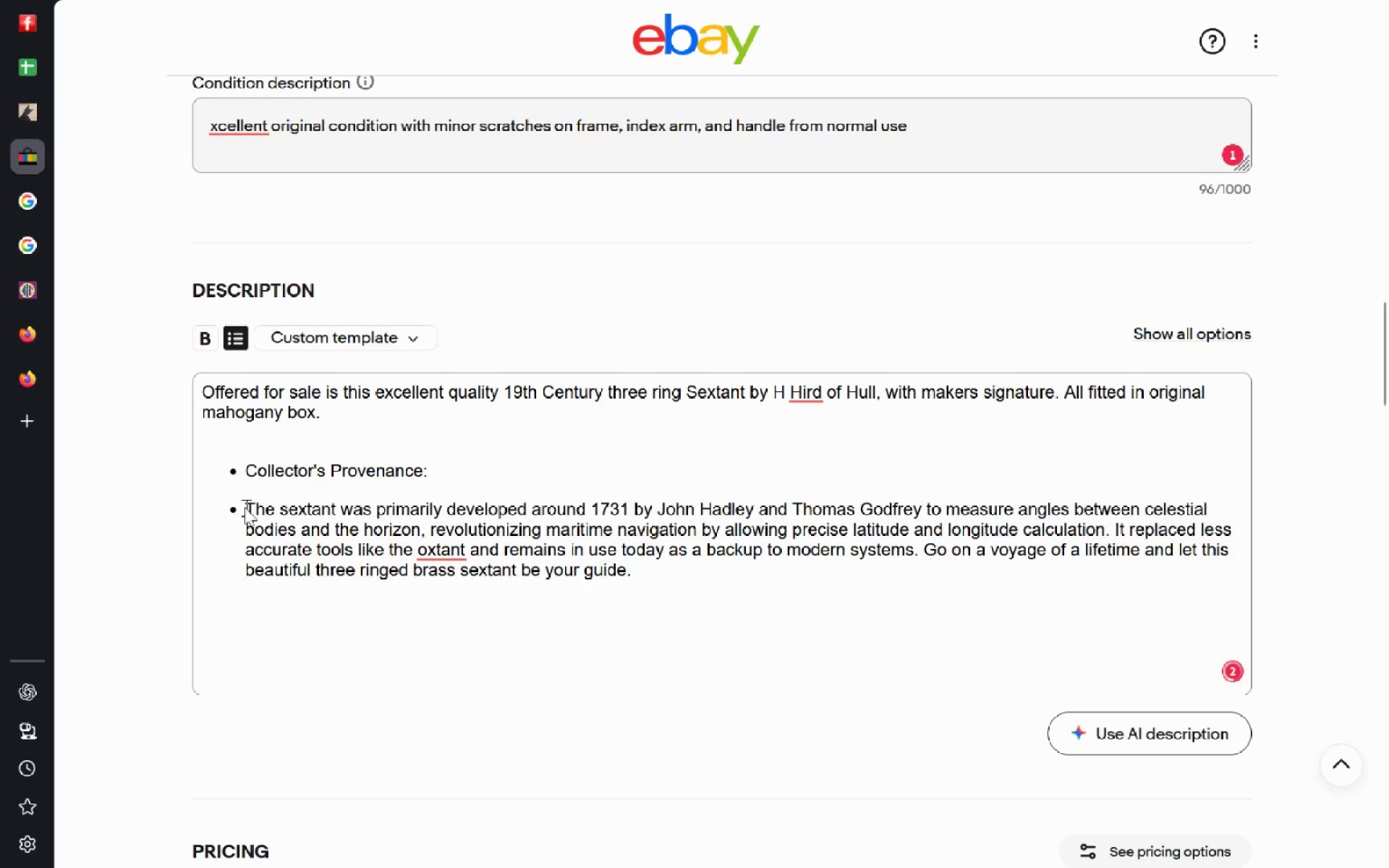 
left_click([243, 509])
 